 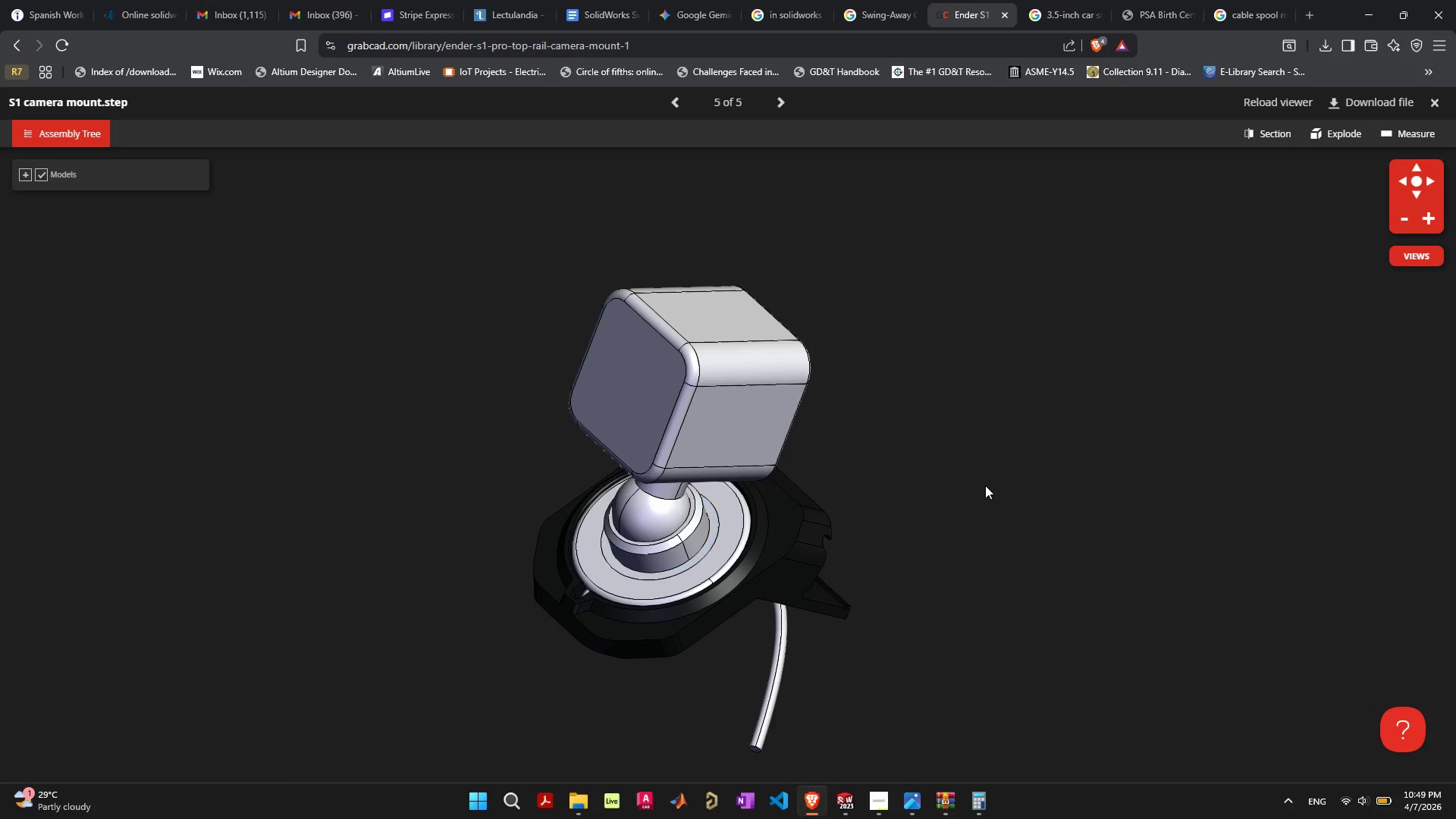 
left_click([1307, 14])
 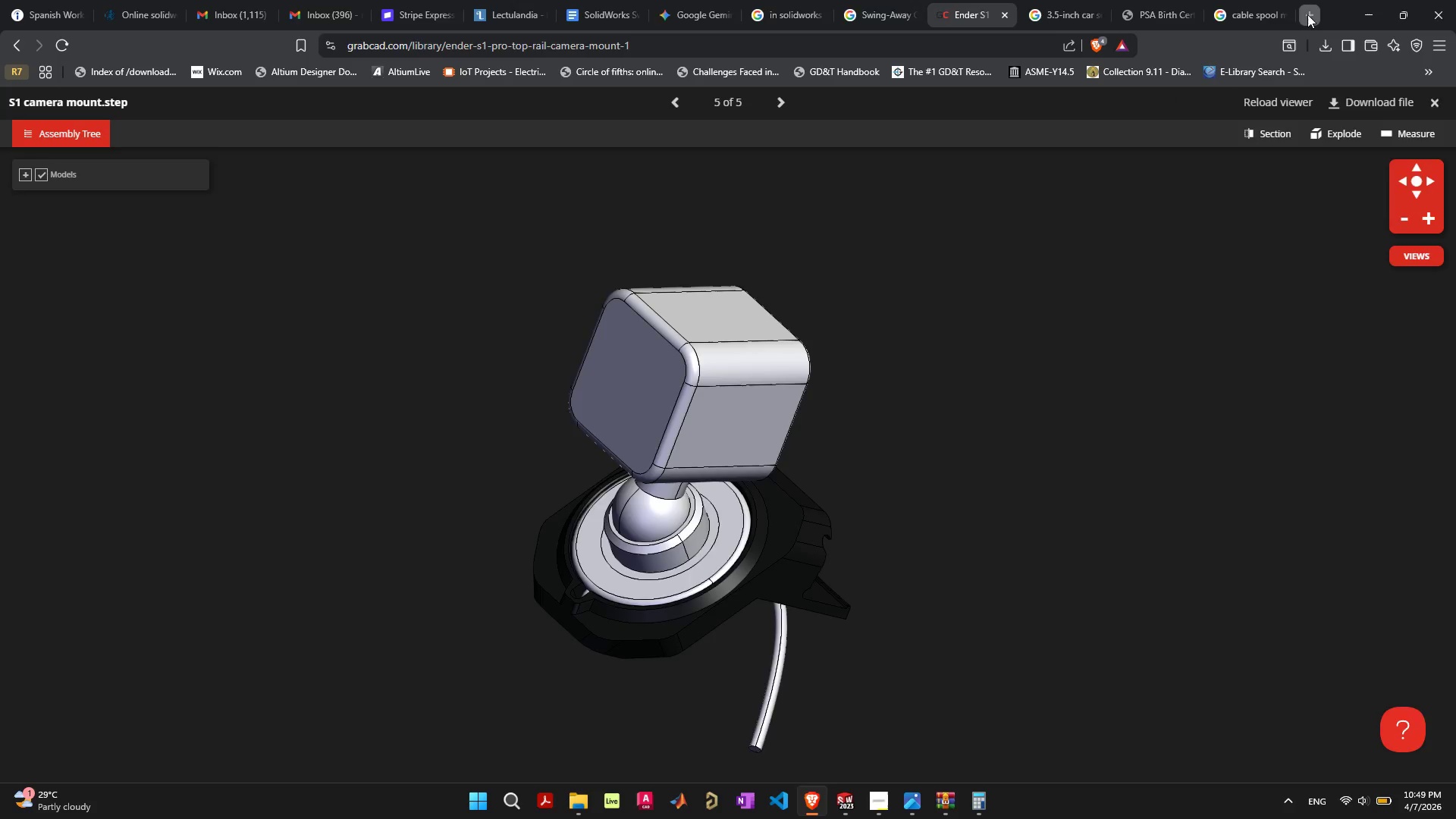 
hold_key(key=ControlLeft, duration=0.55)
 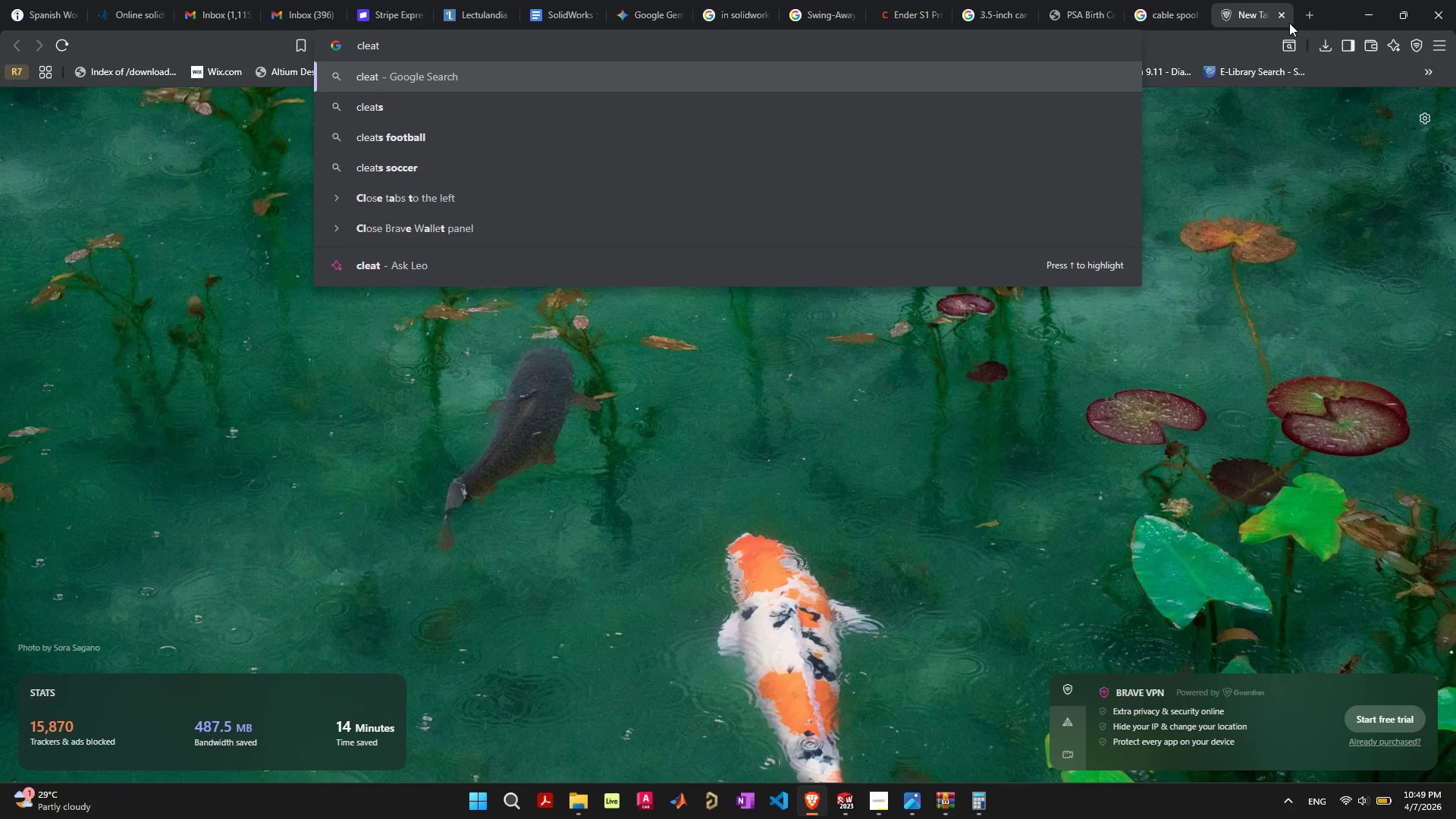 
key(V)
 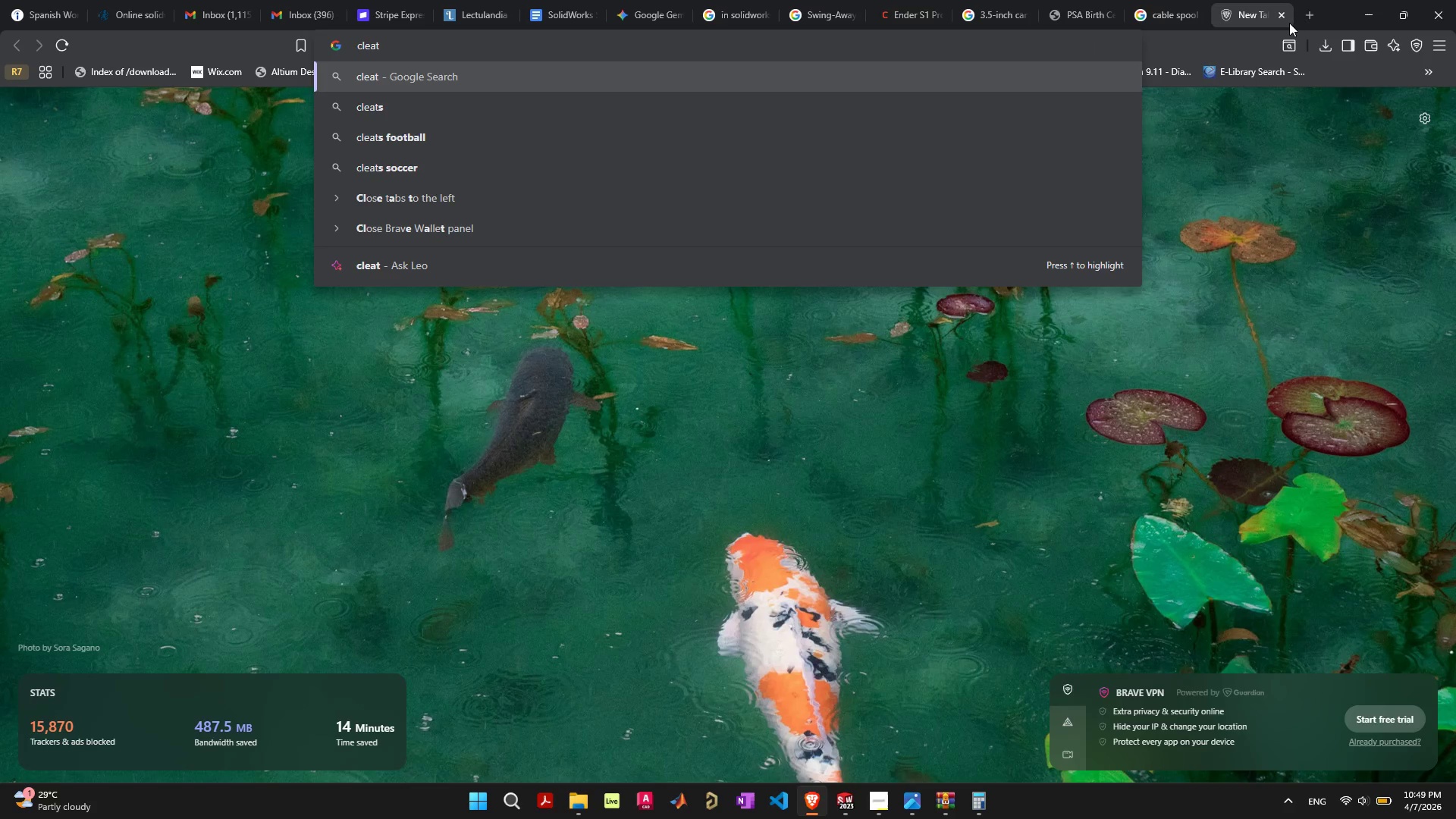 
key(Enter)
 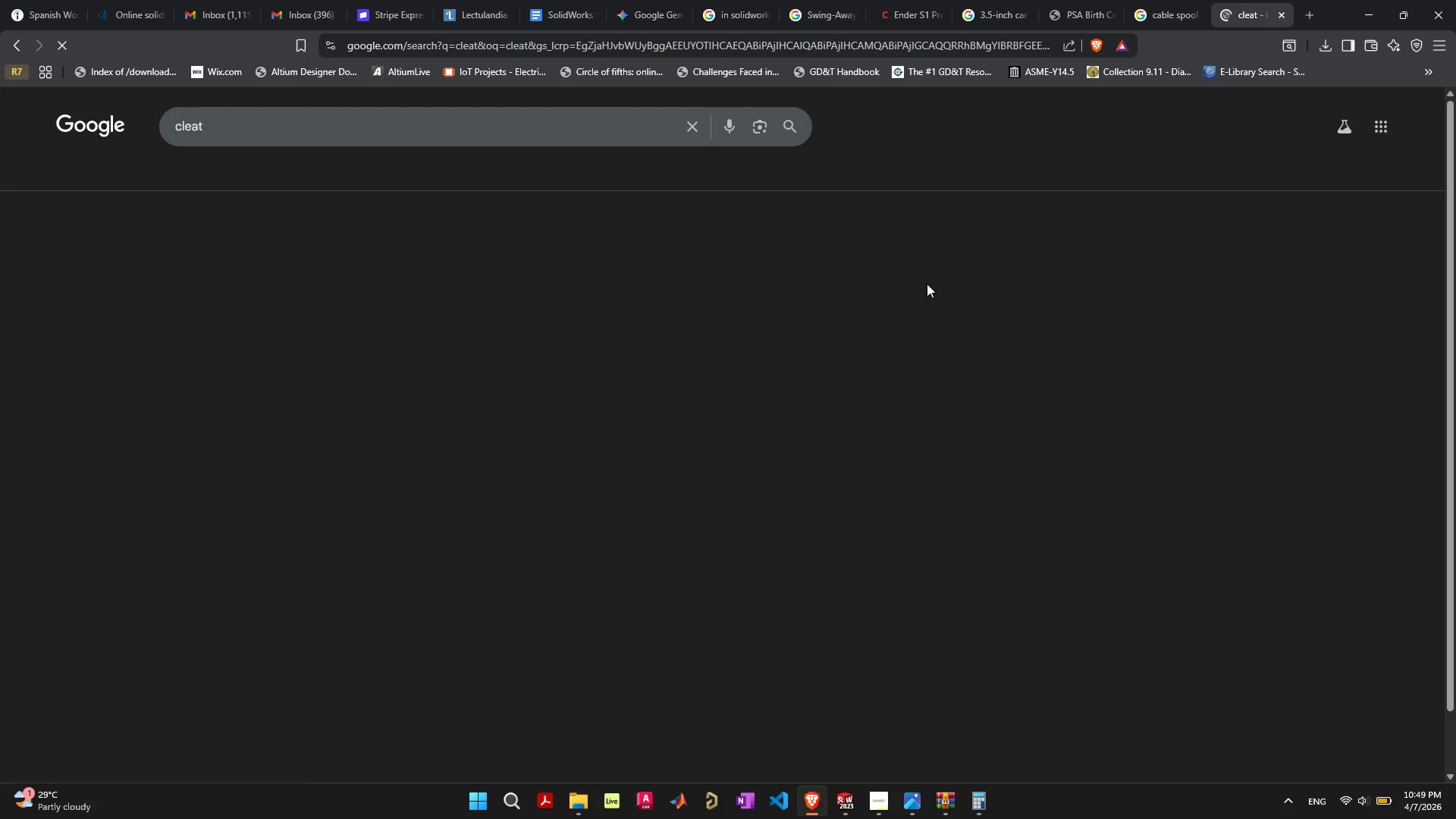 
mouse_move([914, 312])
 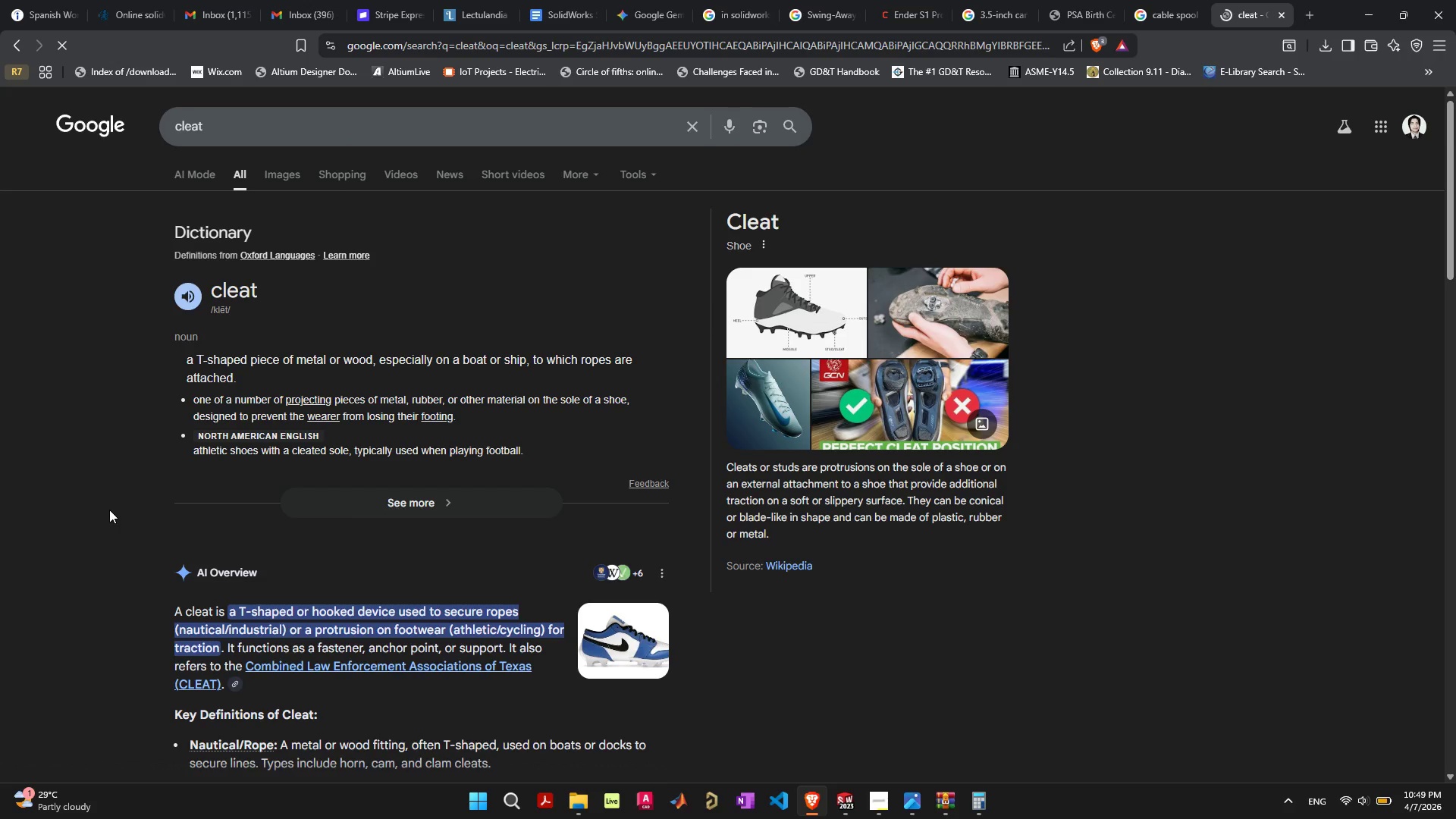 
wait(6.27)
 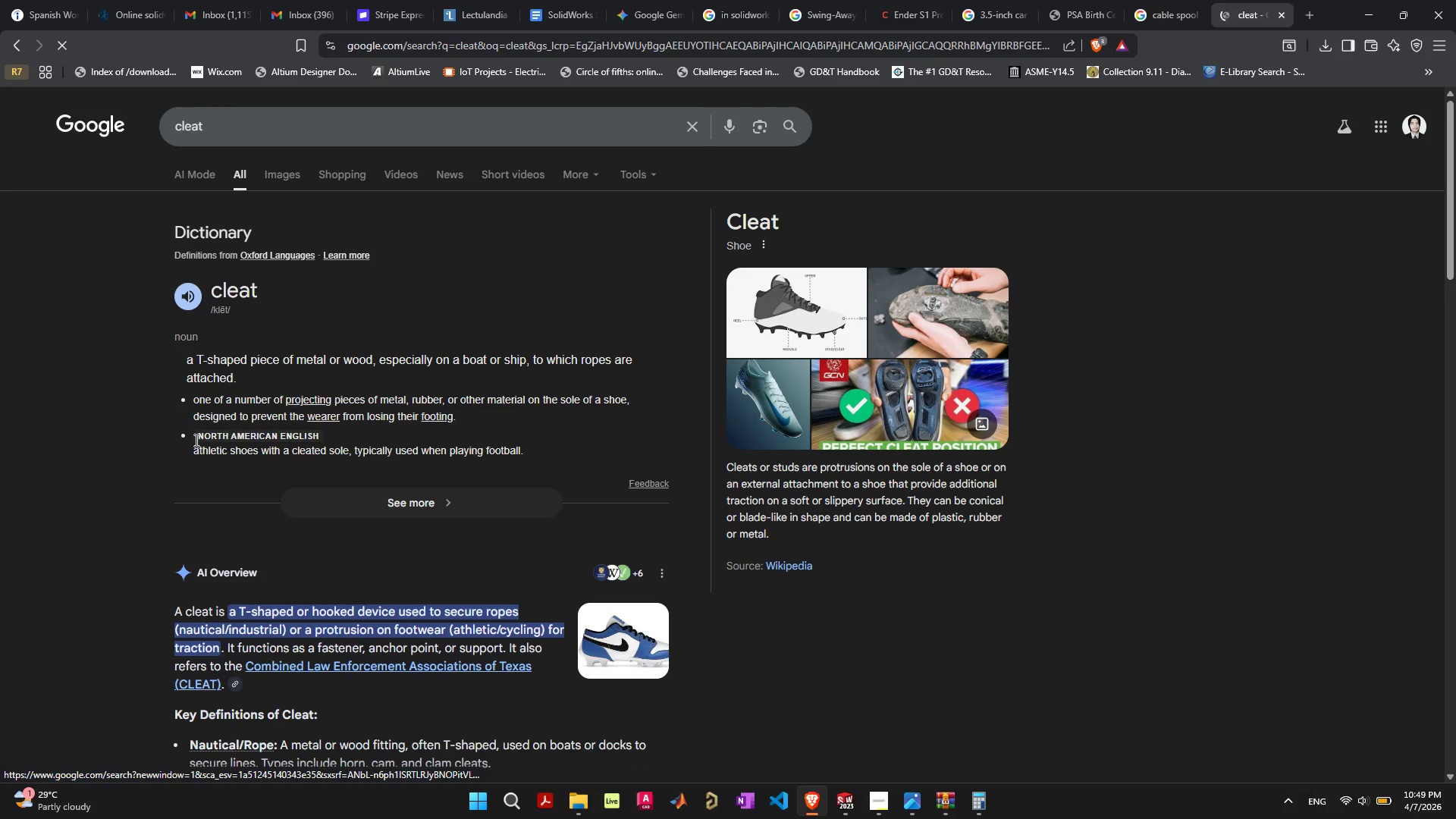 
left_click([297, 180])
 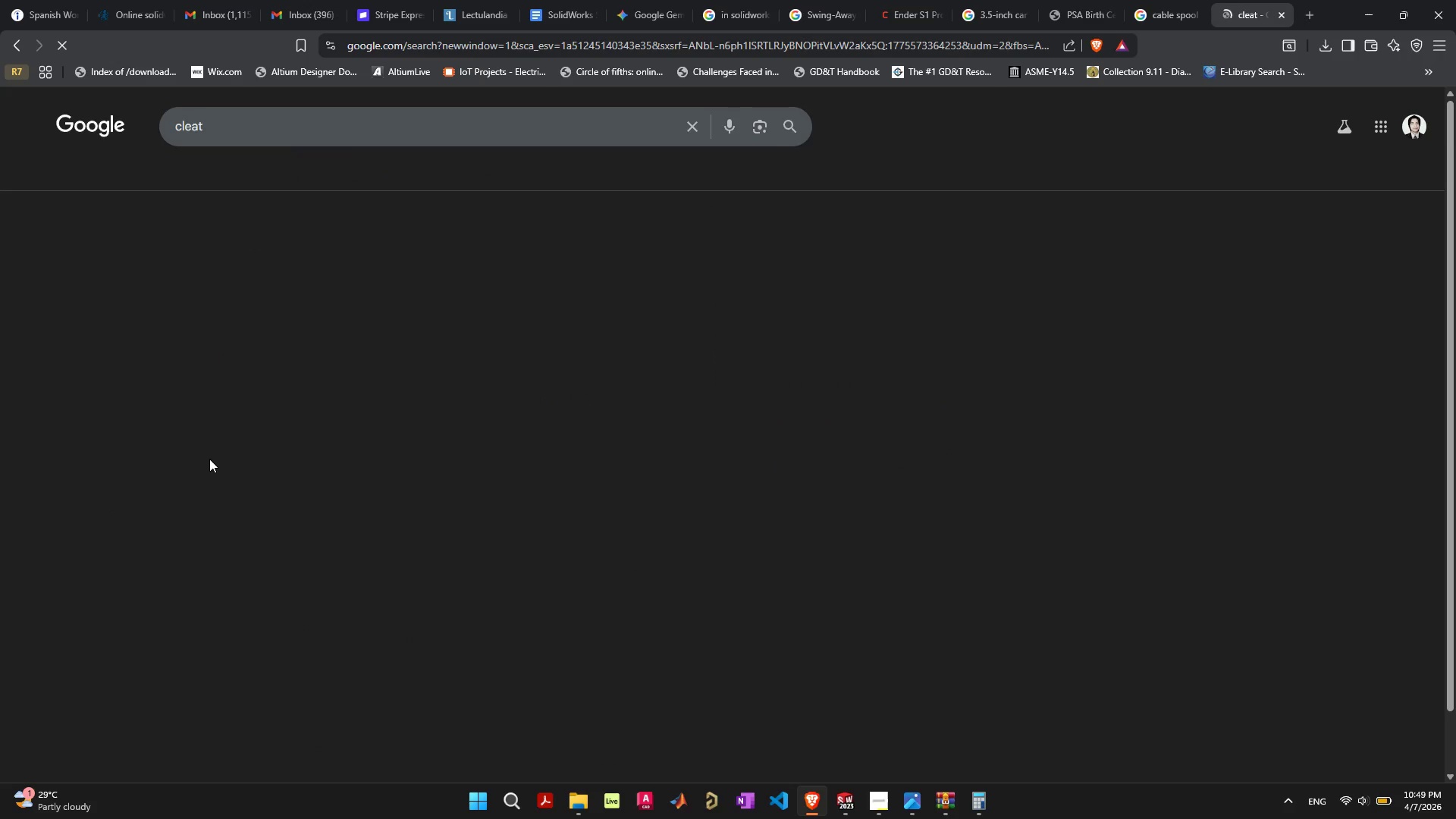 
mouse_move([232, 466])
 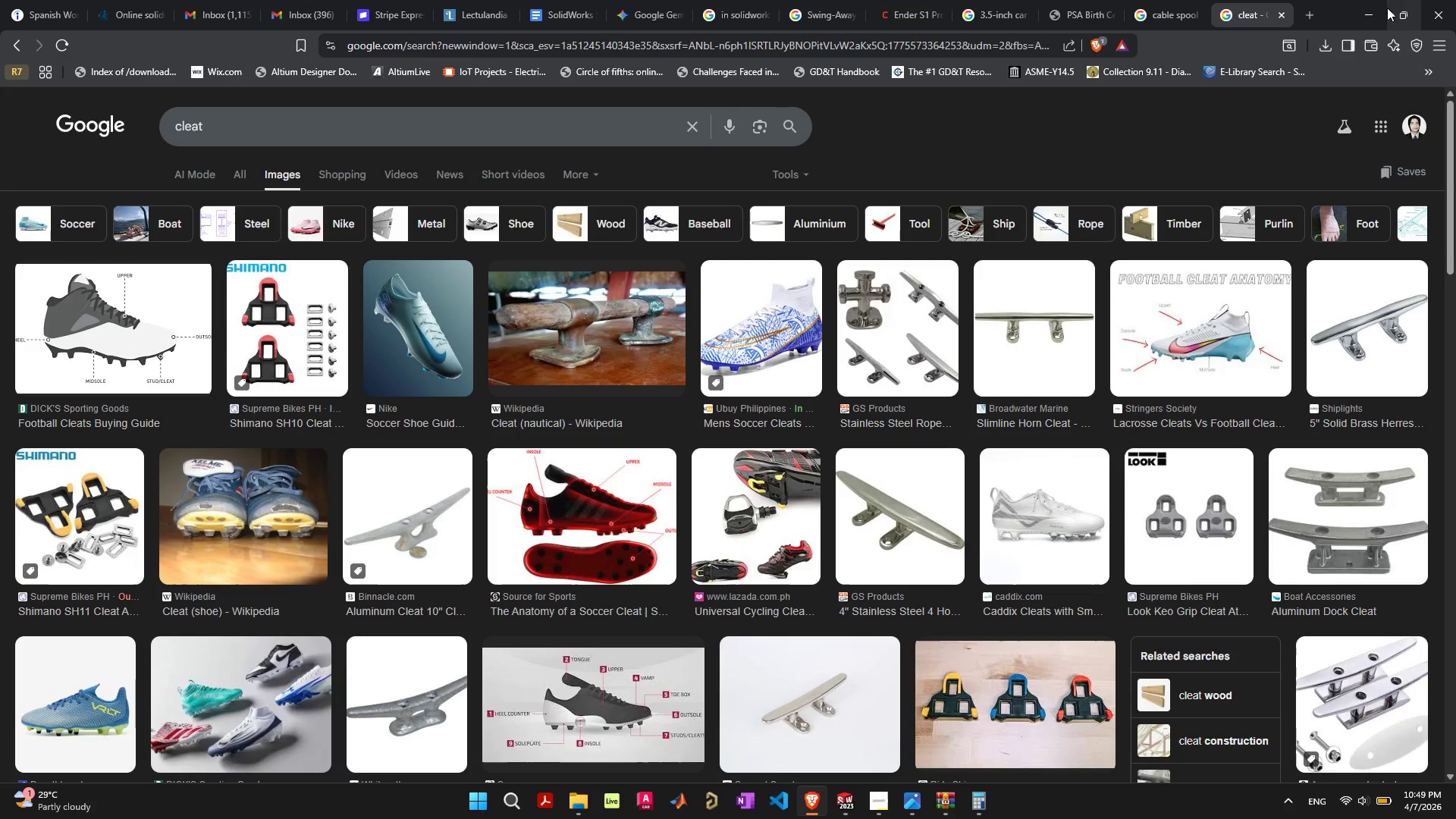 
left_click([1369, 8])
 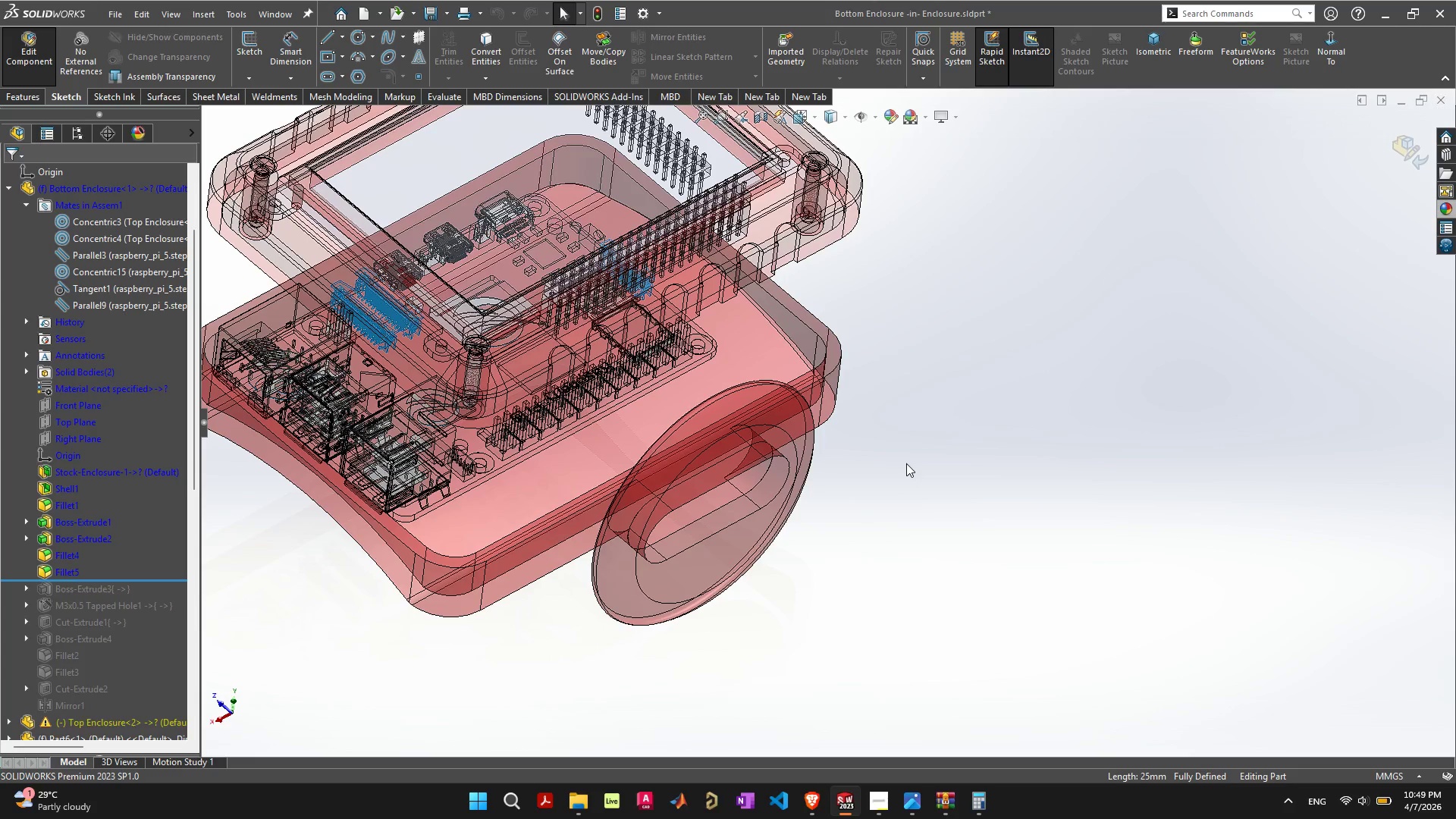 
wait(8.94)
 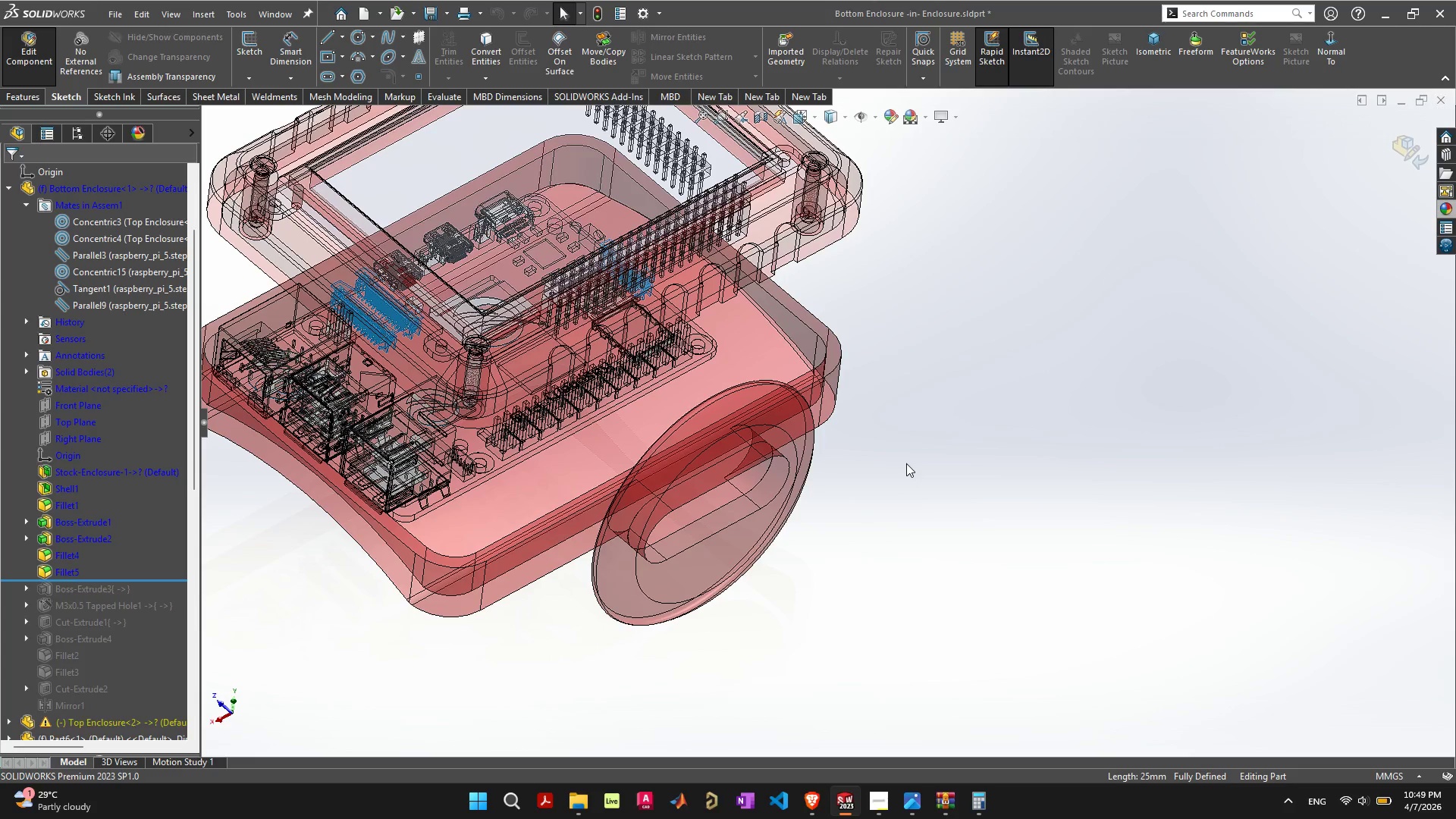 
left_click([1398, 136])
 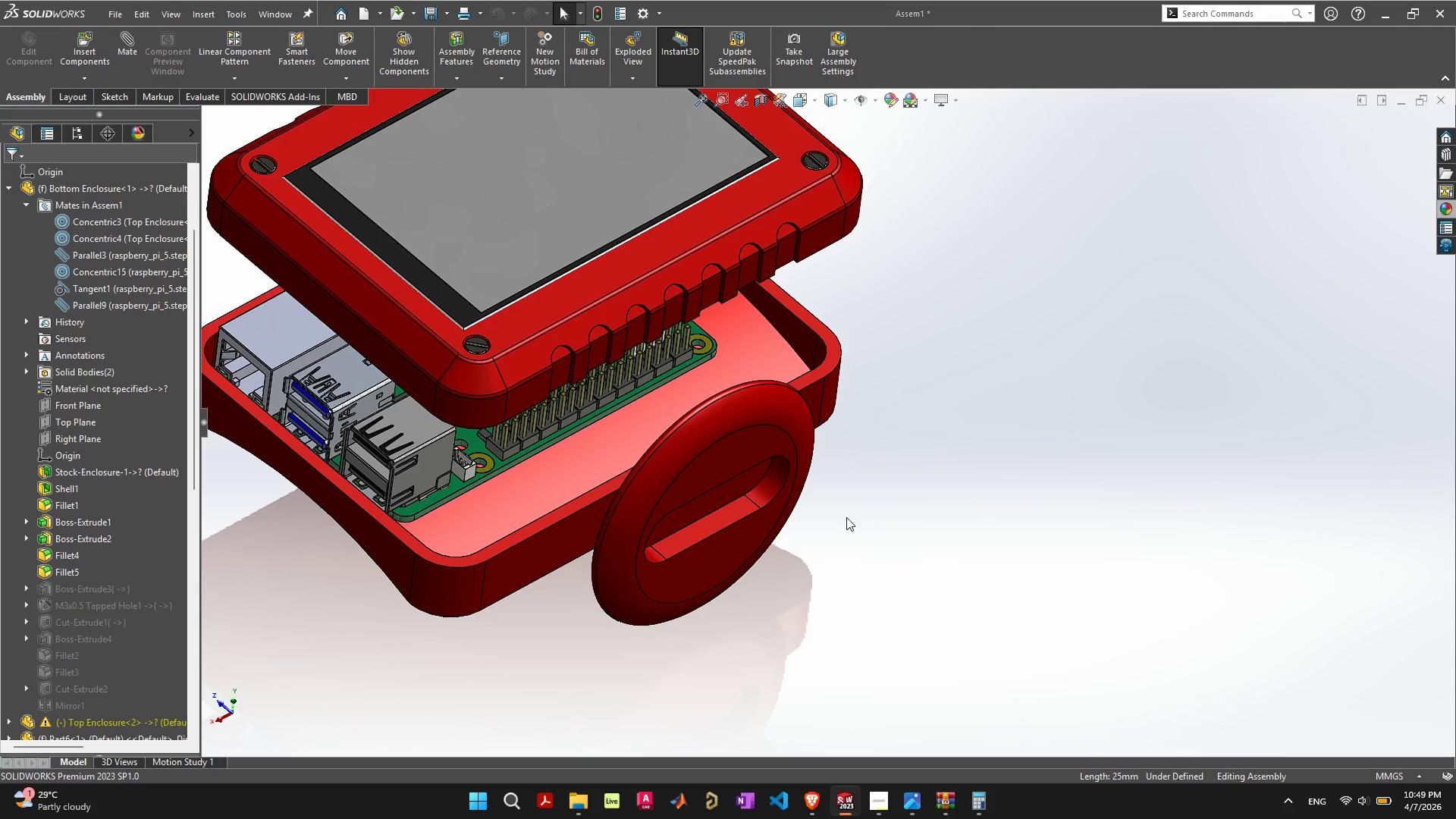 
left_click([874, 526])
 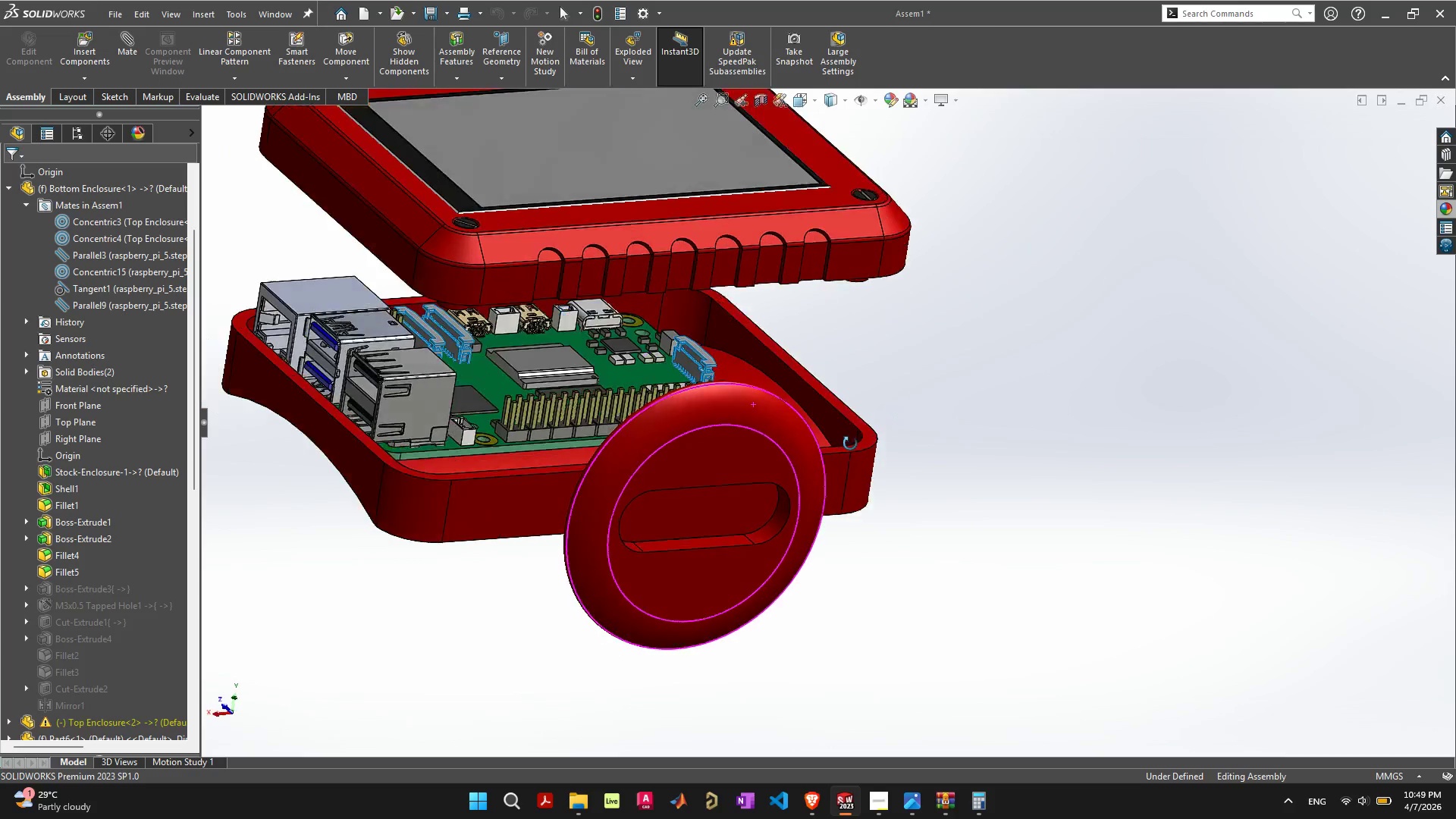 
key(Control+Z)
 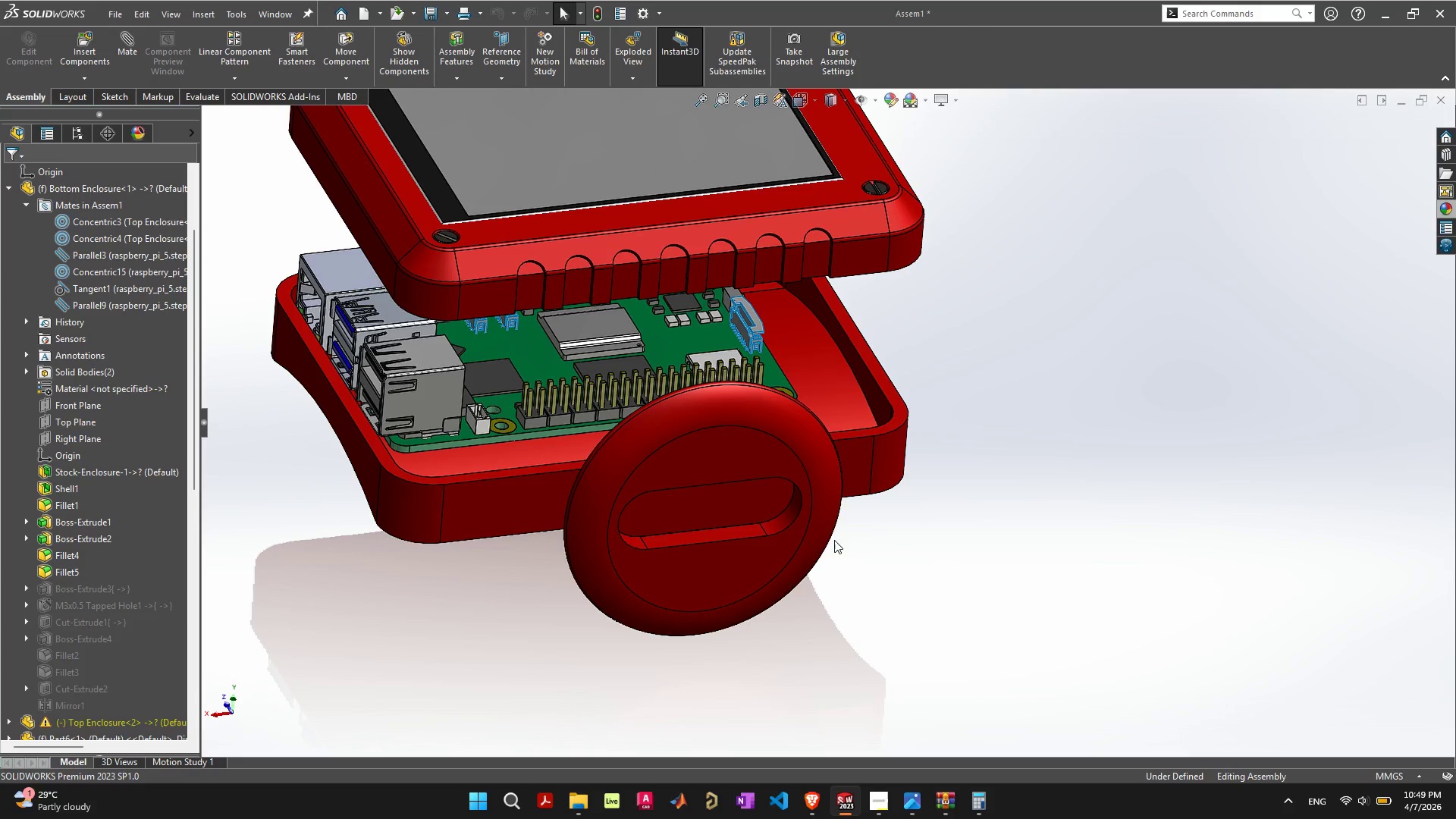 
key(Control+Z)
 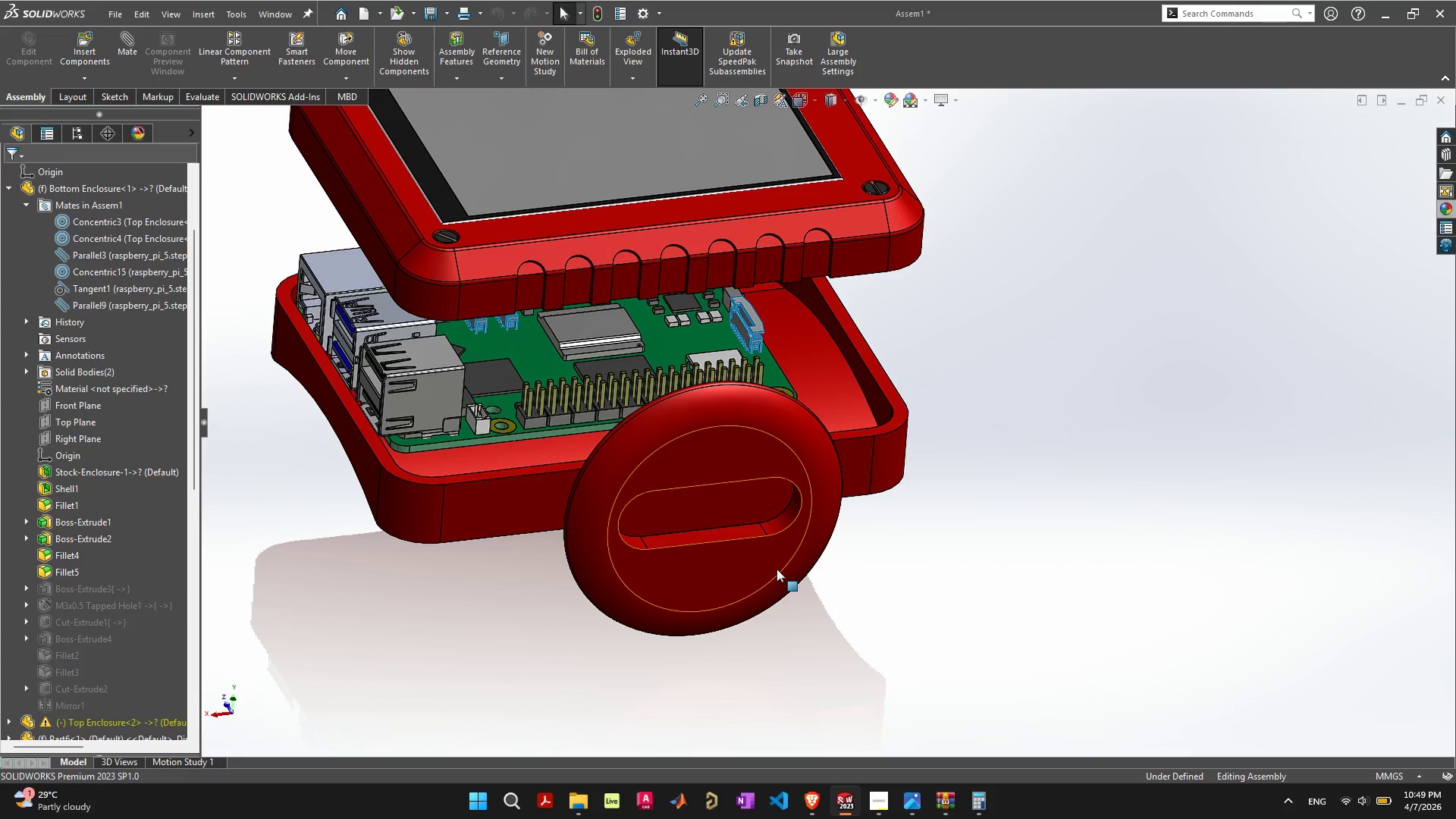 
key(Control+Z)
 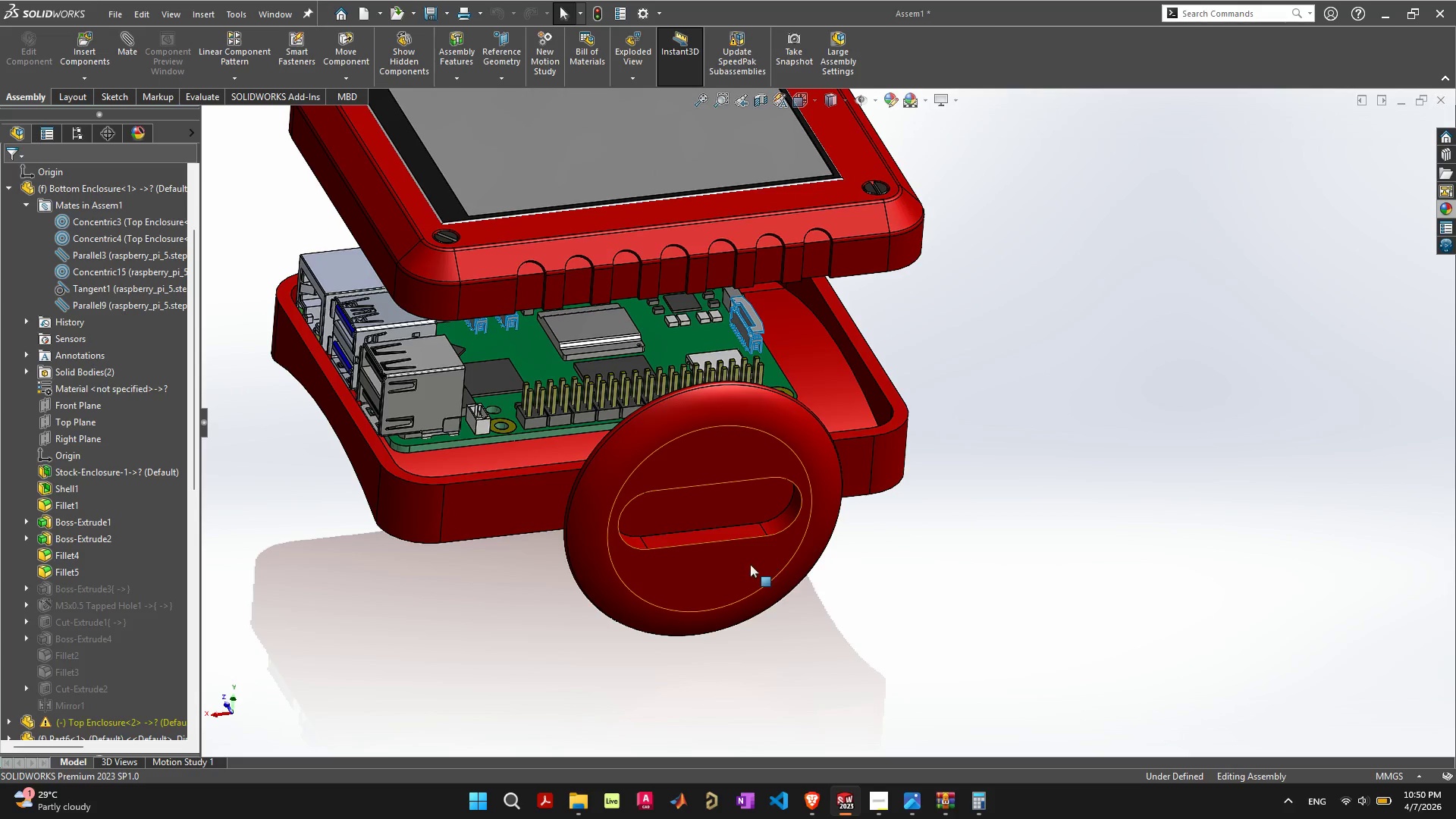 
left_click([743, 563])
 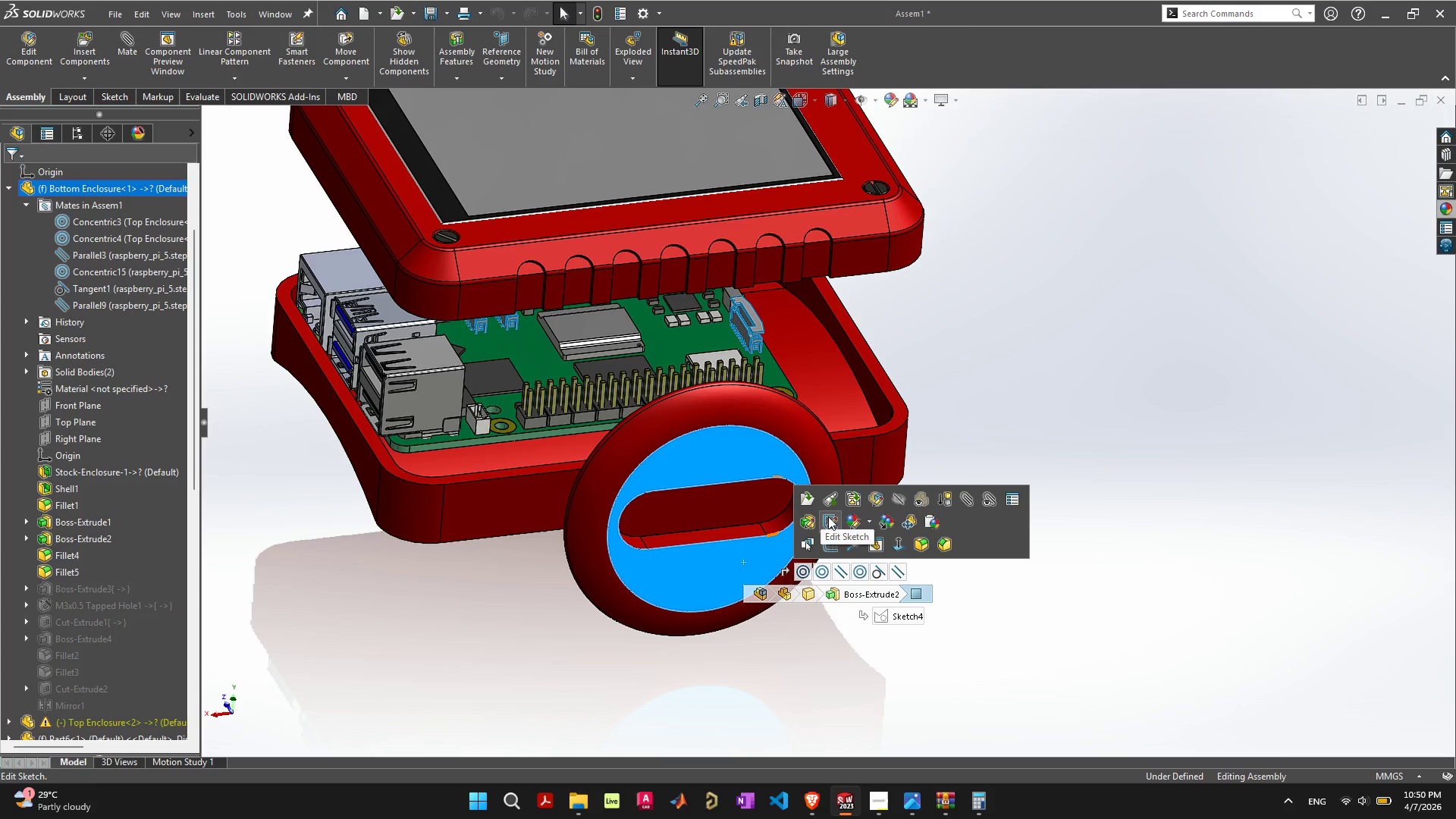 
left_click([828, 516])
 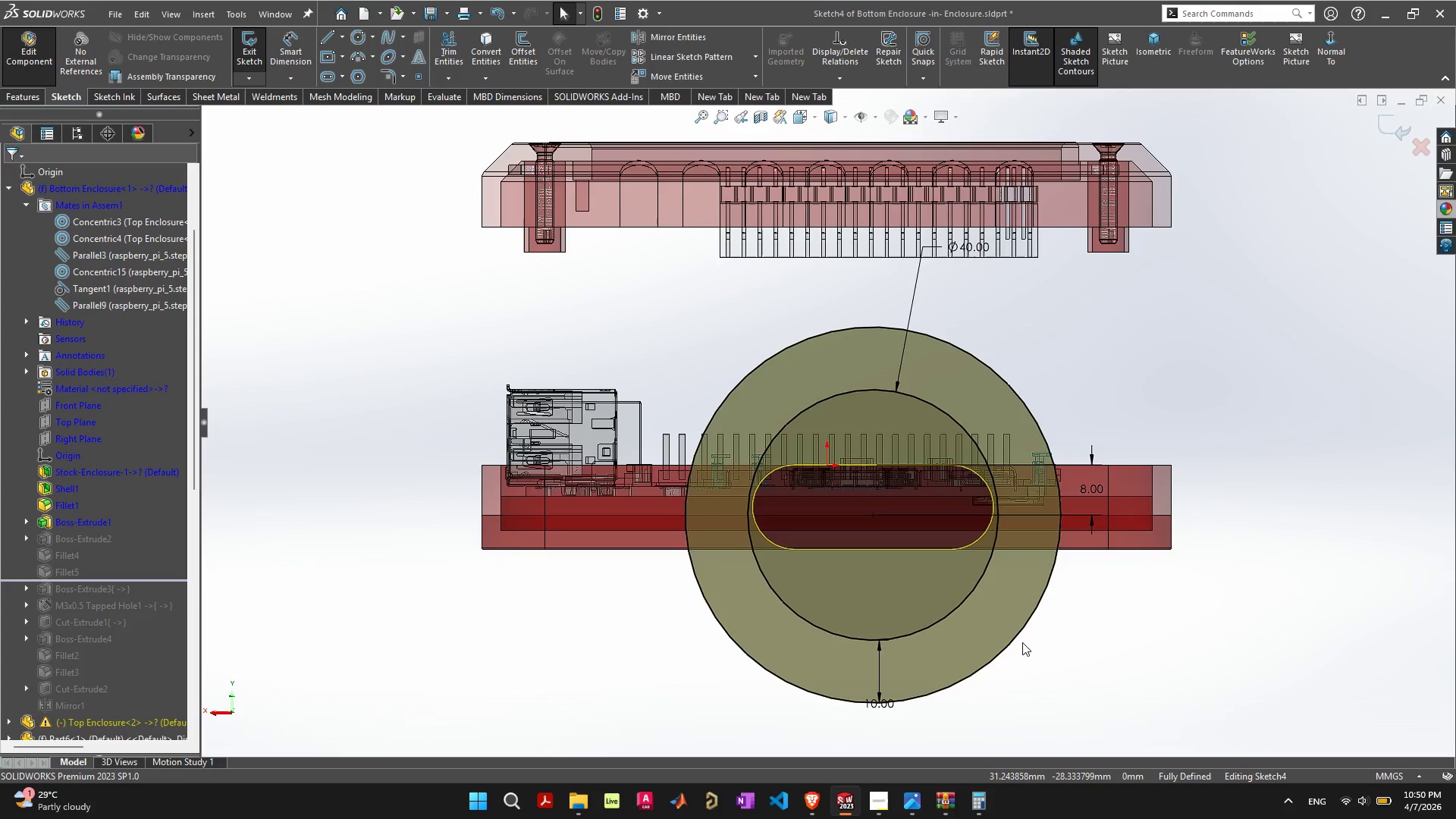 
left_click([1018, 635])
 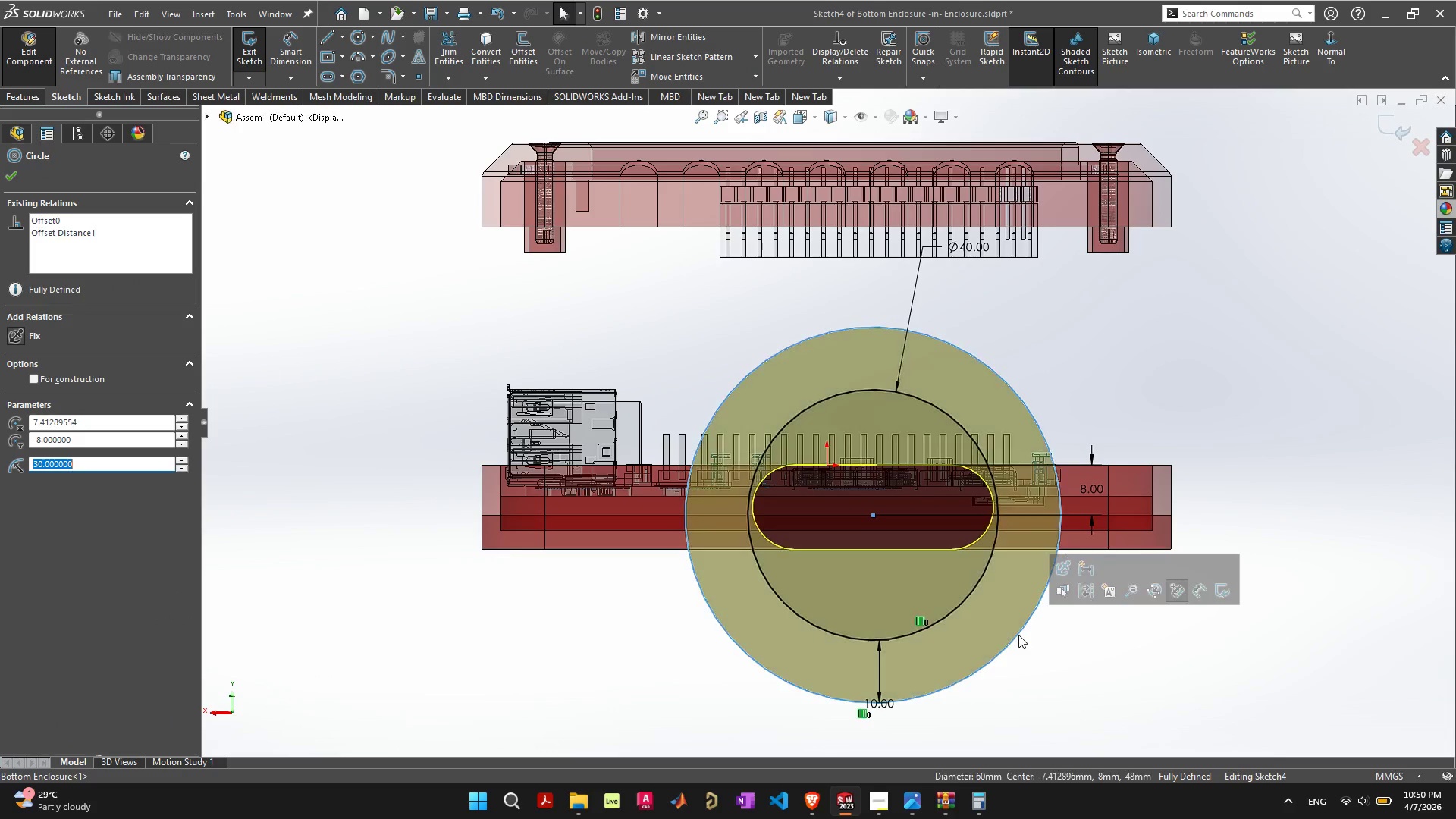 
key(Delete)
 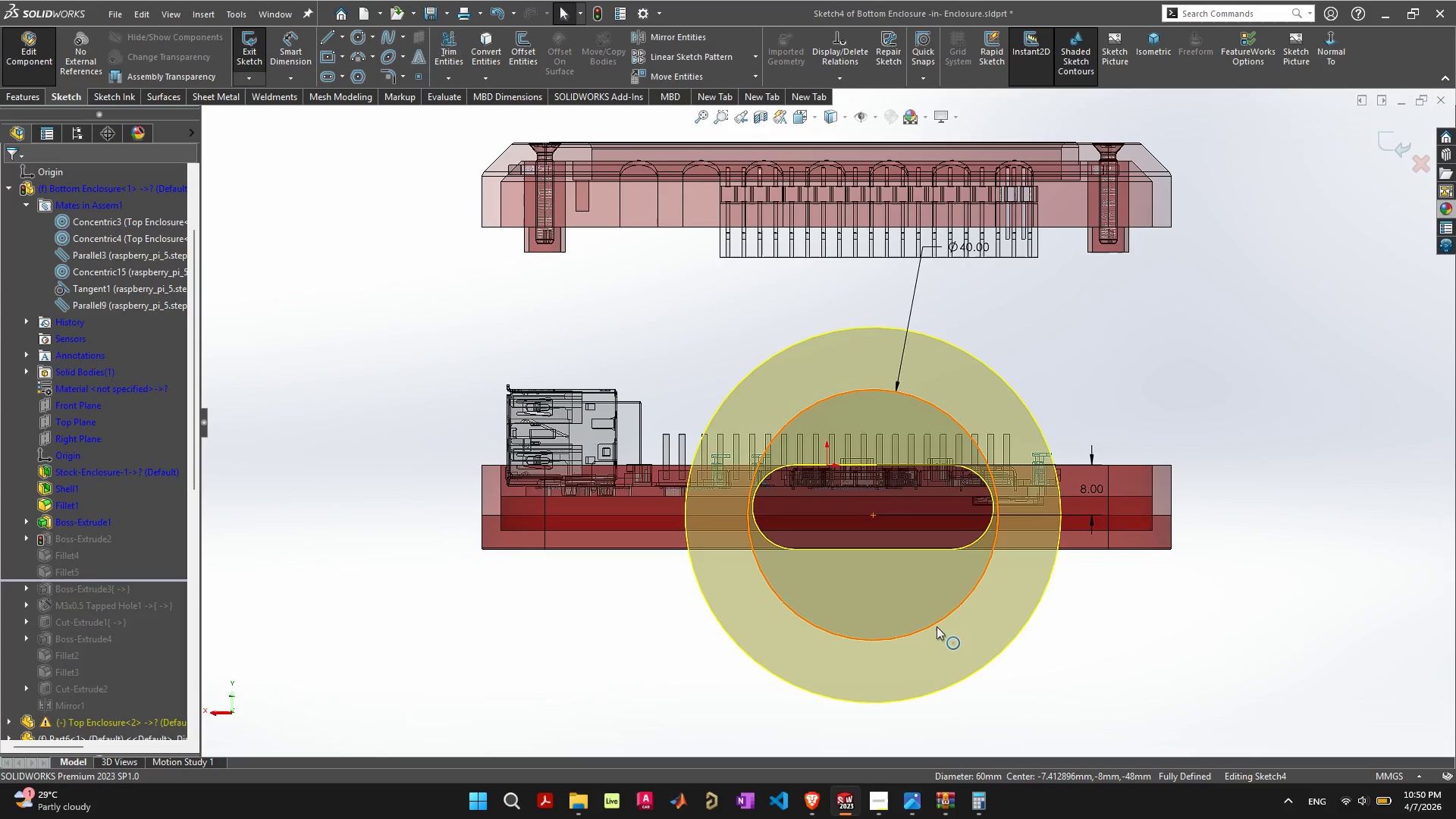 
left_click([937, 625])
 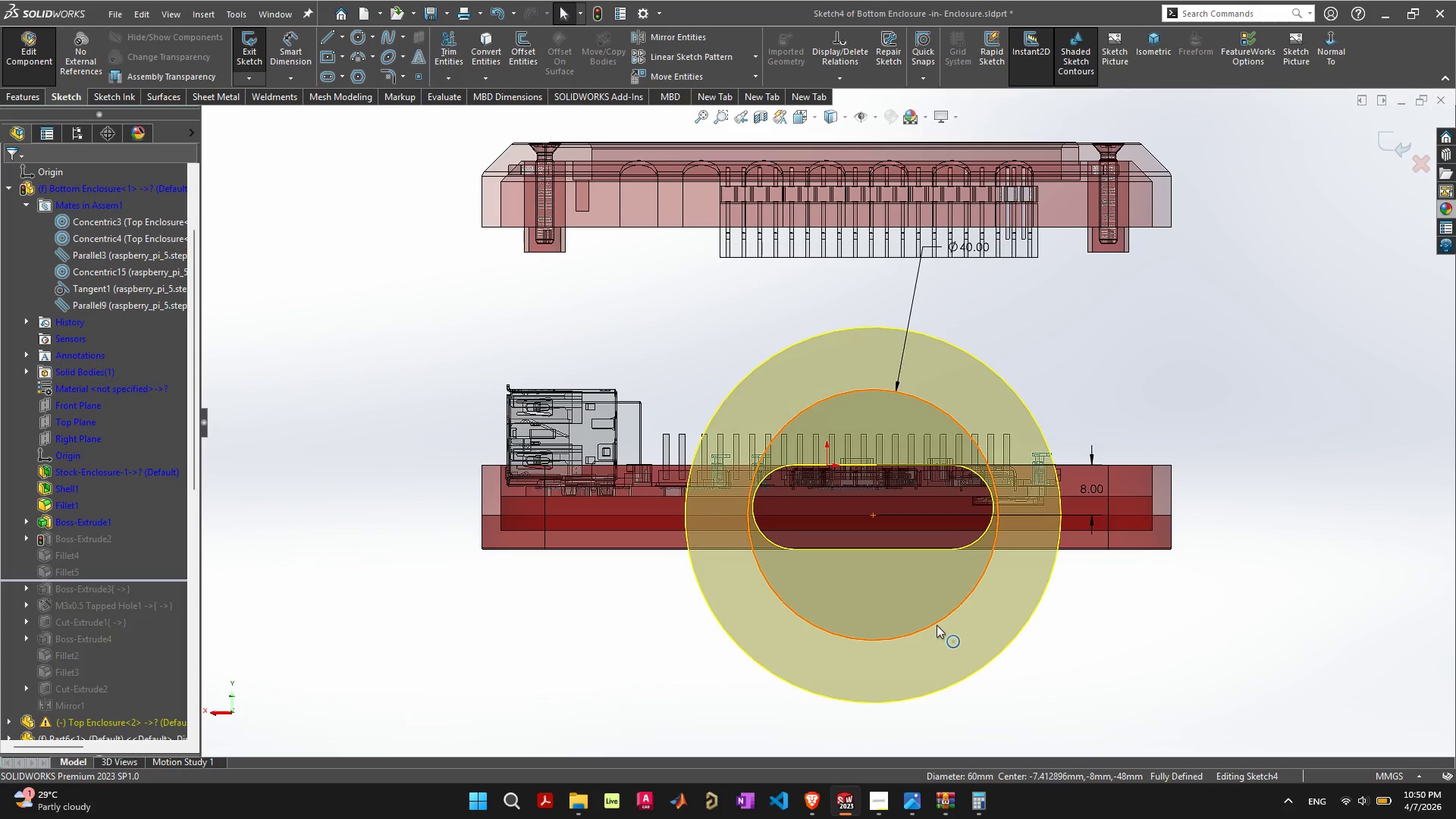 
key(Delete)
 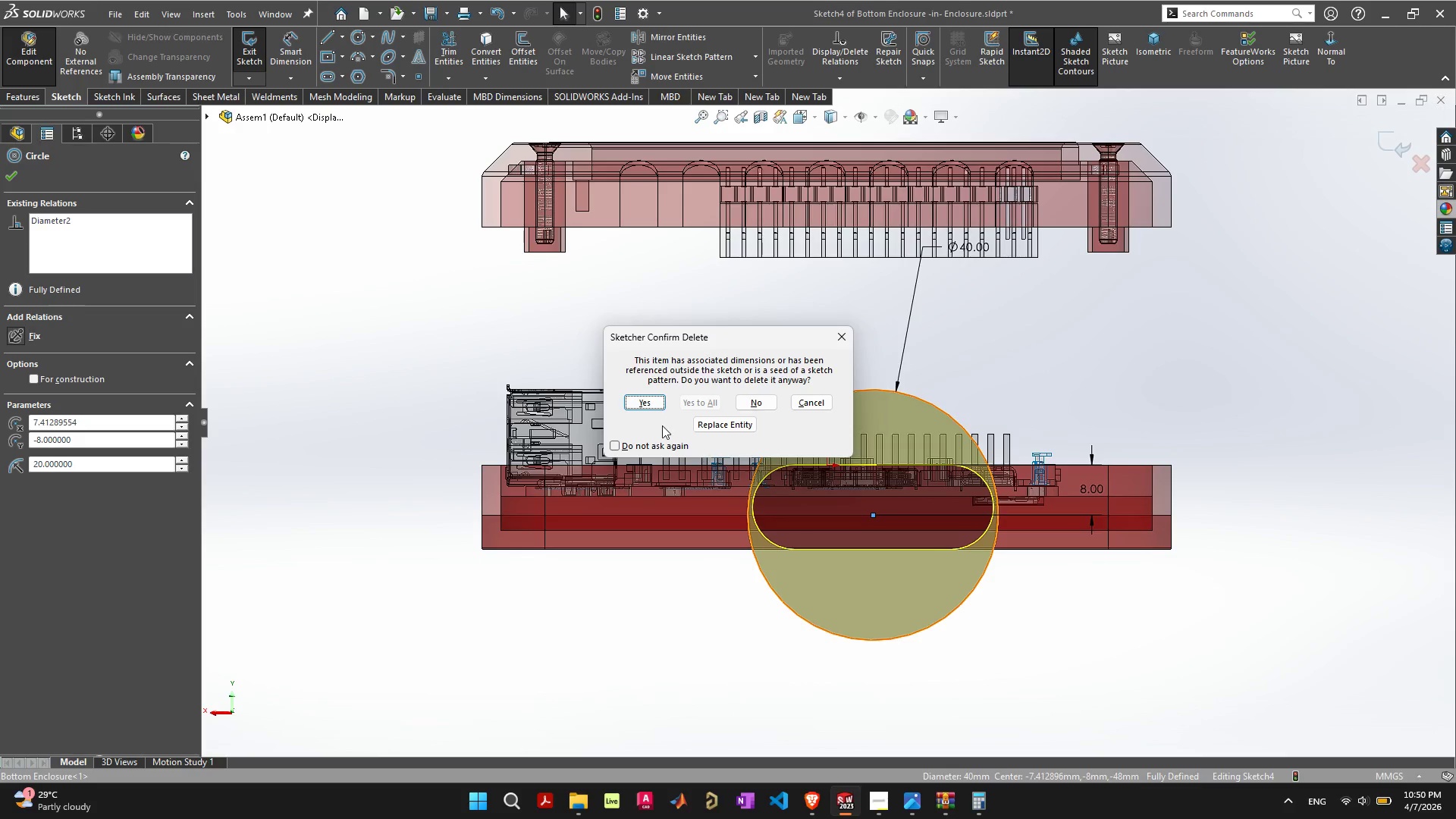 
left_click([657, 411])
 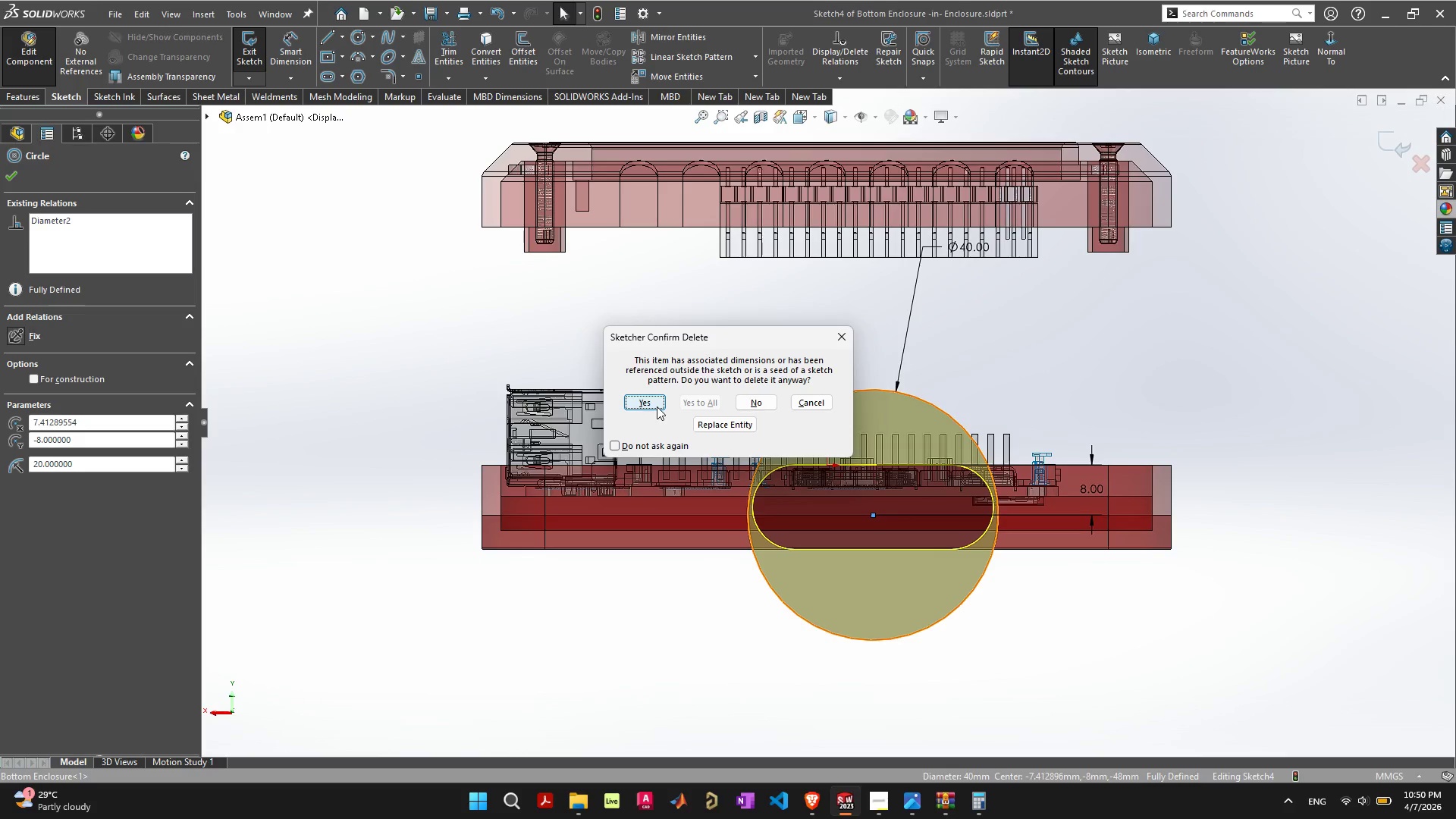 
left_click([657, 406])
 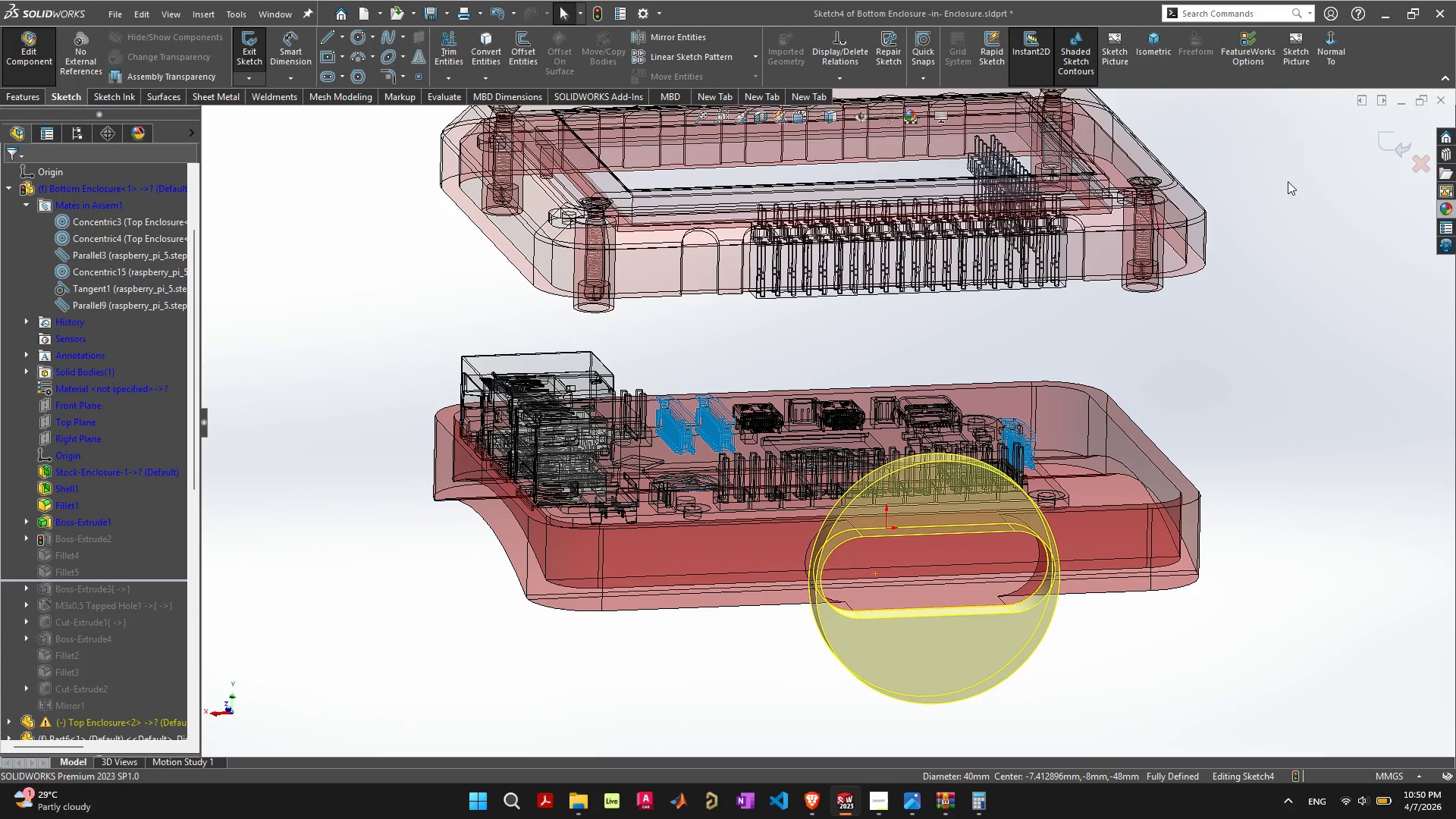 
left_click([1387, 132])
 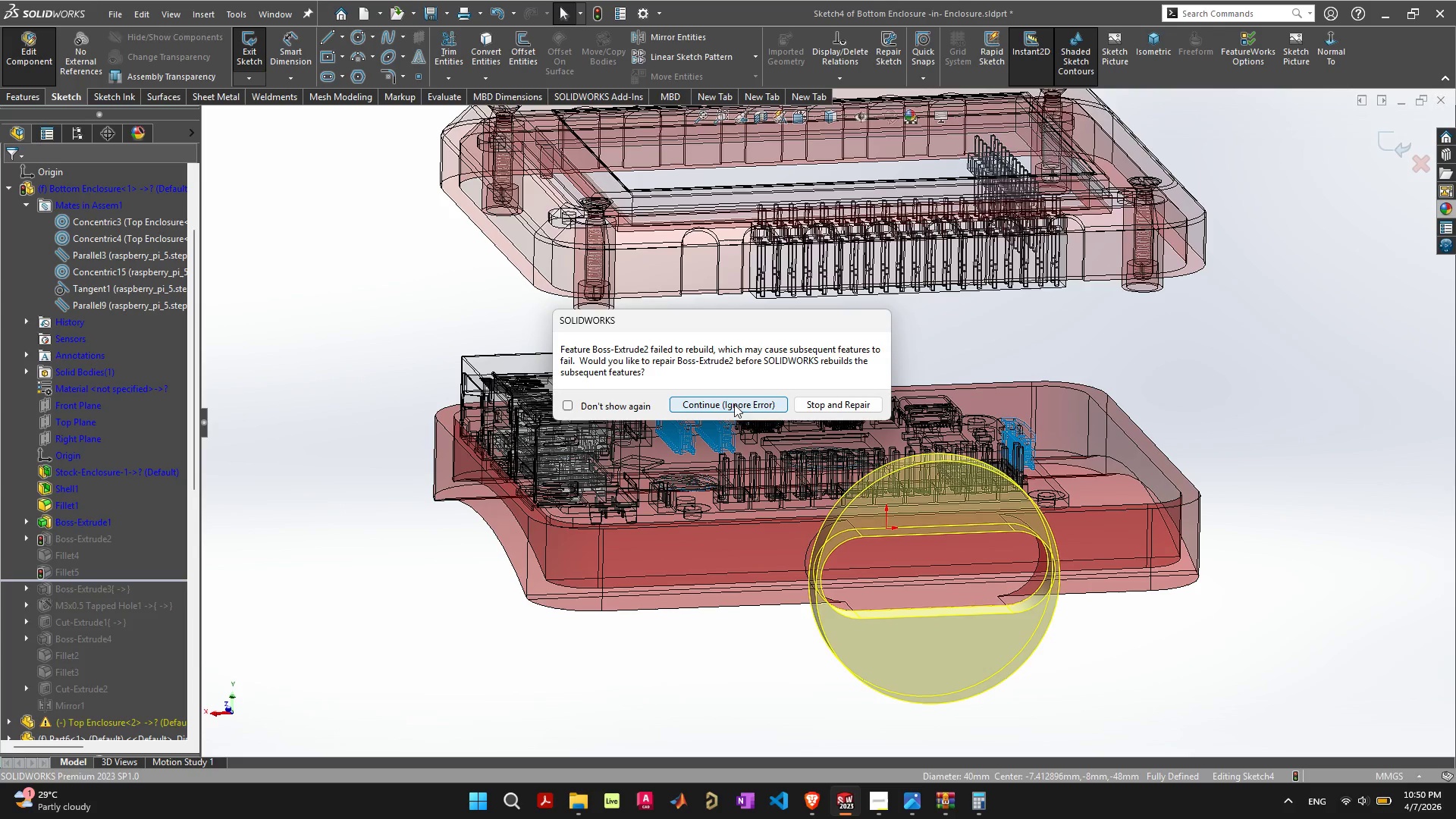 
left_click([813, 400])
 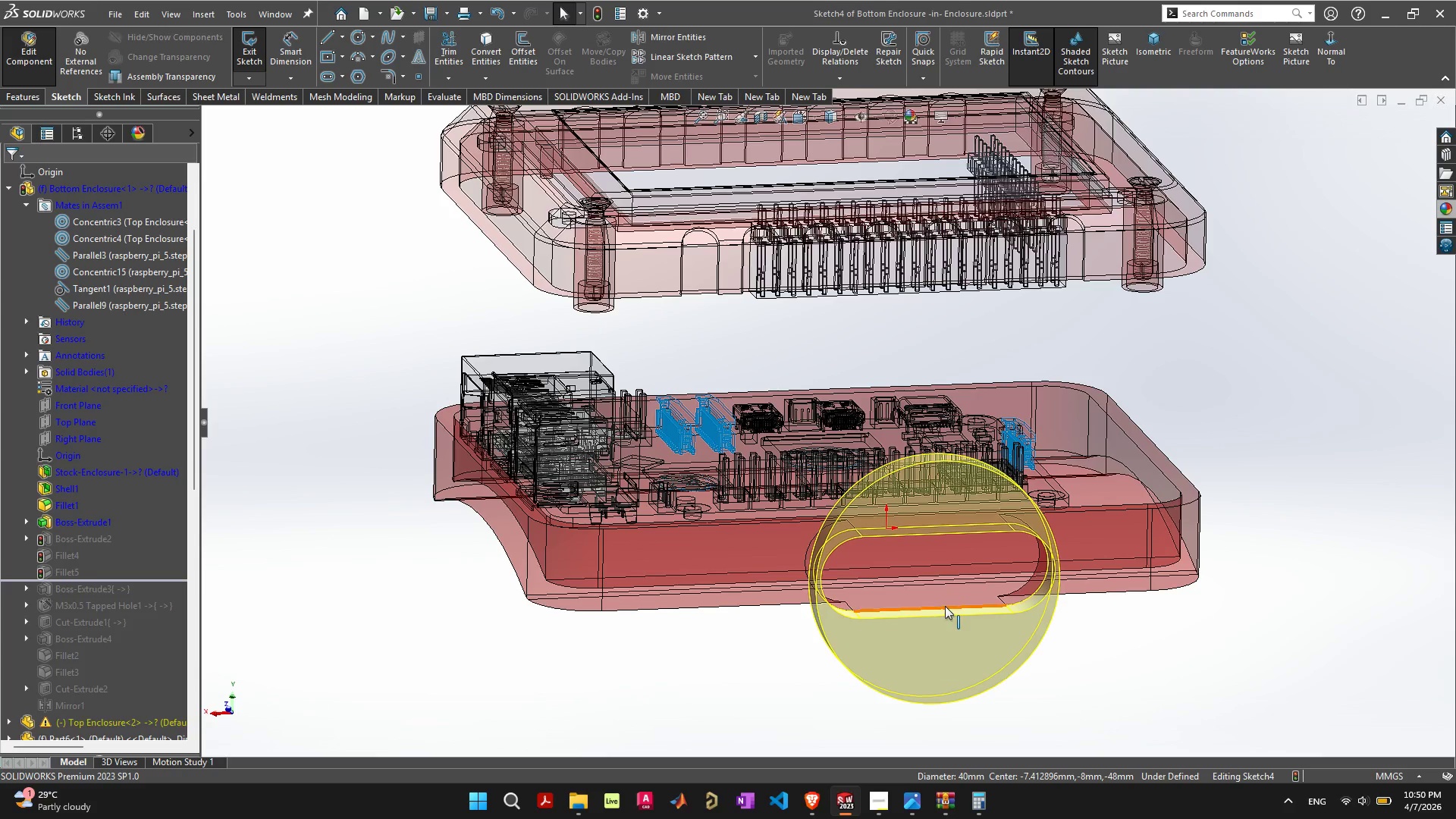 
wait(5.56)
 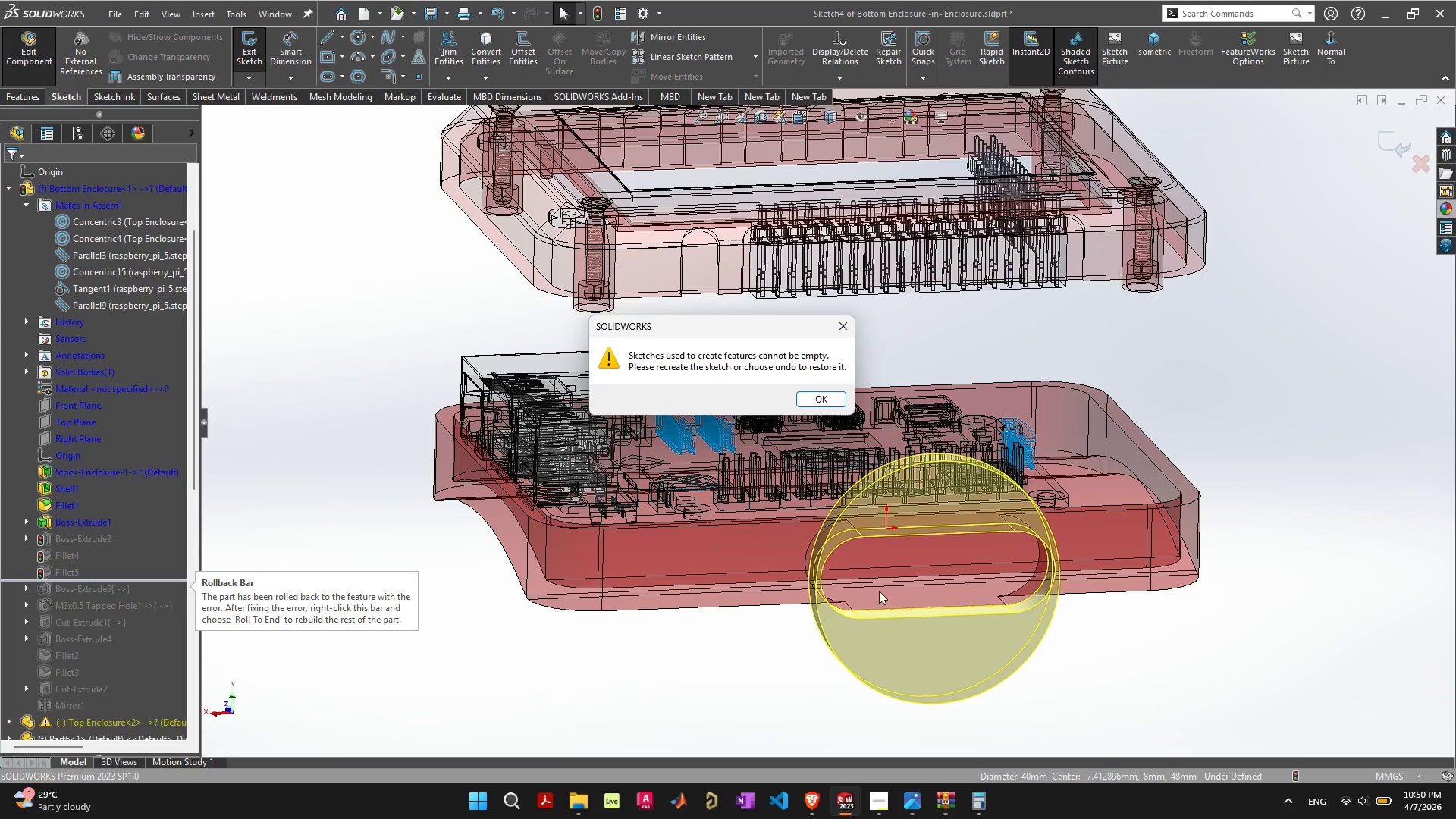 
left_click([949, 609])
 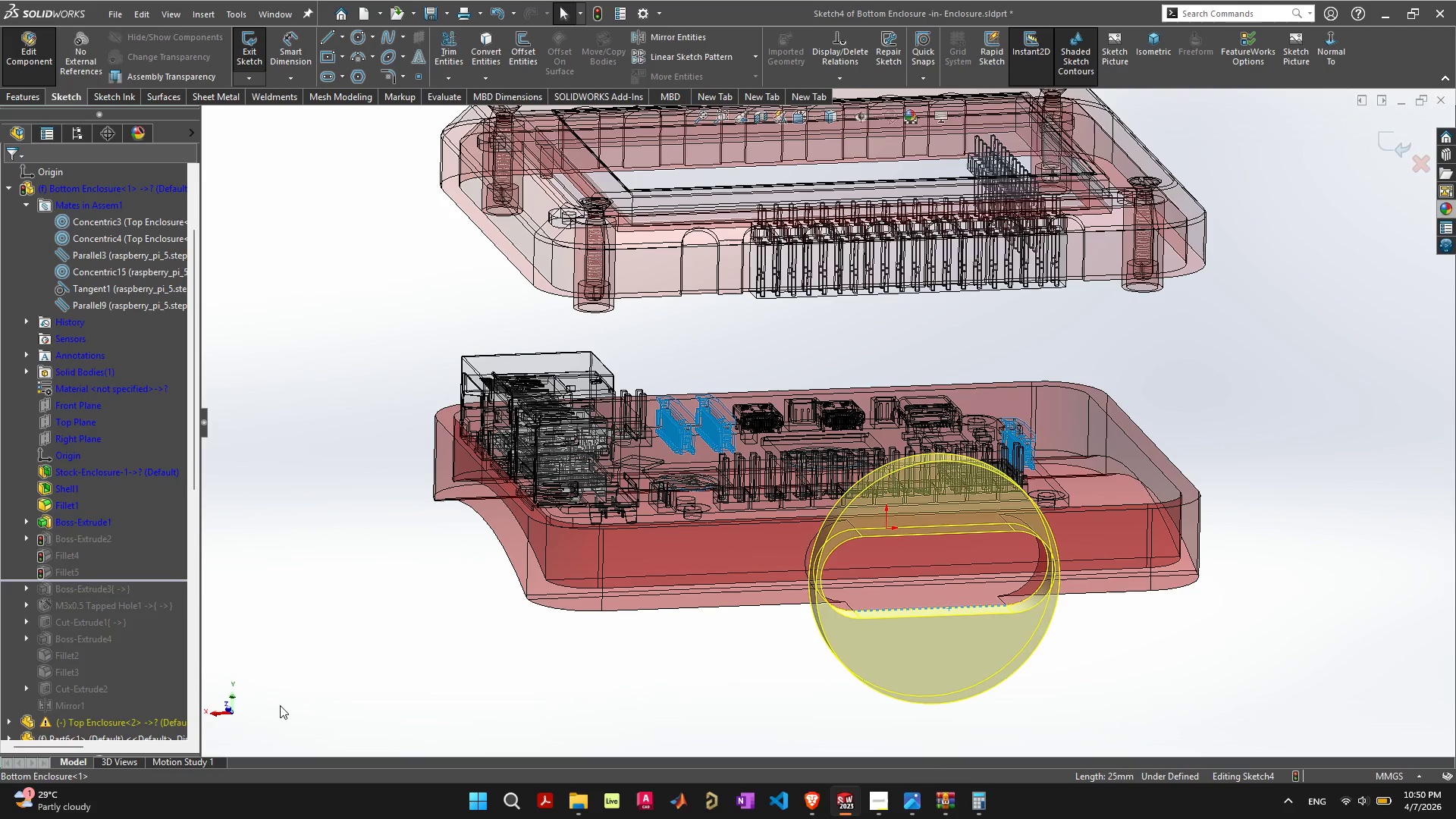 
scroll: coordinate [96, 661], scroll_direction: down, amount: 7.0
 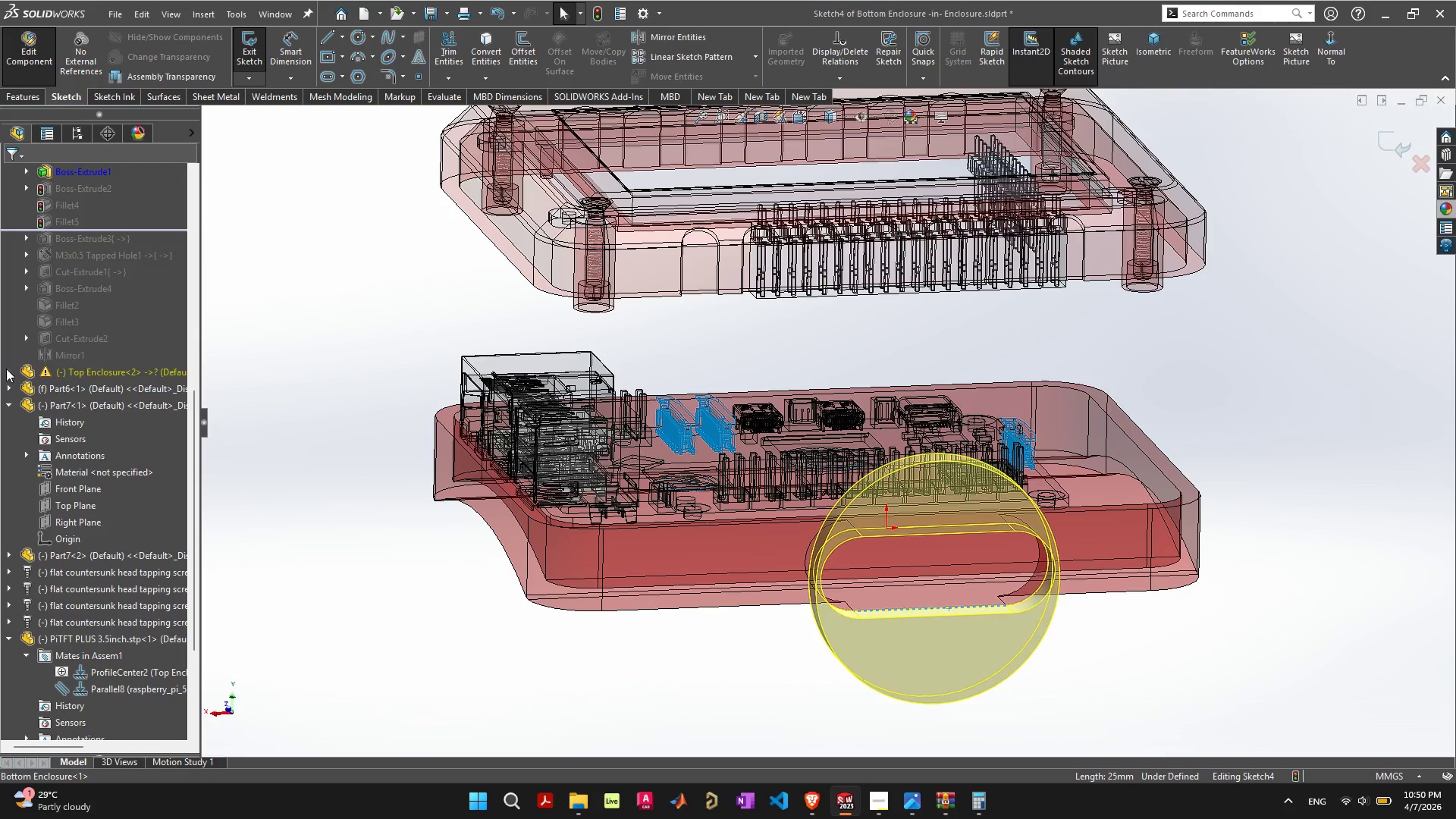 
scroll: coordinate [30, 368], scroll_direction: up, amount: 6.0
 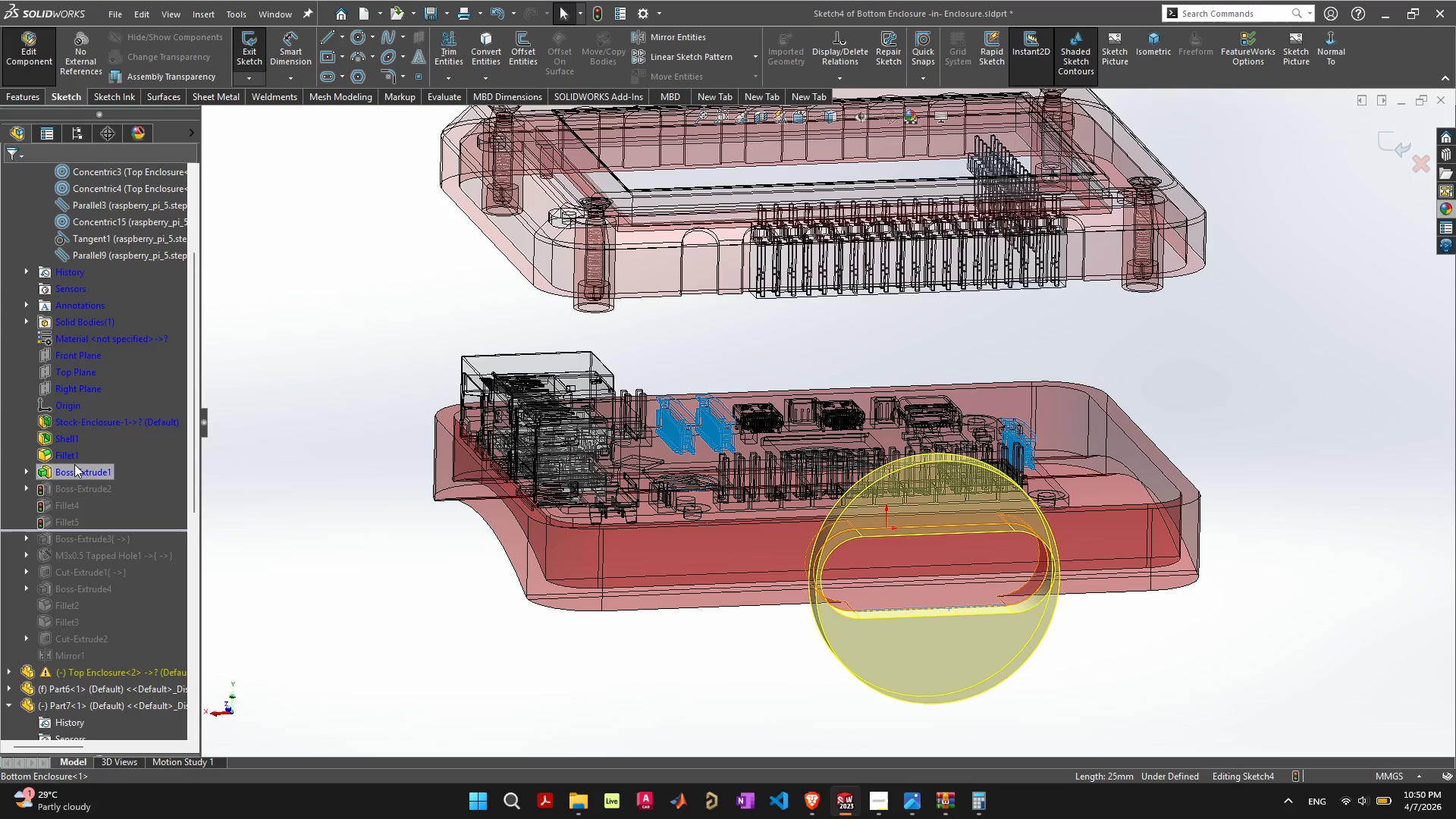 
left_click([74, 464])
 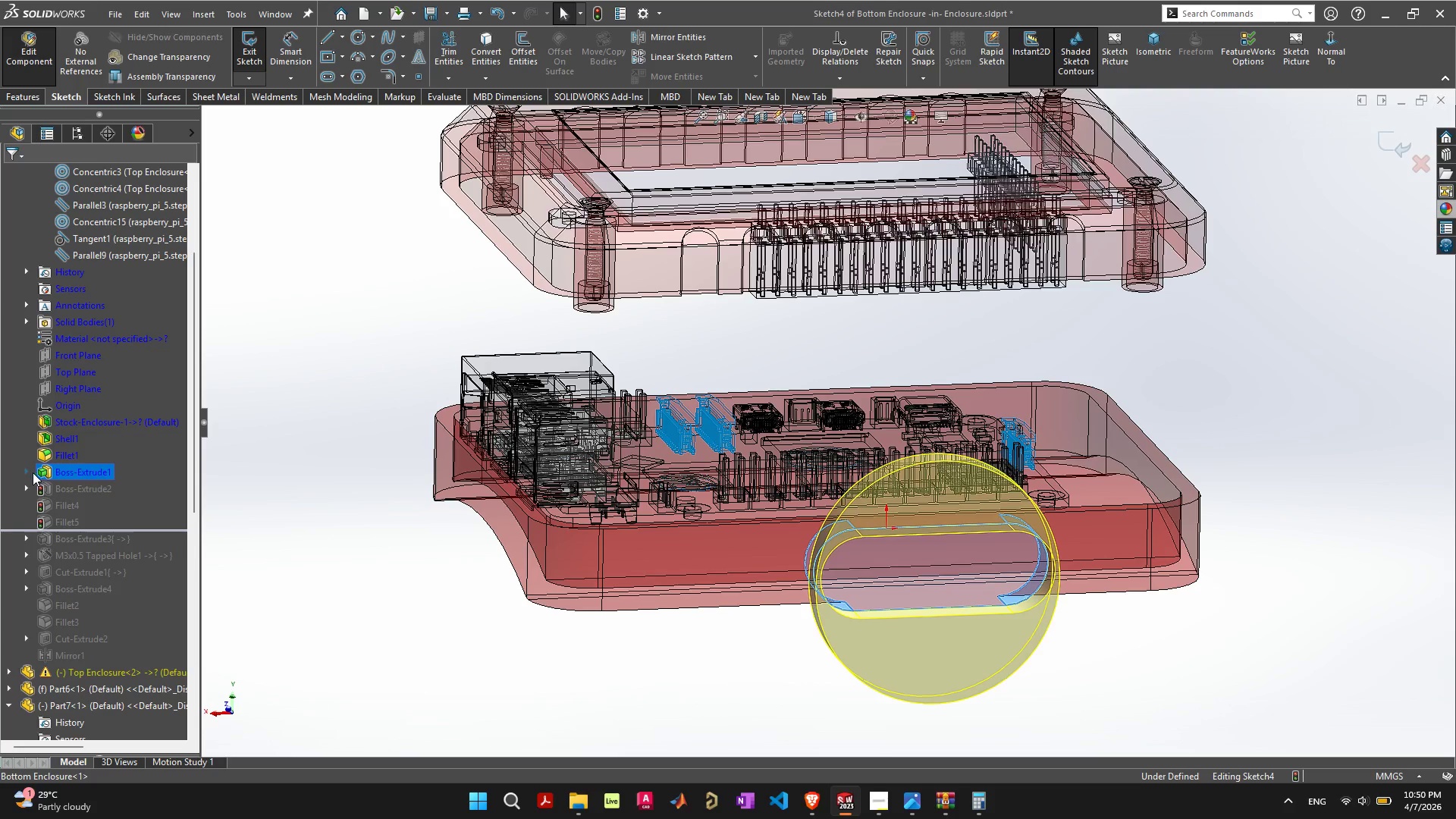 
left_click([28, 472])
 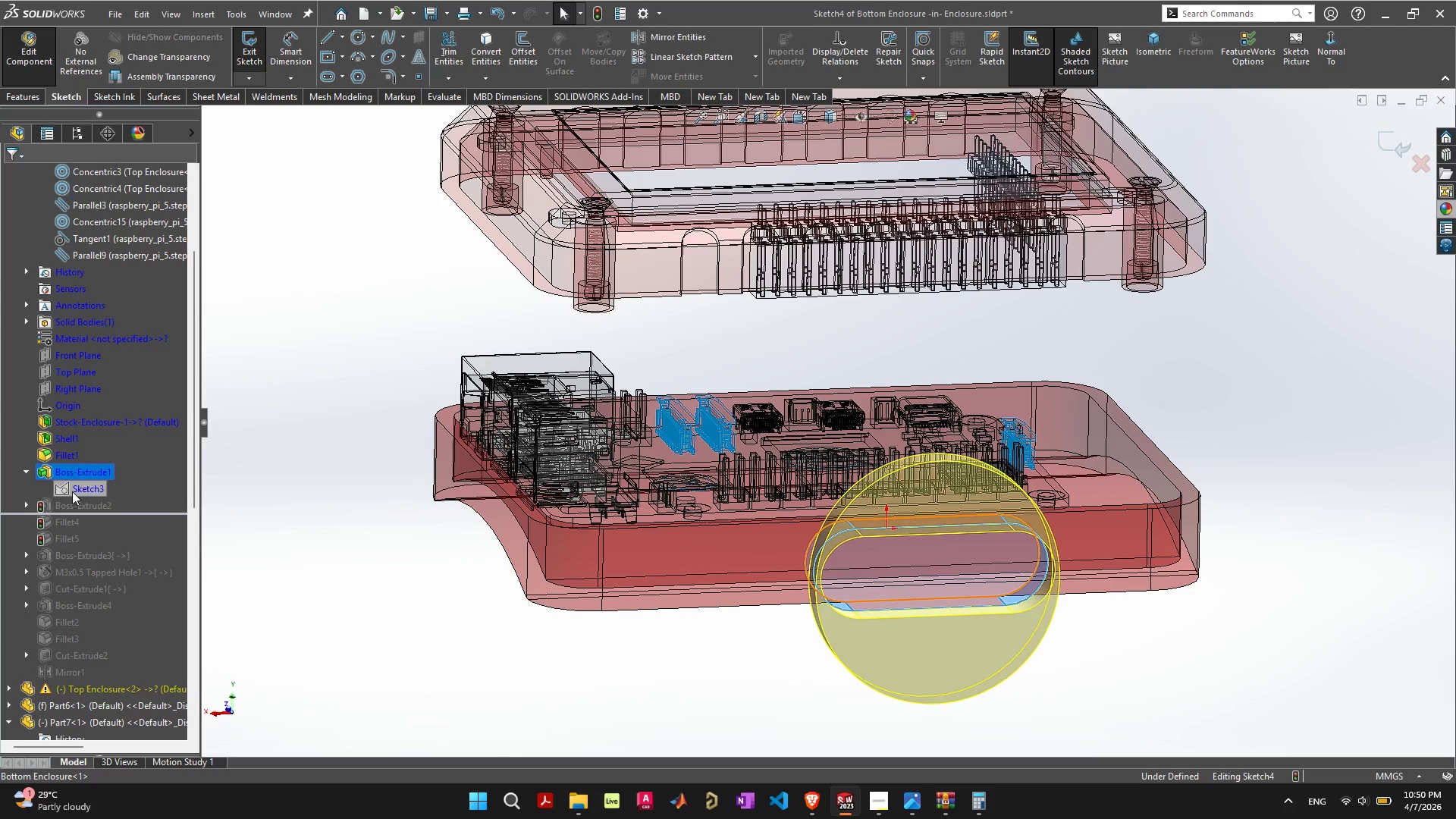 
left_click([72, 491])
 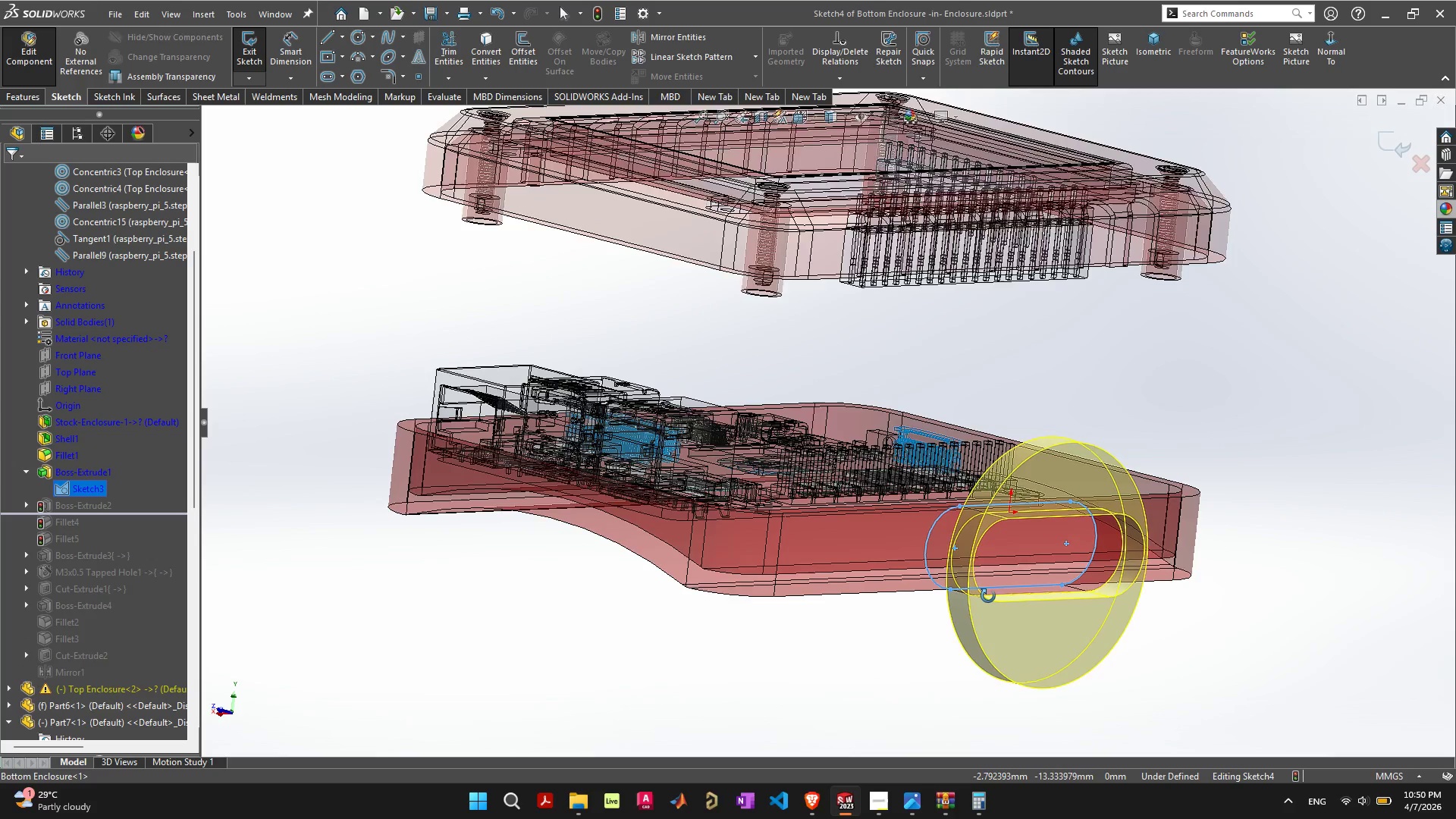 
scroll: coordinate [1043, 667], scroll_direction: up, amount: 1.0
 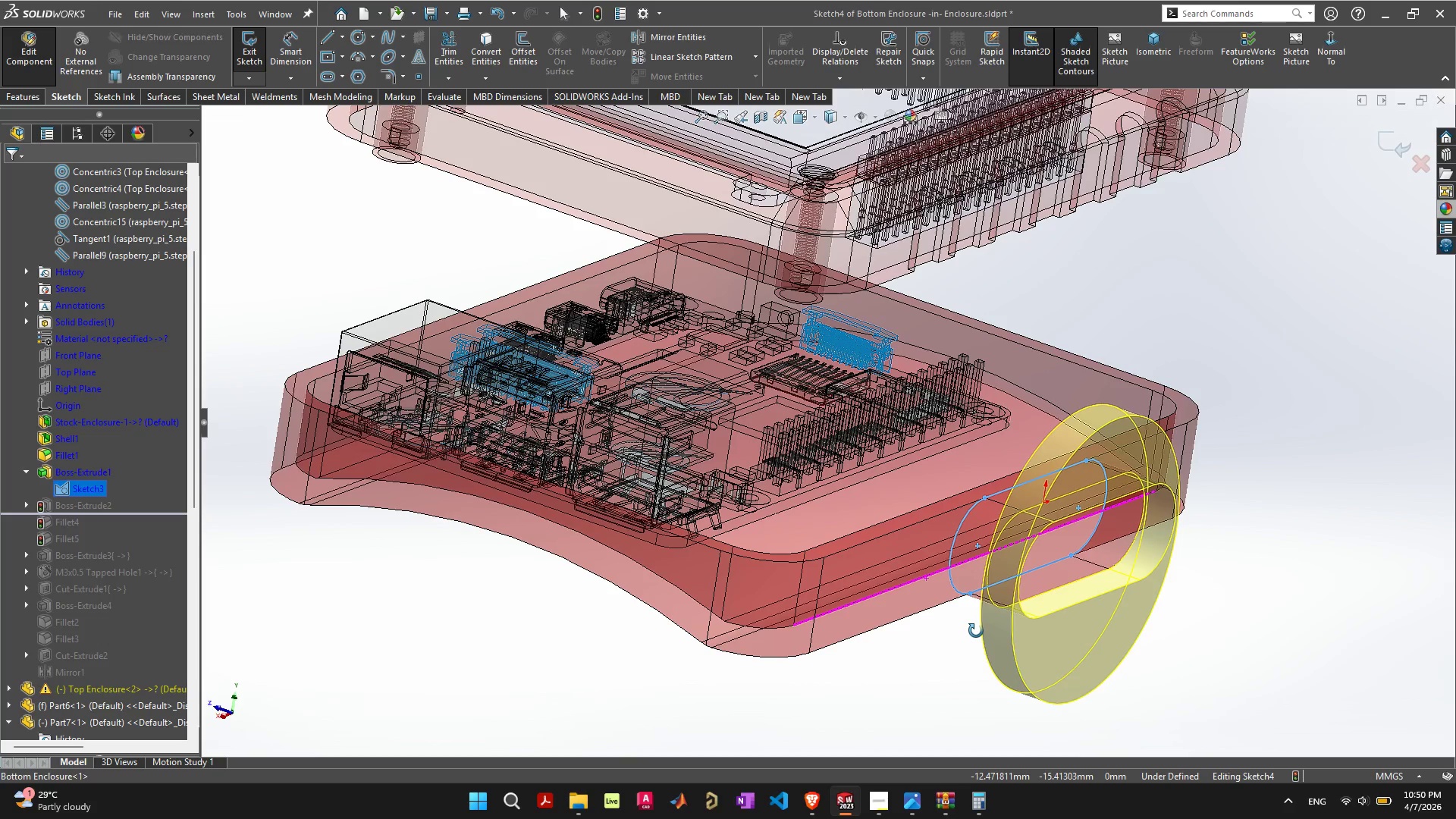 
wait(5.59)
 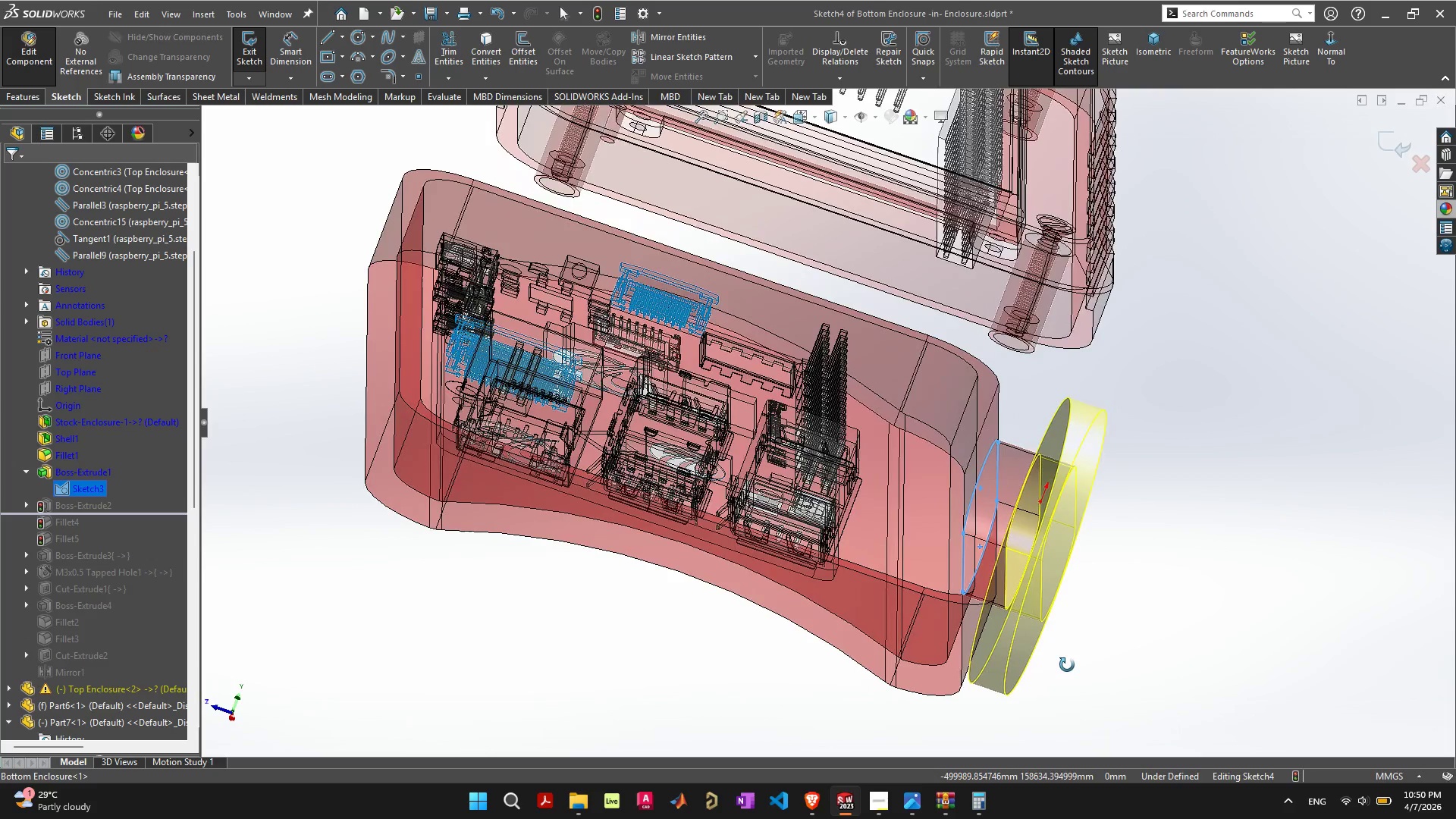 
left_click([1420, 166])
 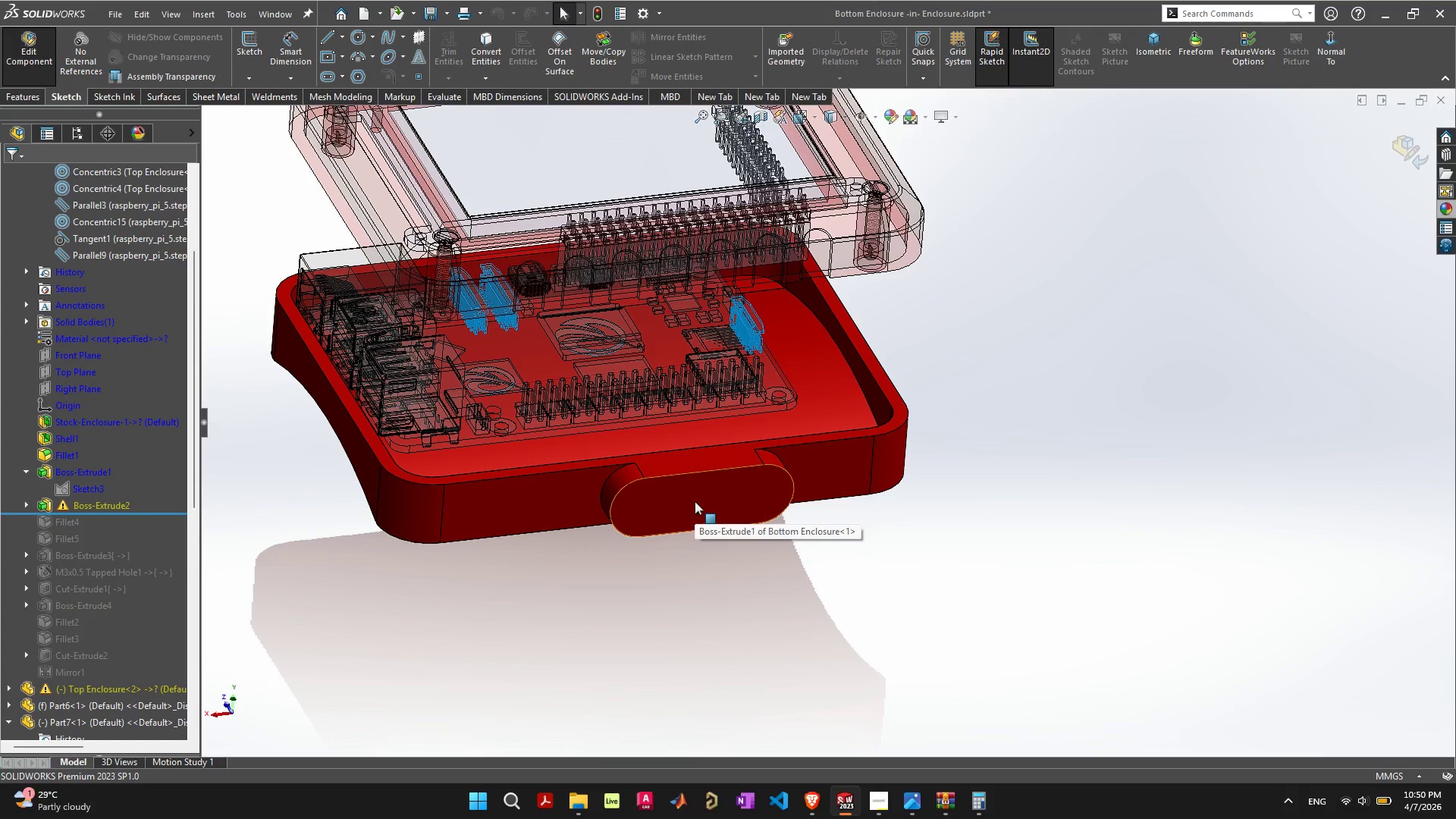 
wait(12.05)
 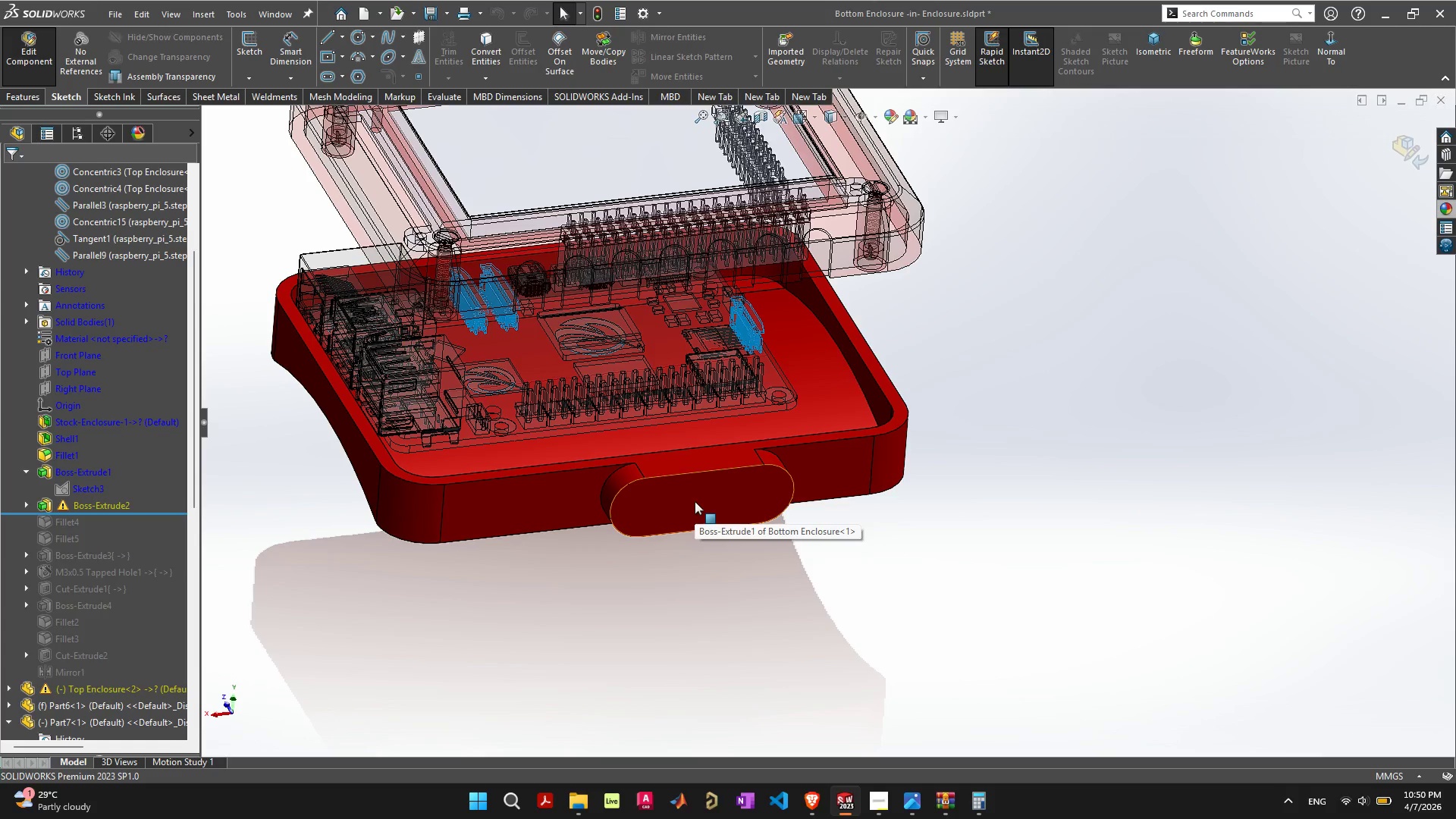 
left_click([695, 501])
 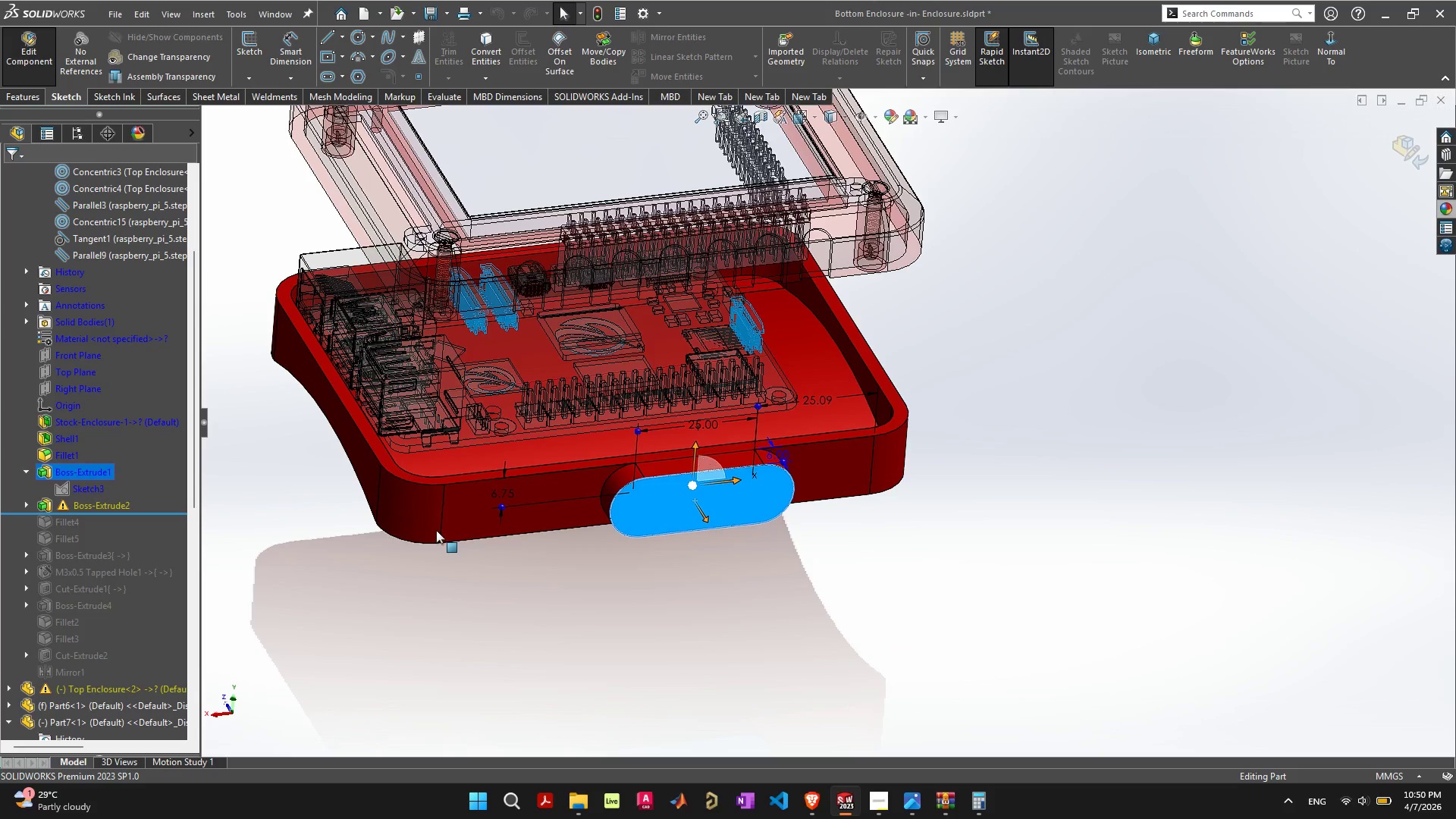 
left_click([103, 502])
 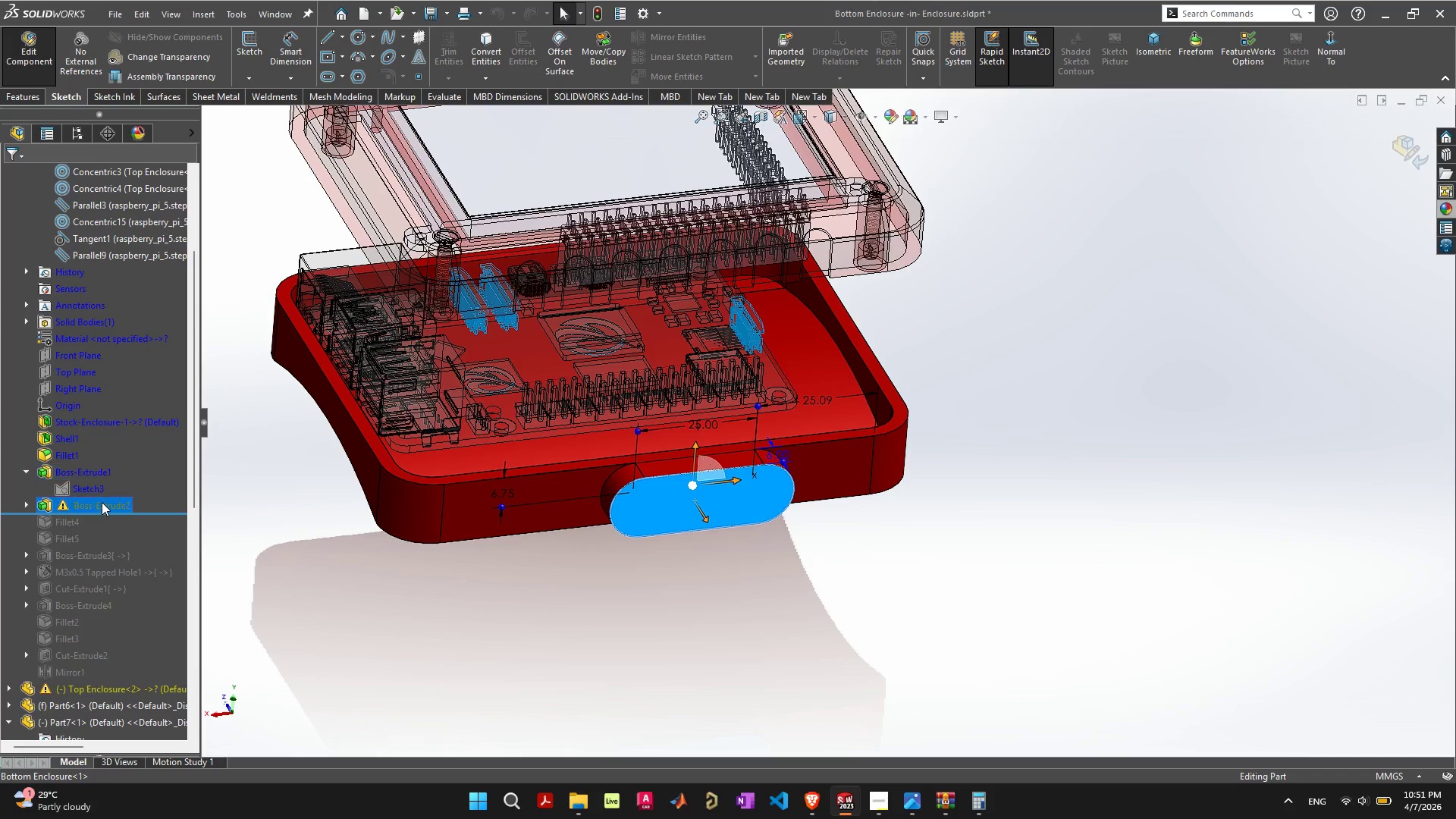 
right_click([102, 502])
 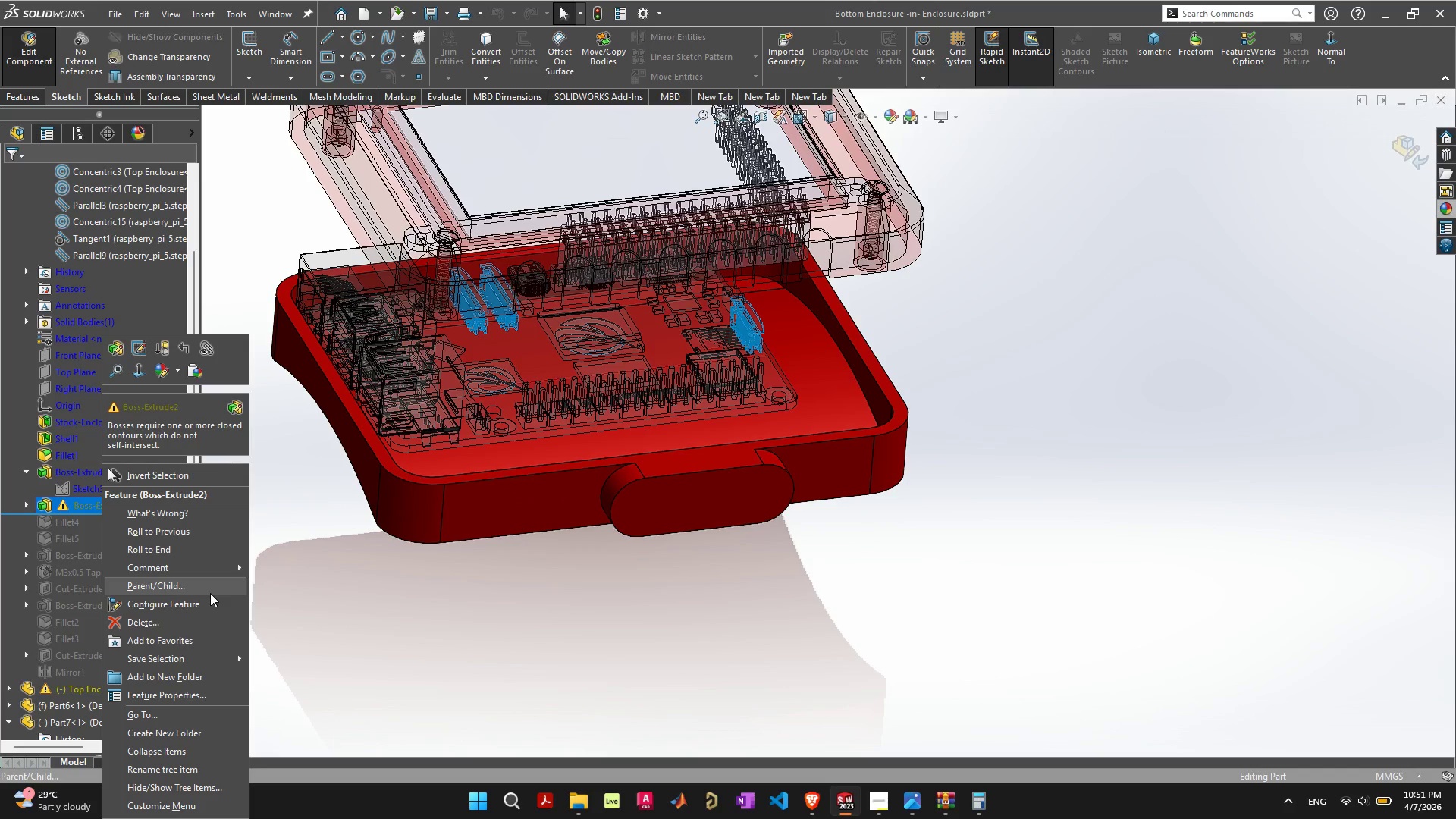 
left_click([212, 623])
 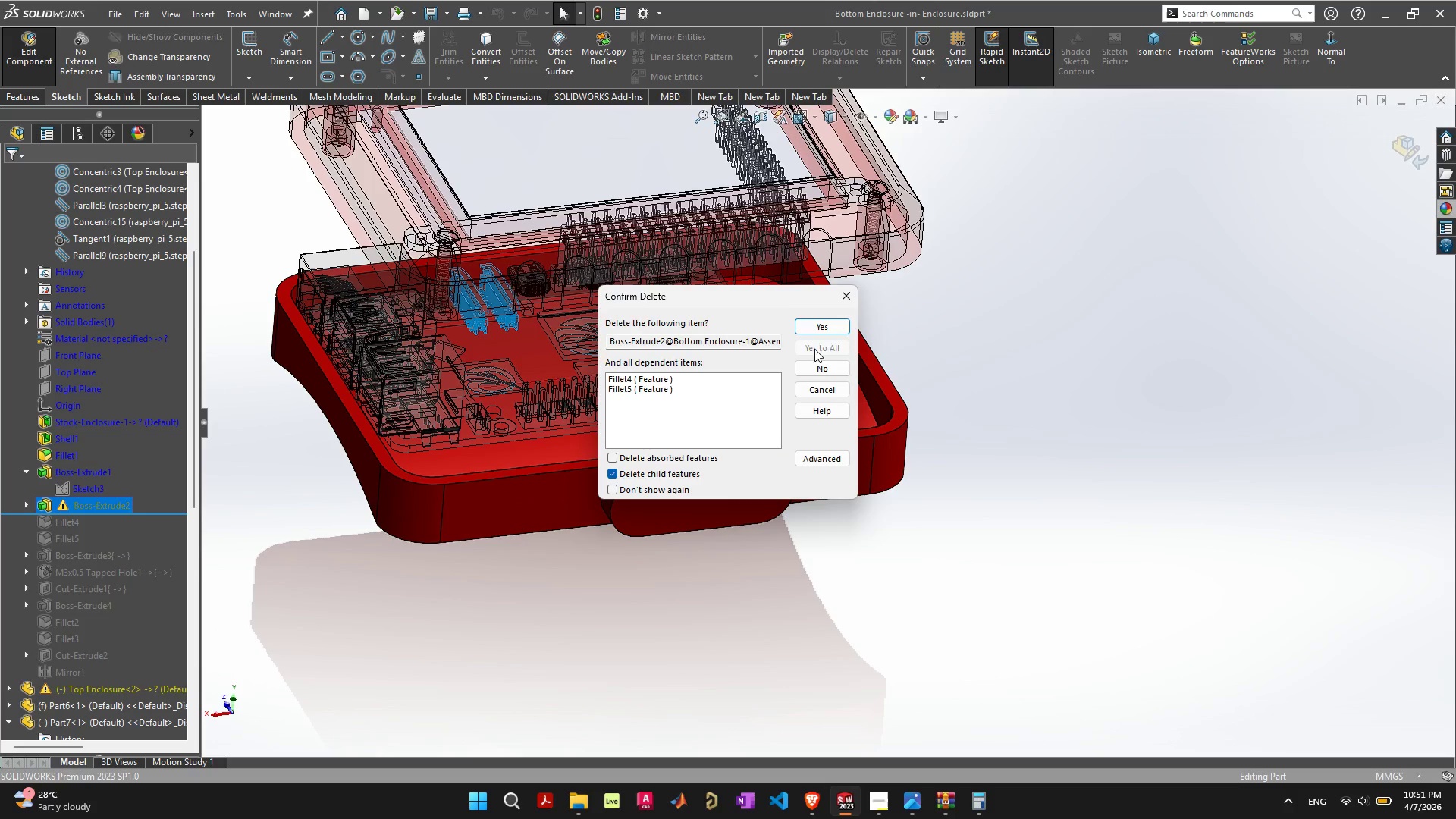 
left_click([827, 328])
 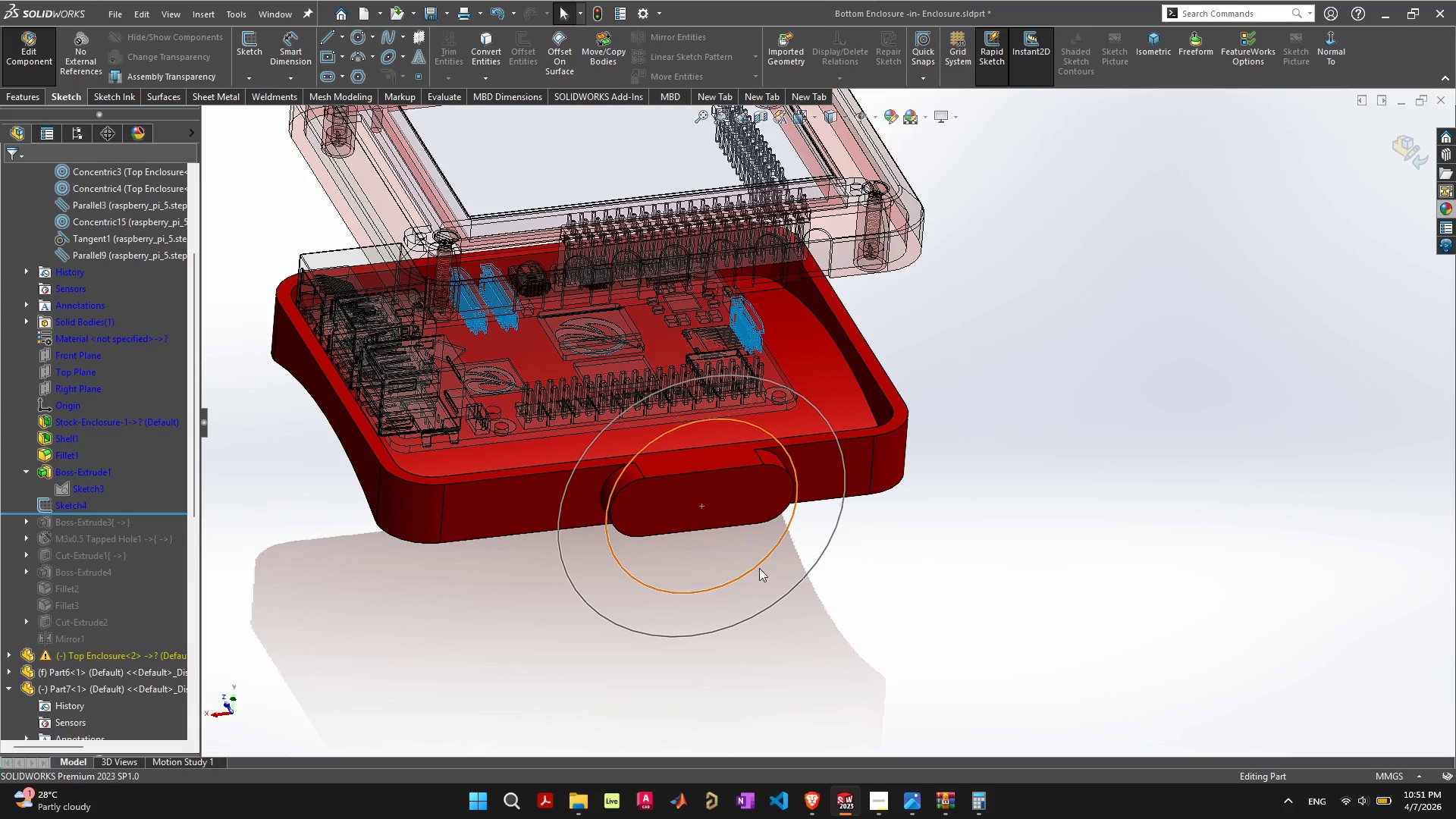 
right_click([754, 567])
 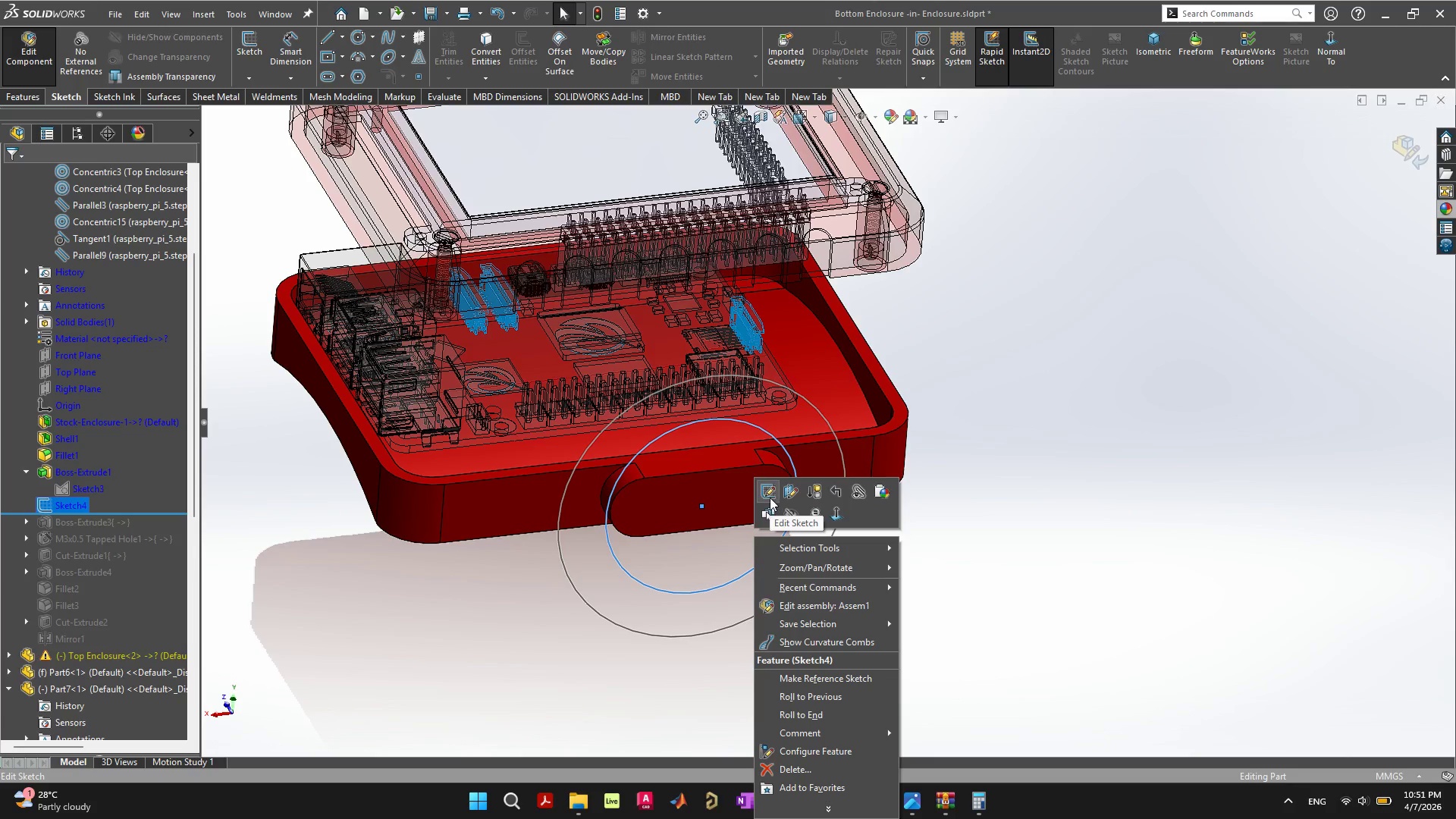 
left_click([770, 491])
 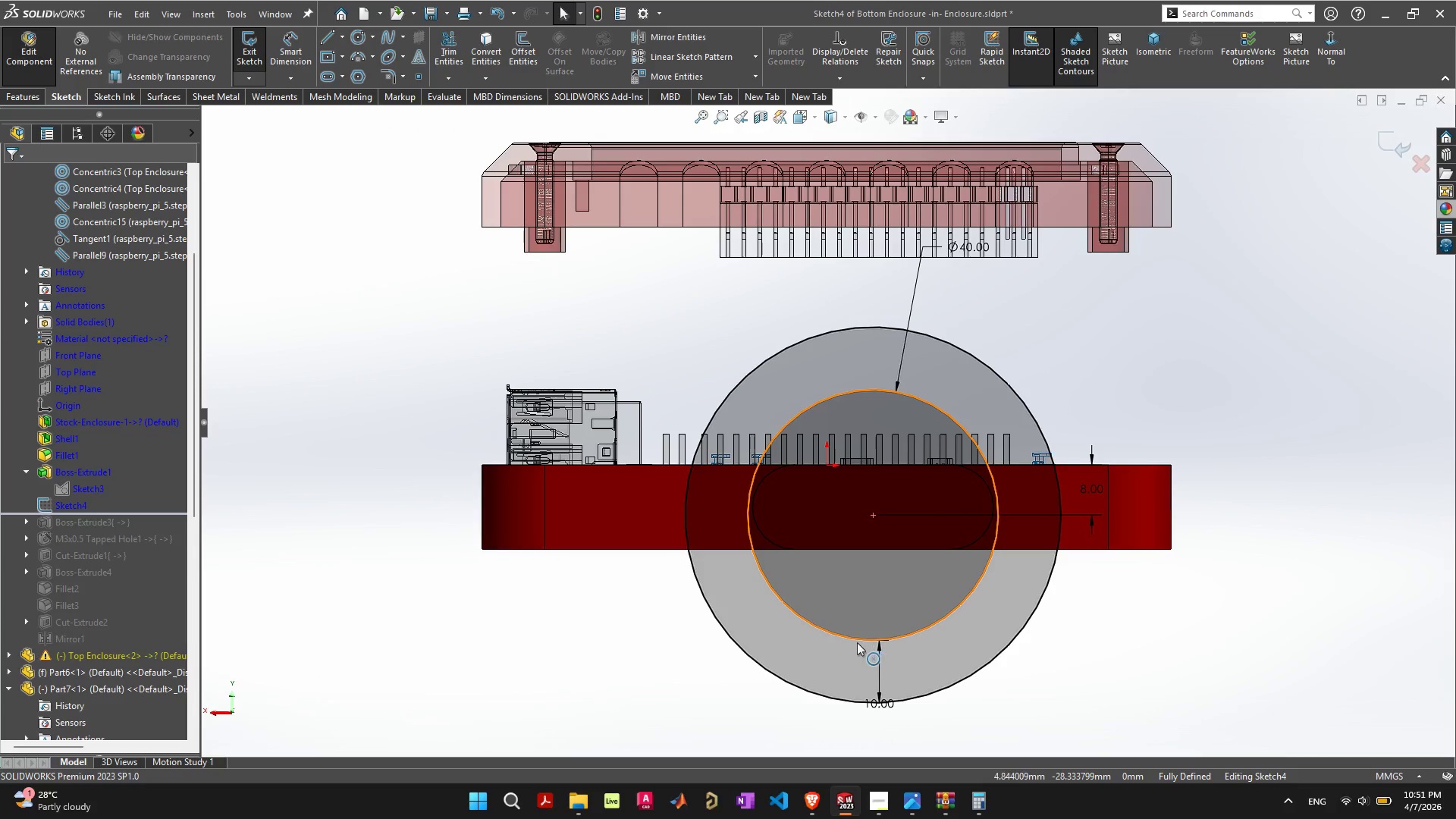 
wait(5.56)
 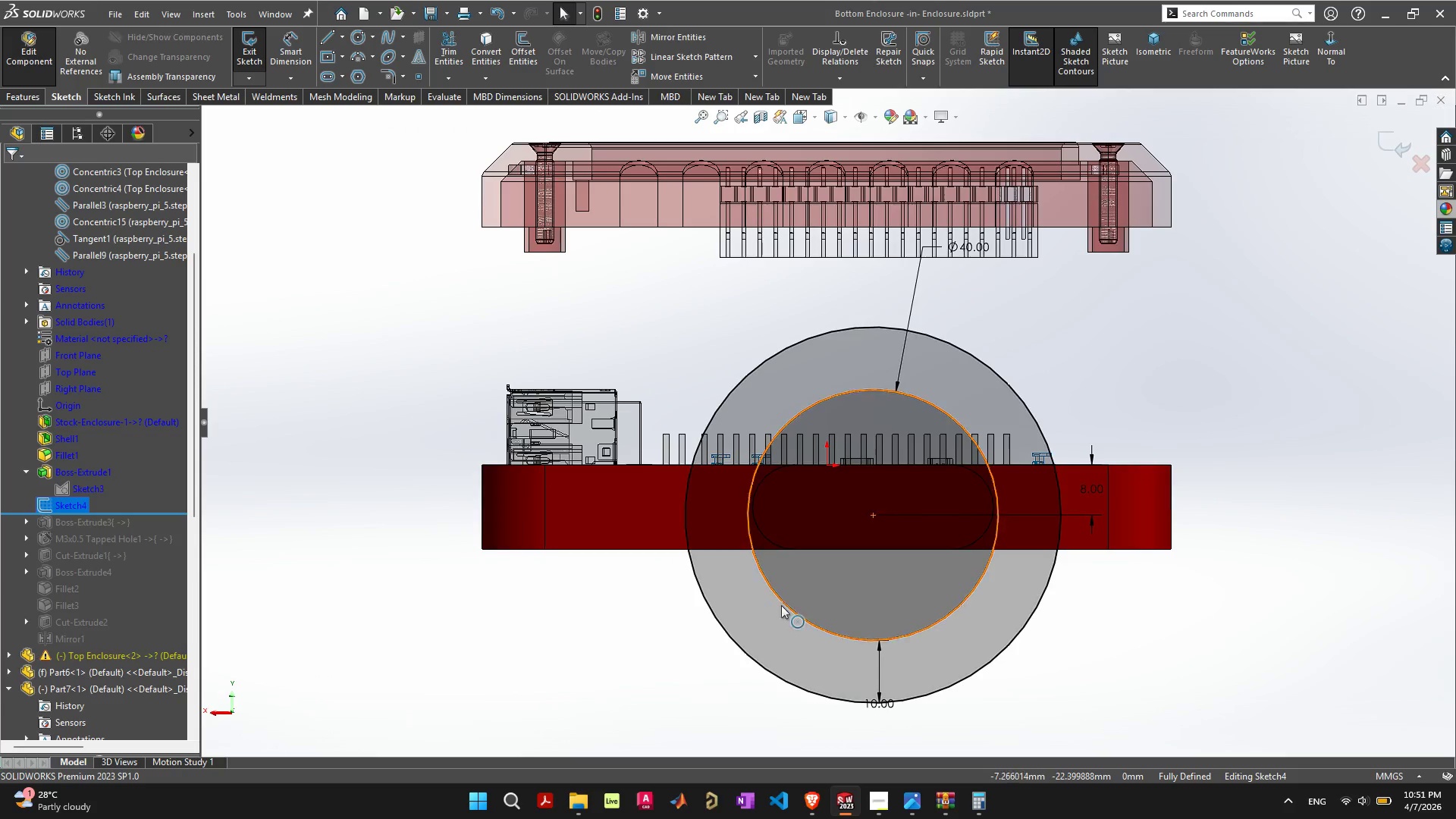 
left_click([857, 638])
 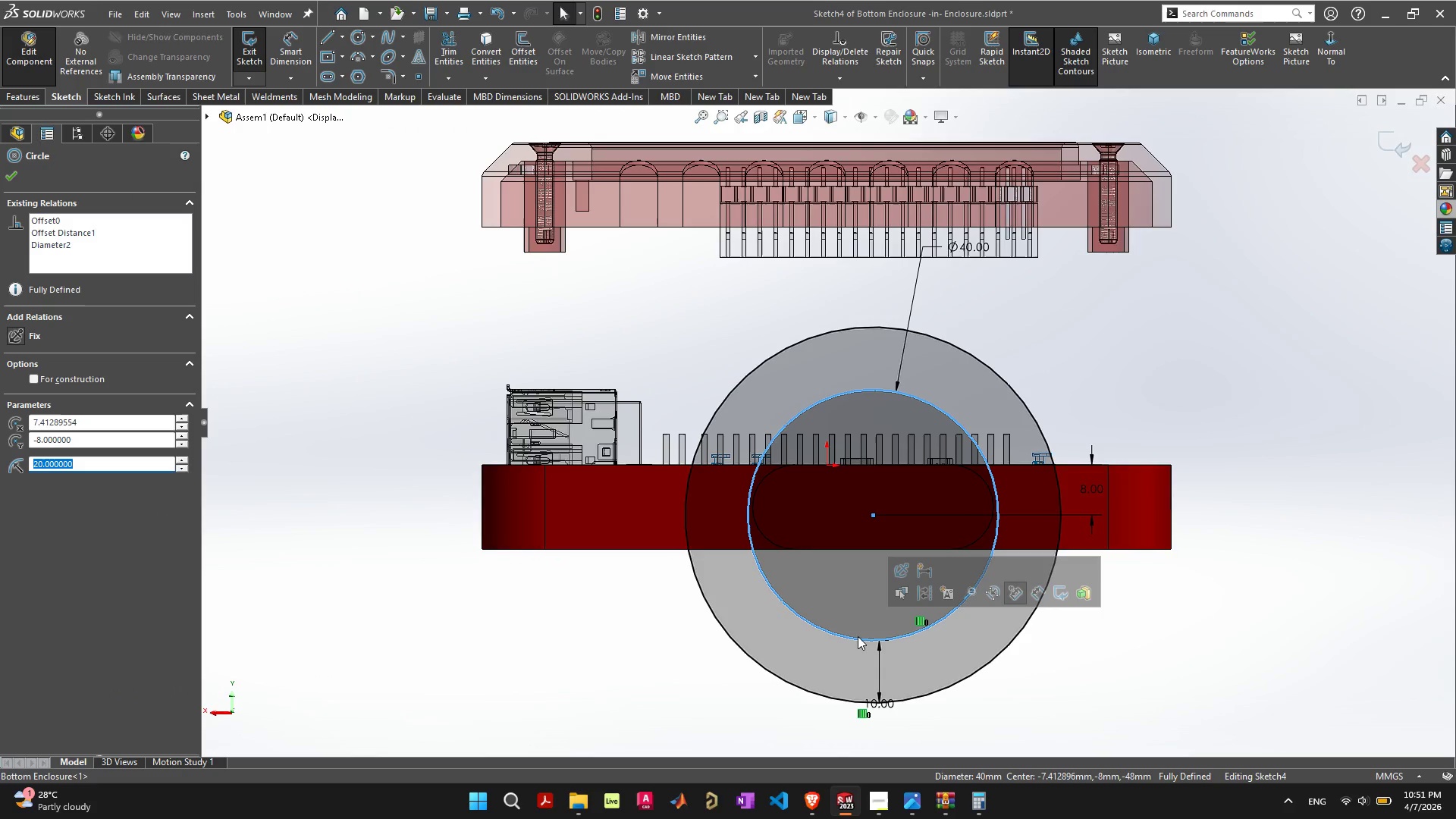 
key(Delete)
 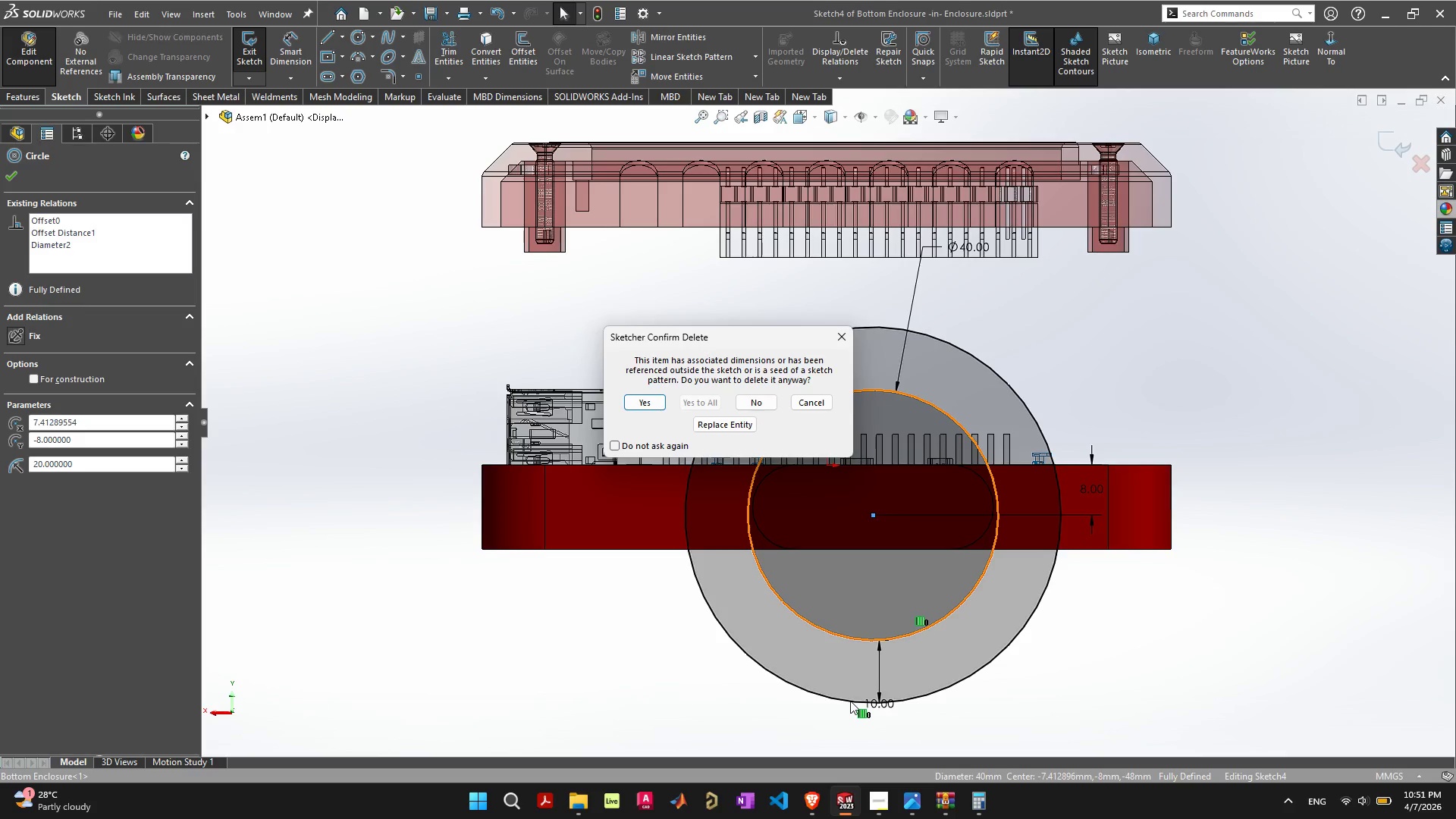 
key(Enter)
 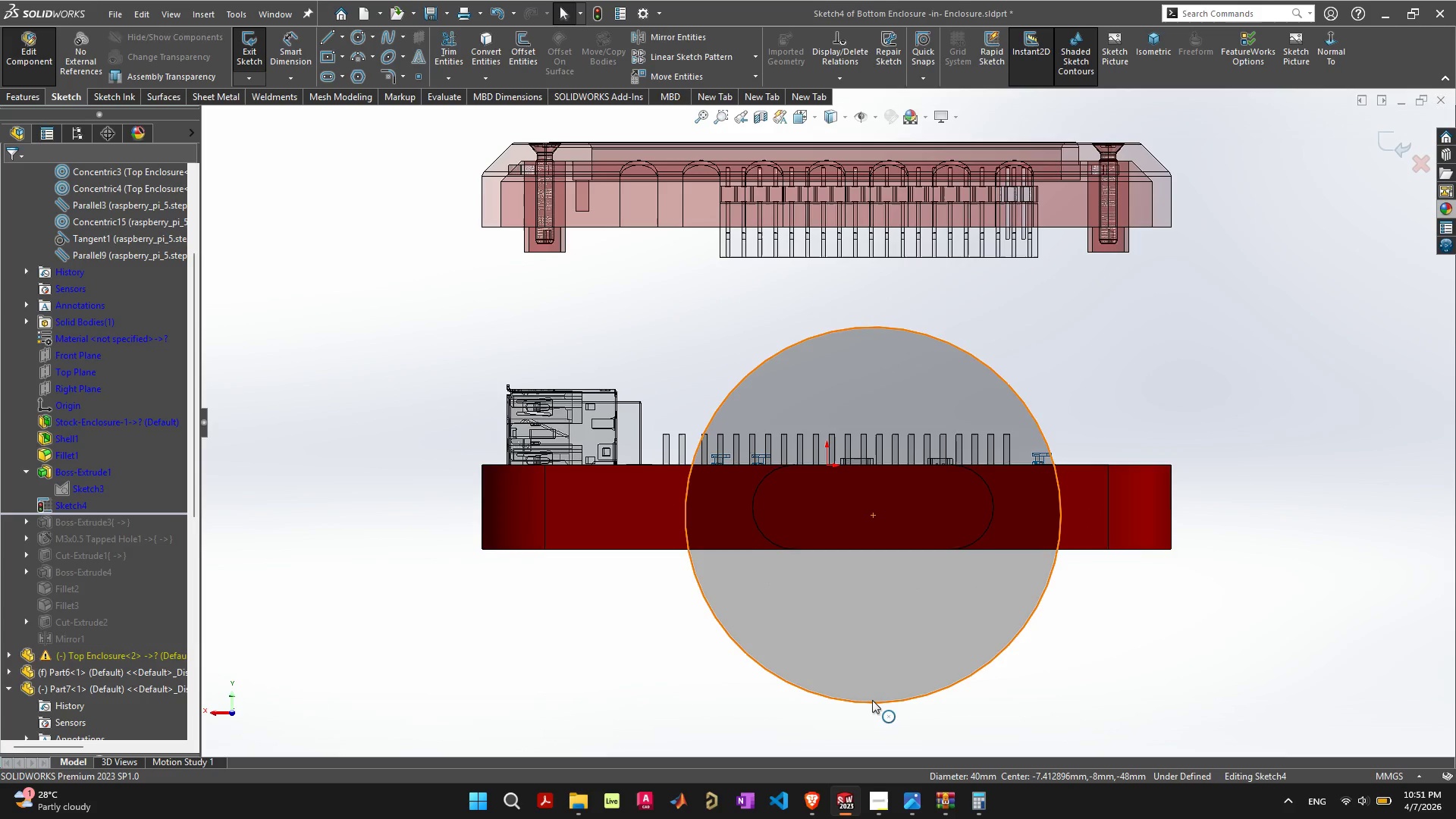 
left_click([873, 700])
 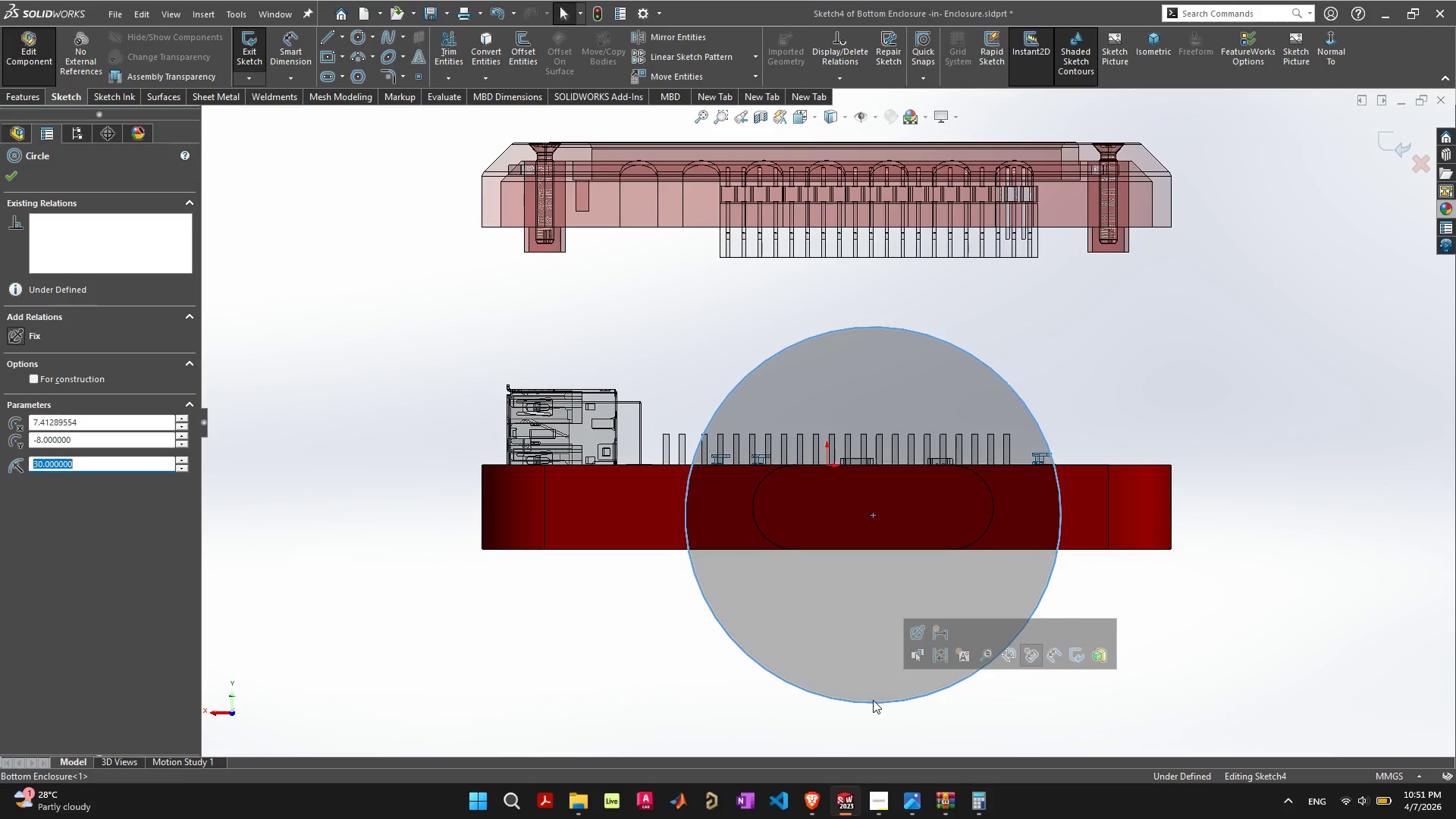 
key(Delete)
 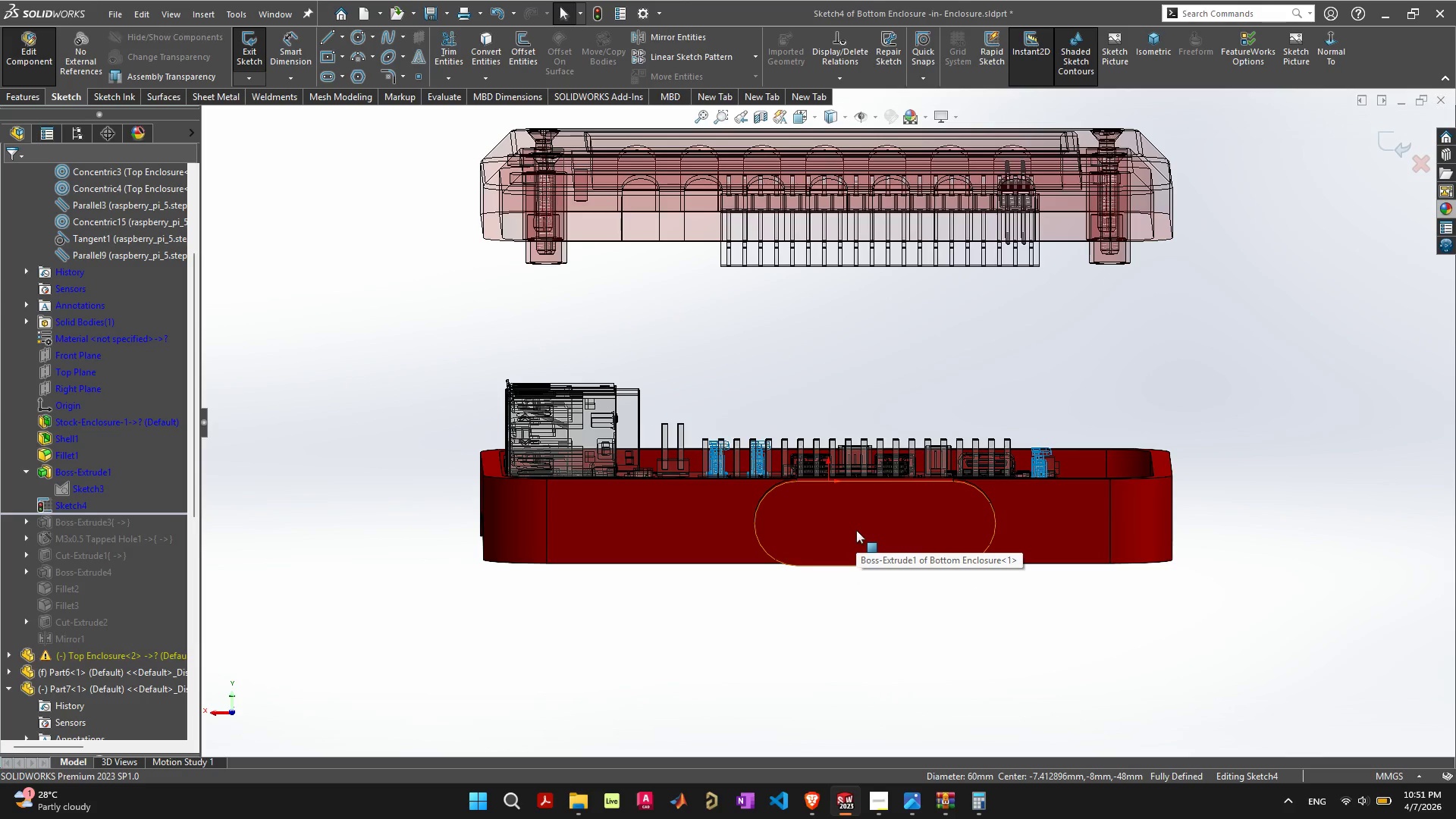 
wait(5.06)
 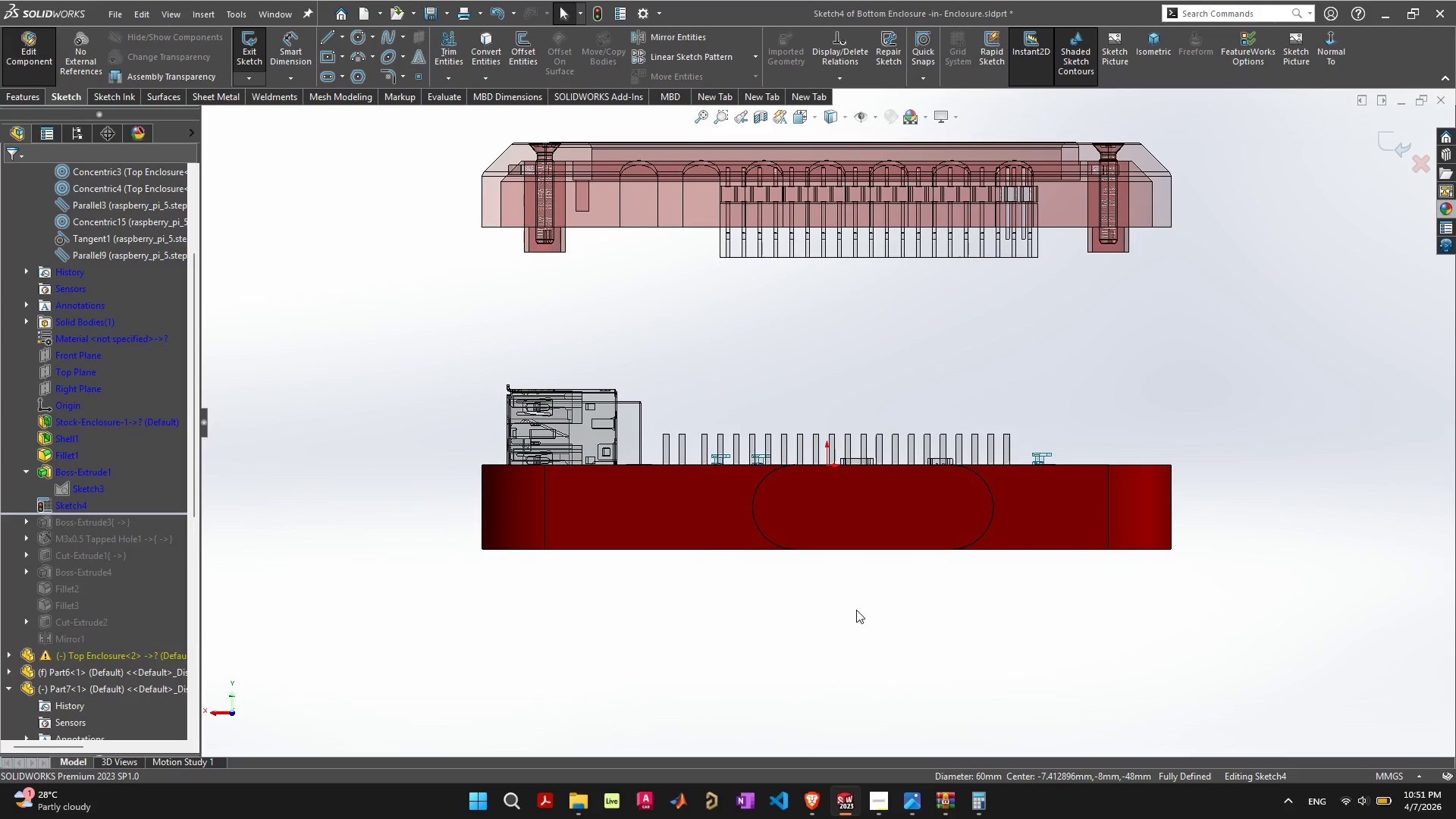 
left_click([906, 508])
 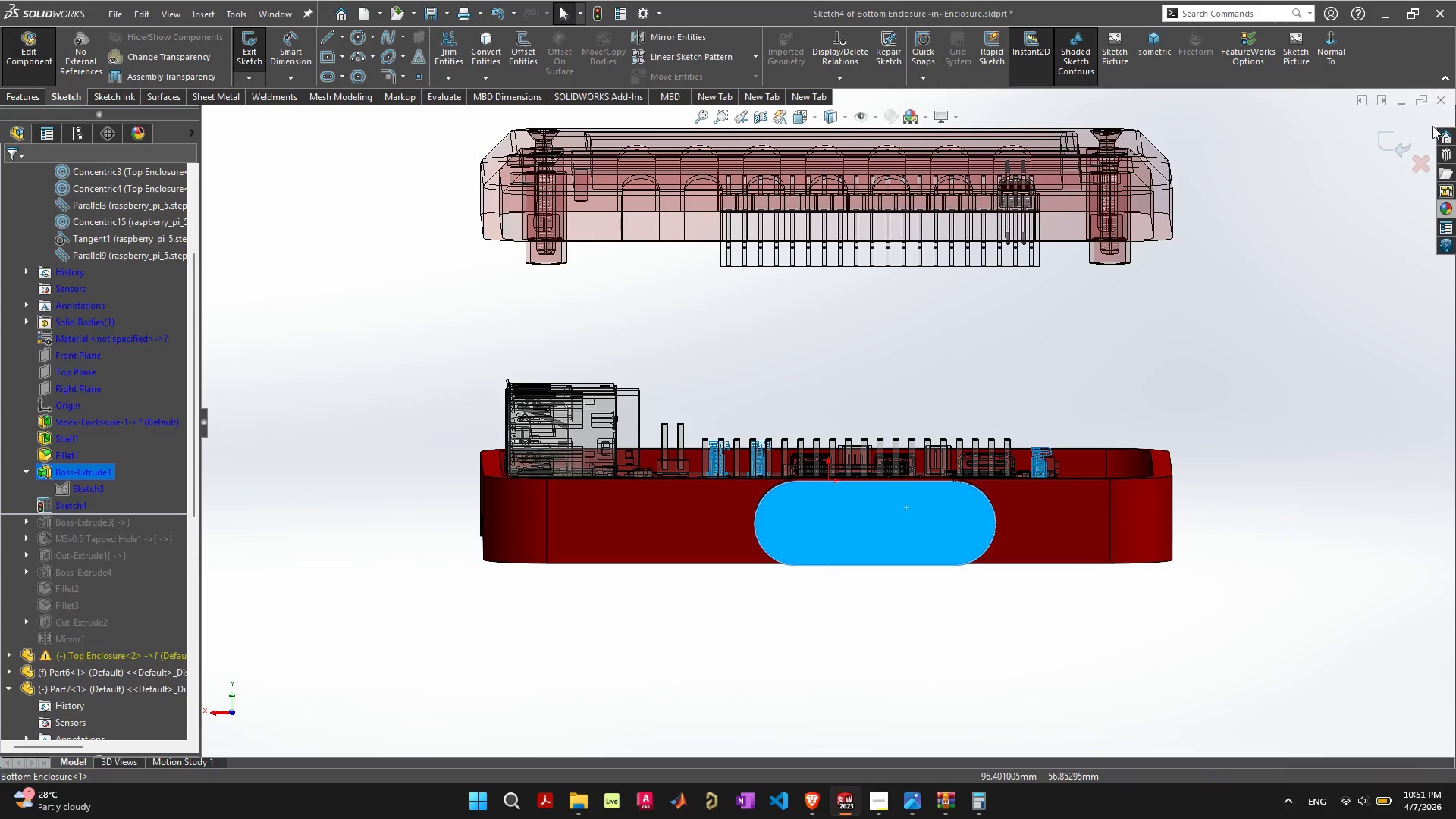 
left_click([1383, 141])
 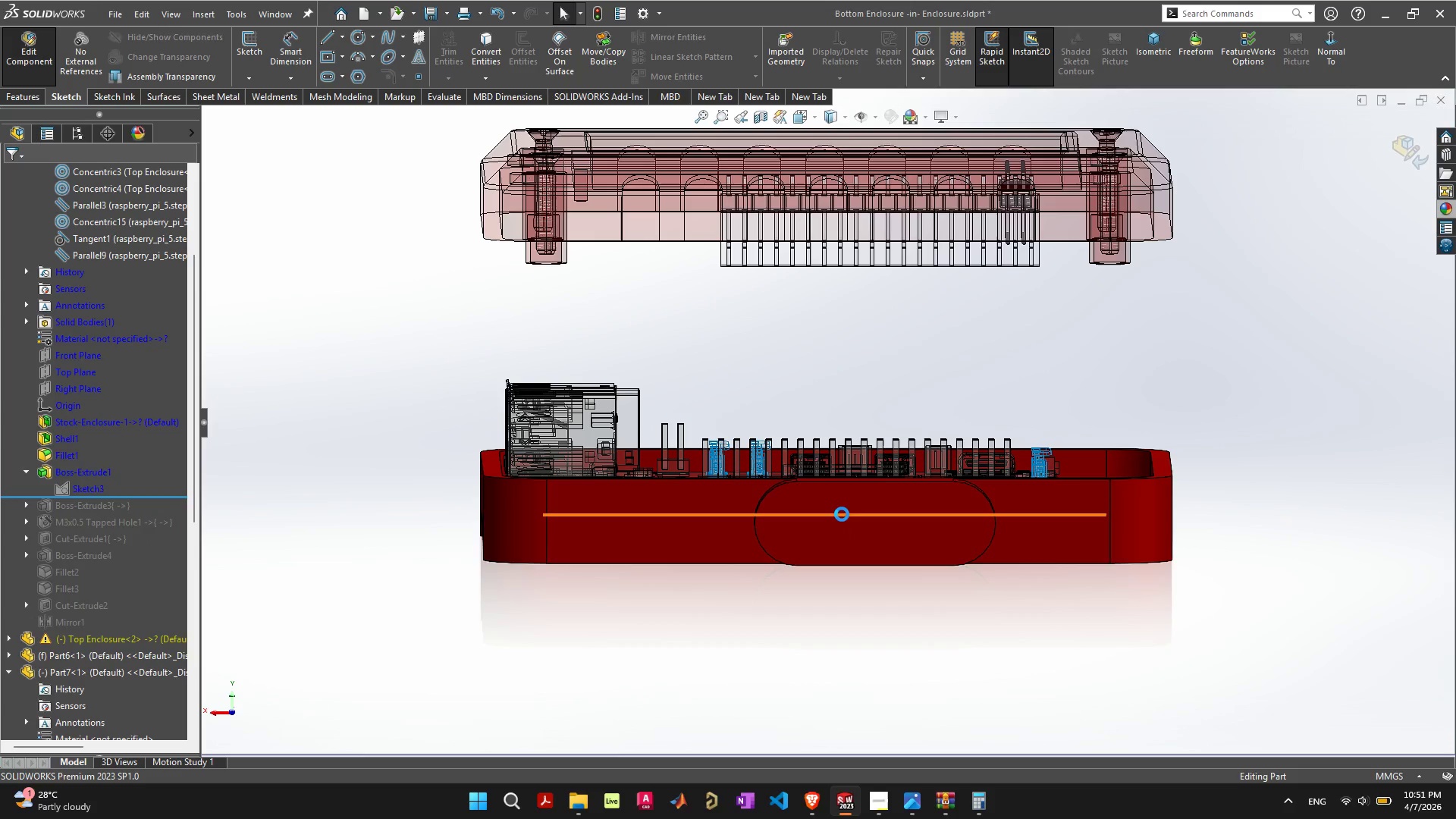 
left_click([871, 547])
 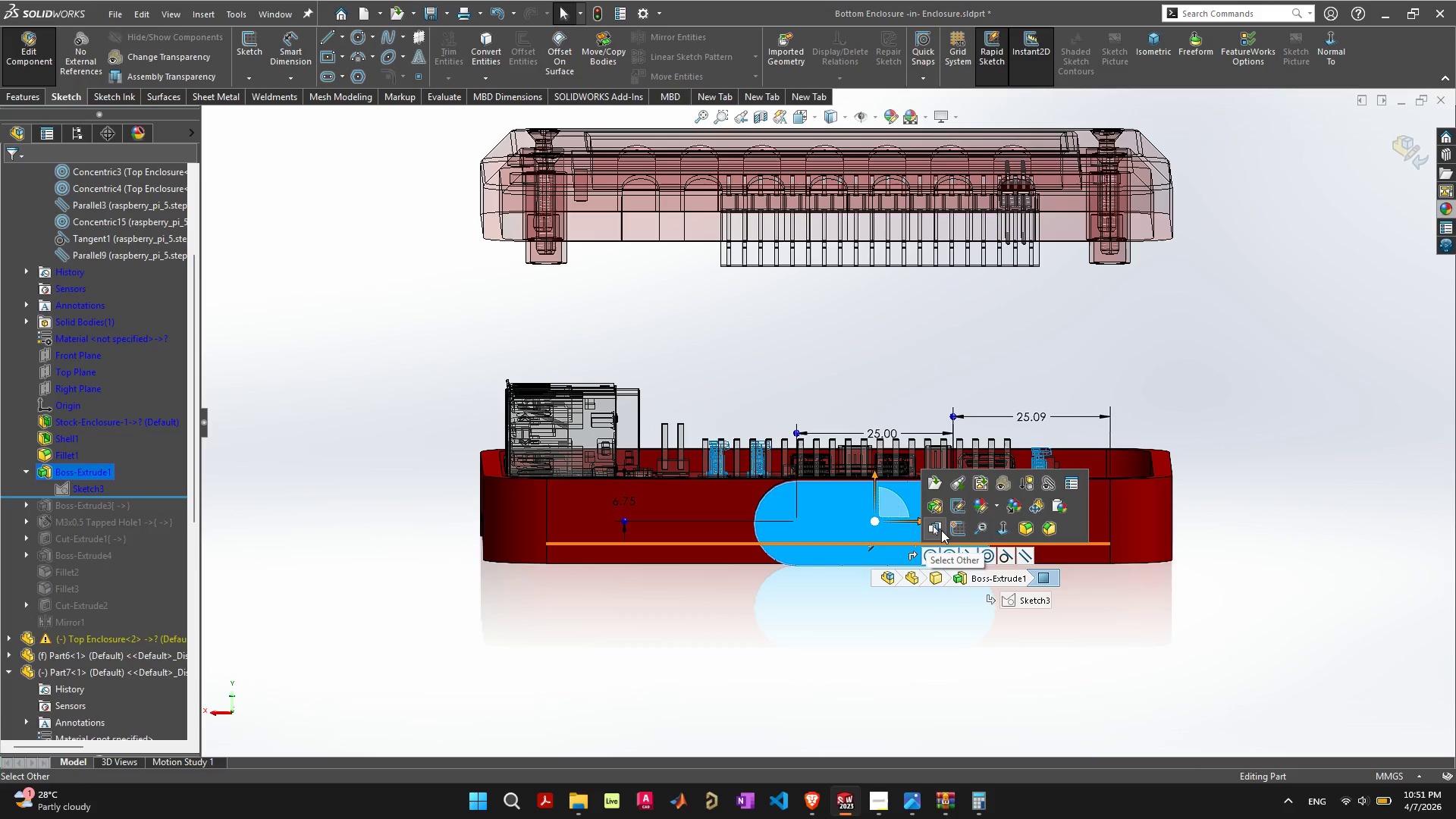 
left_click([955, 527])
 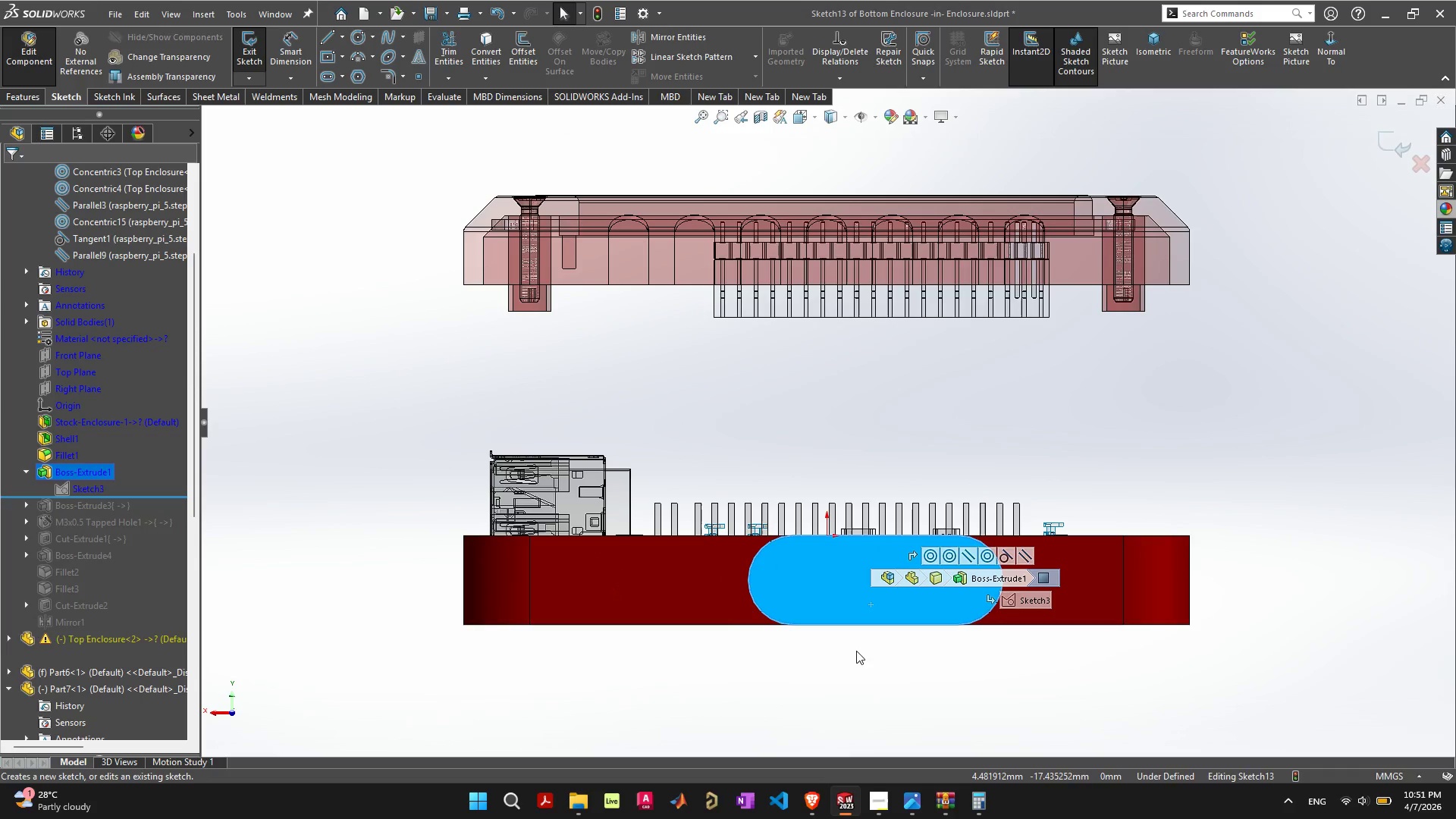 
left_click([875, 659])
 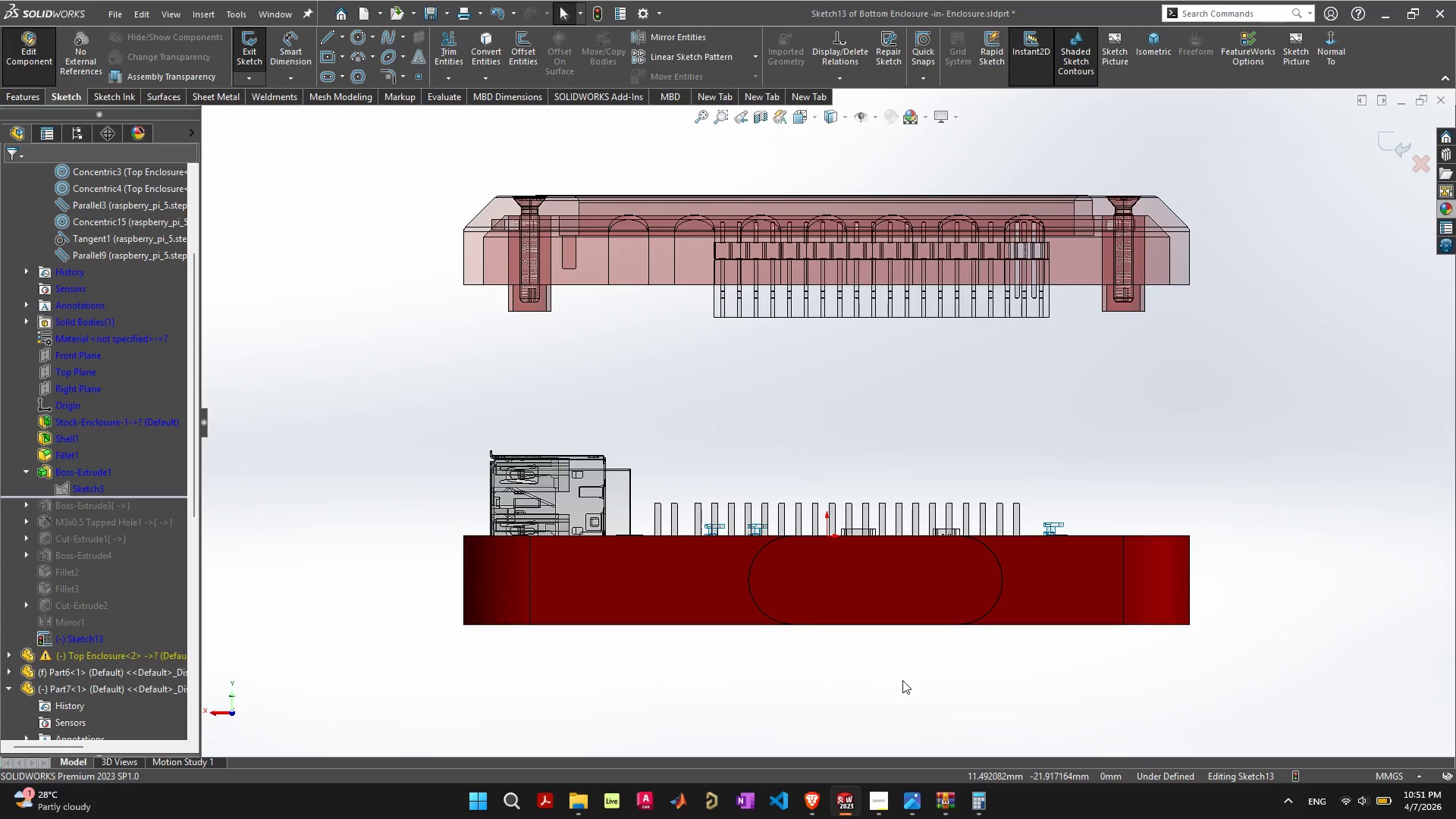 
wait(9.5)
 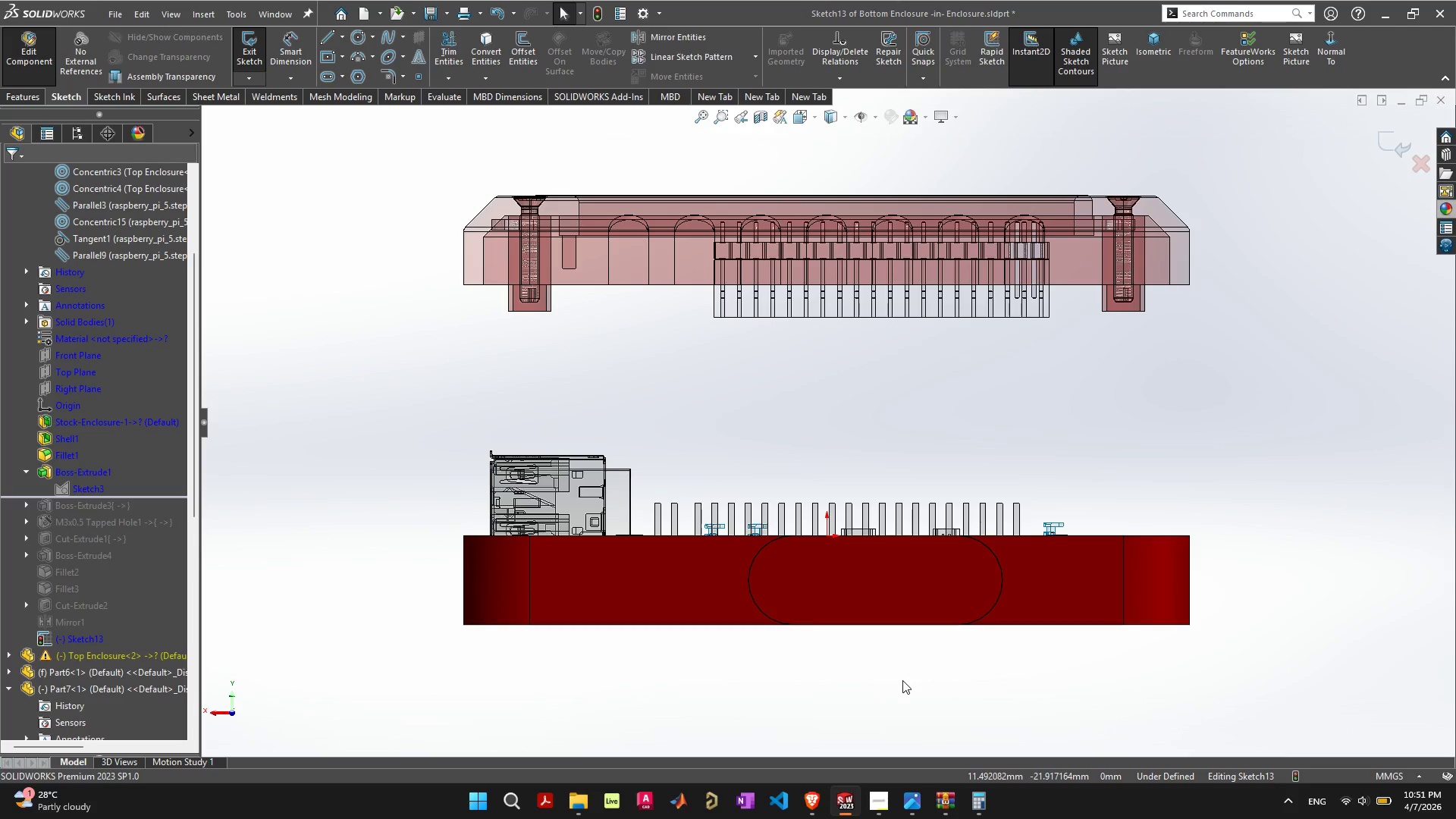 
left_click([322, 77])
 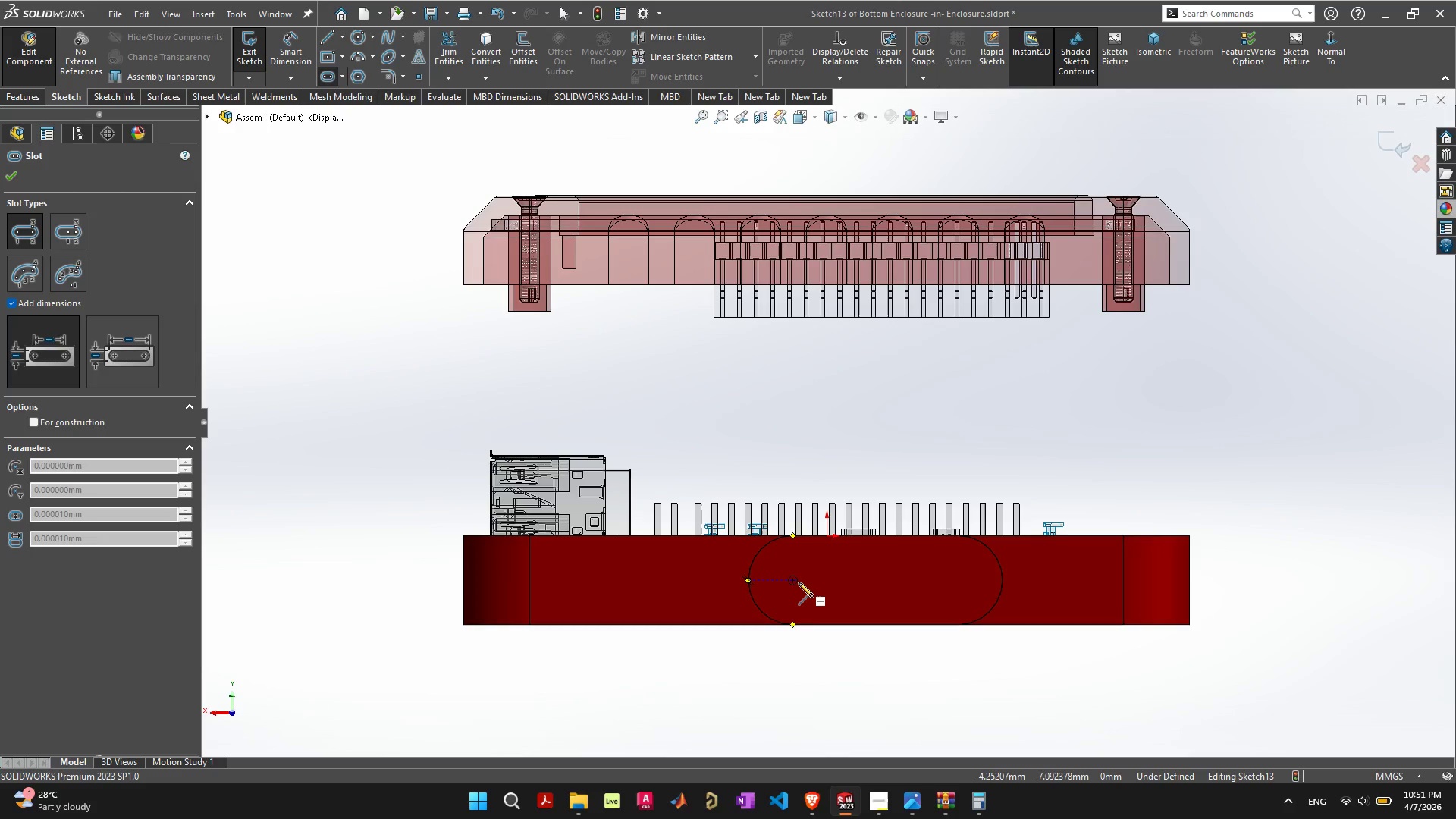 
wait(7.97)
 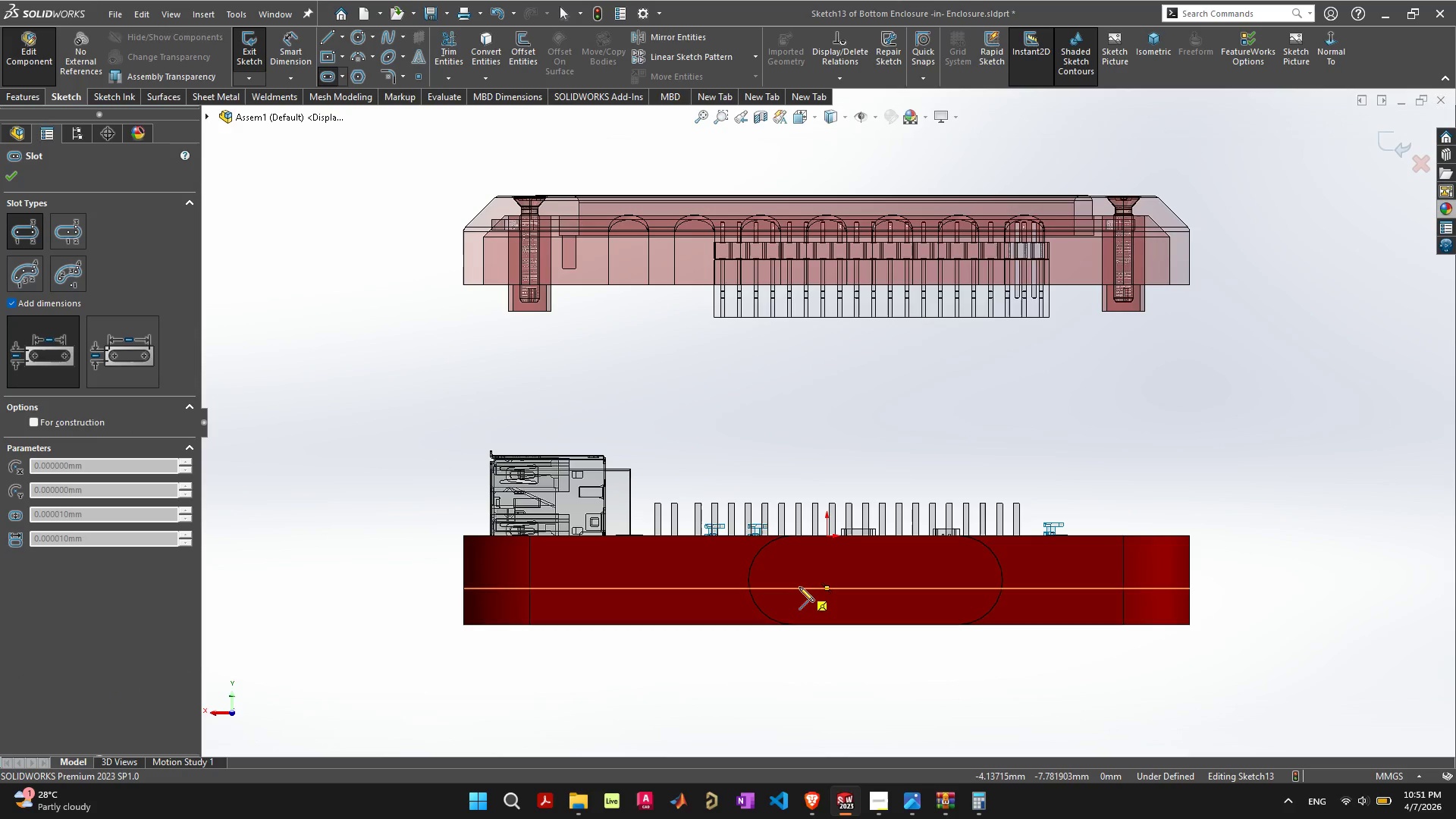 
left_click([794, 581])
 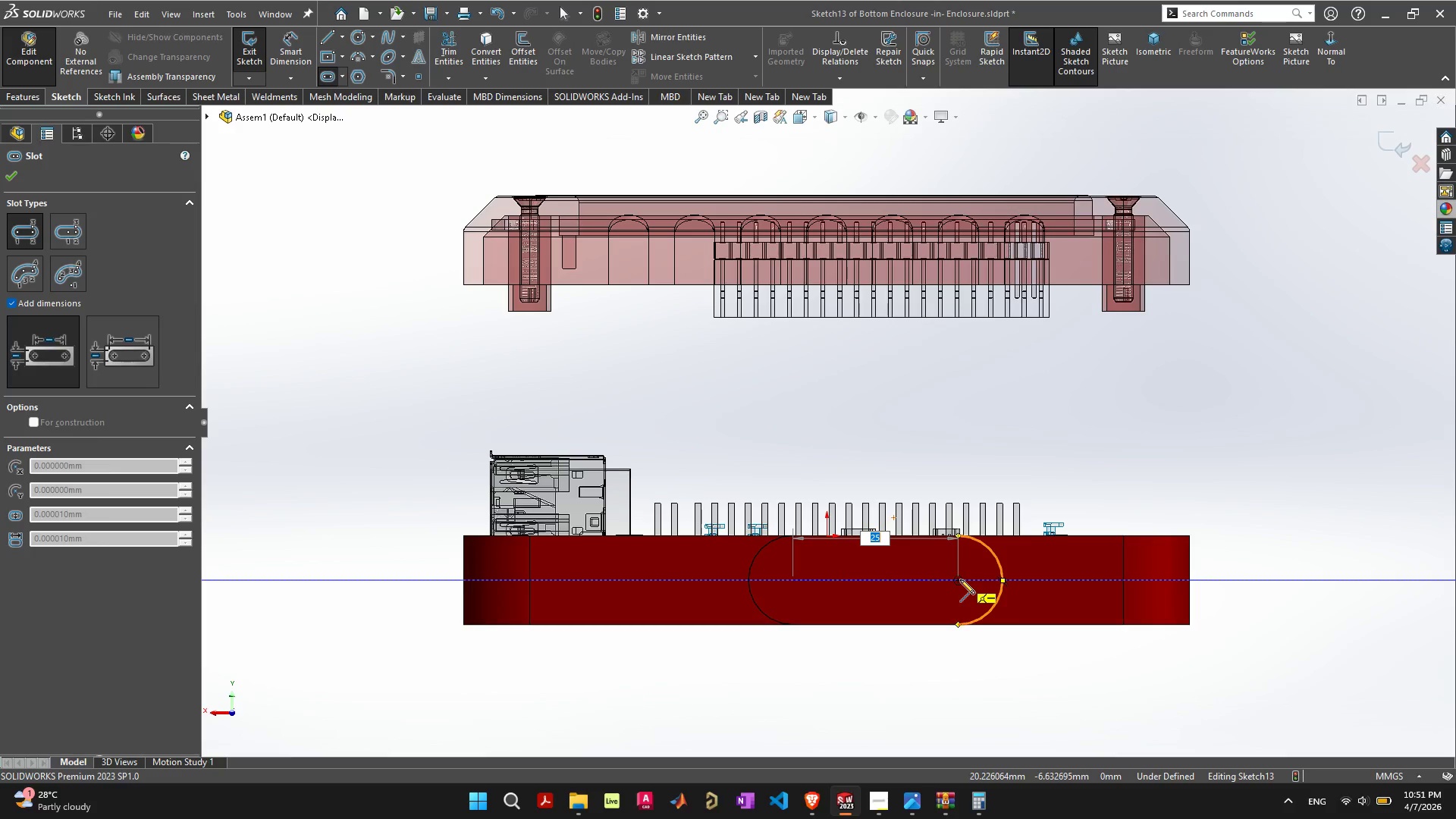 
wait(11.11)
 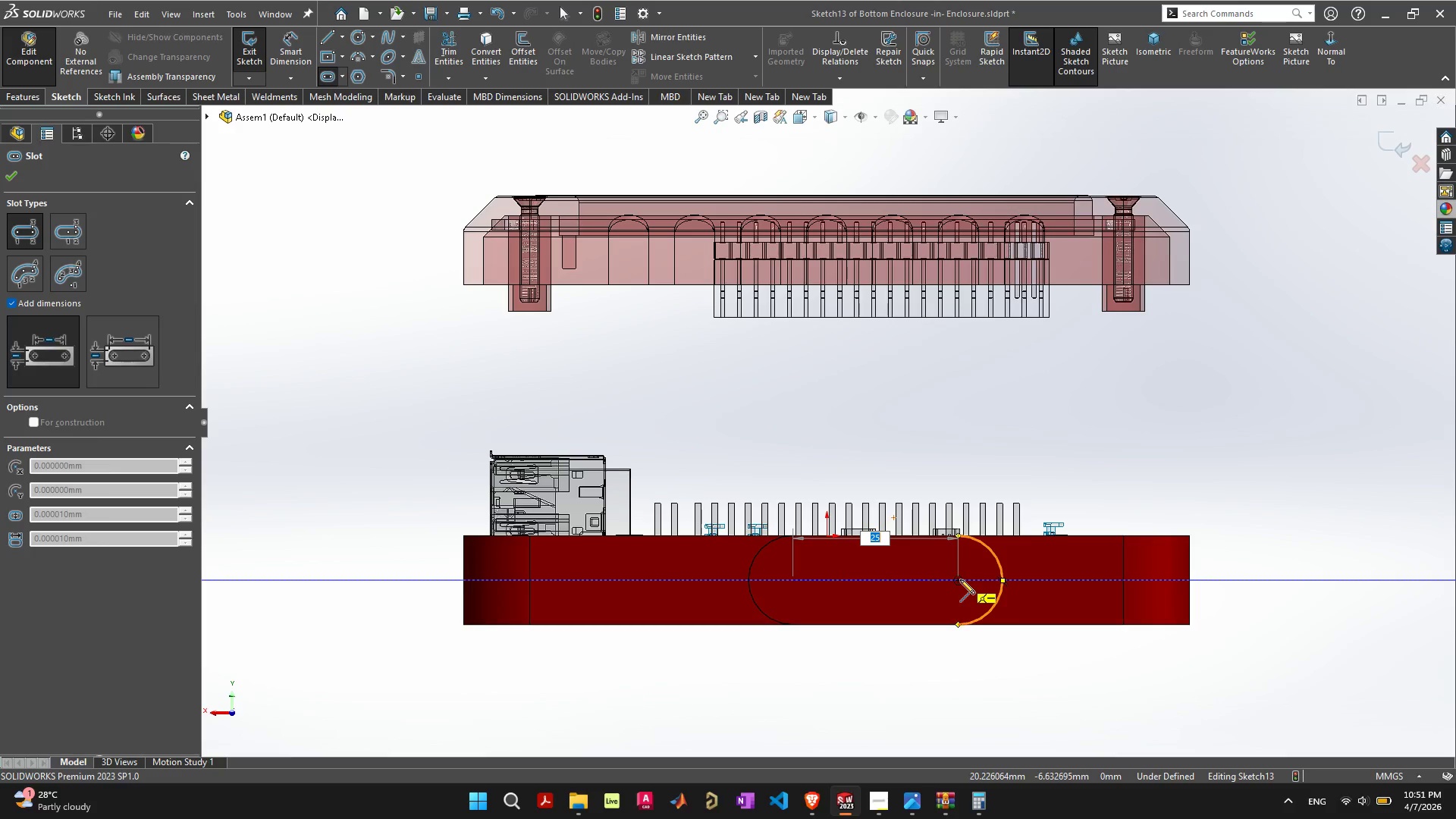 
left_click([1068, 657])
 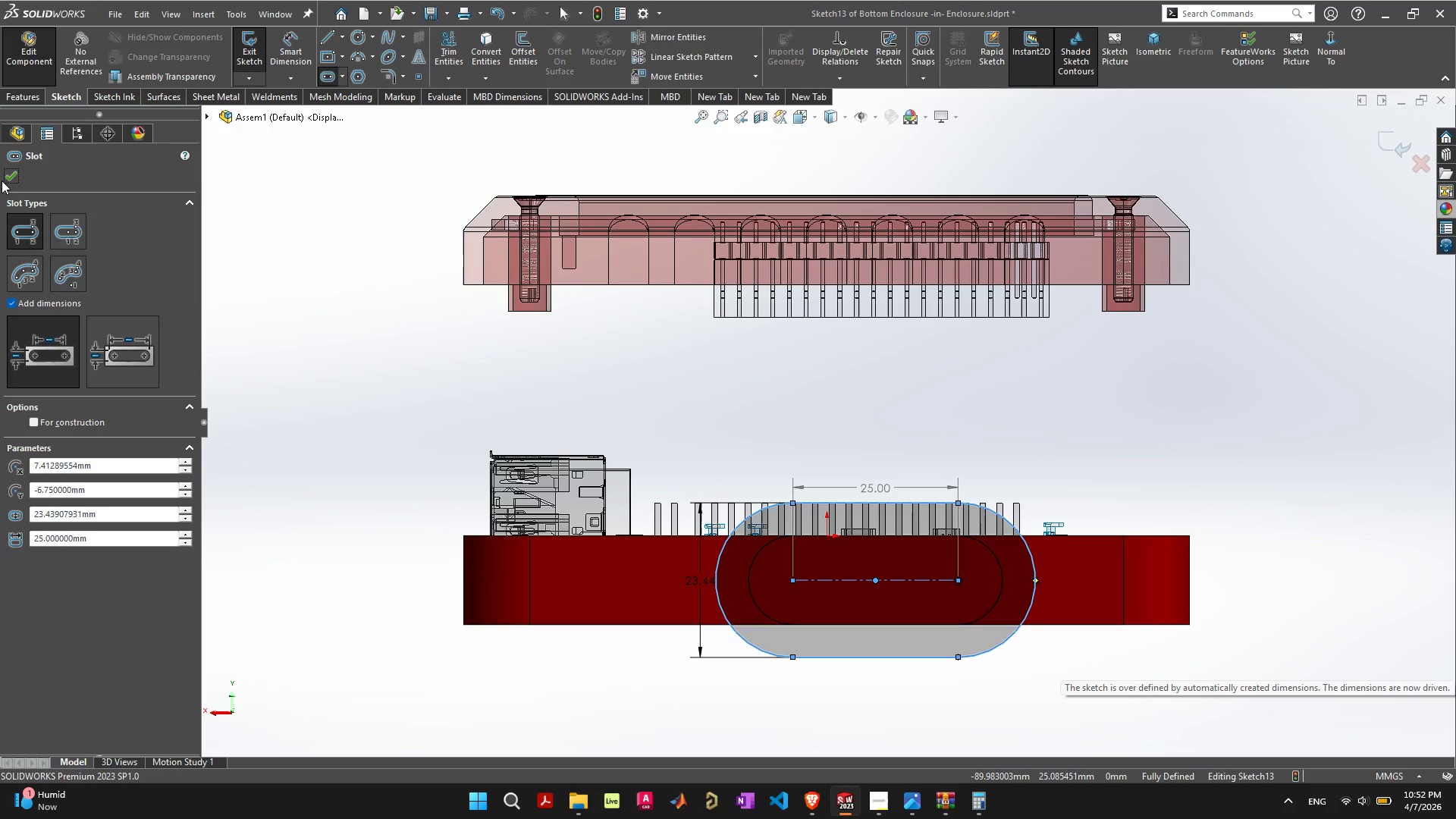 
left_click([5, 176])
 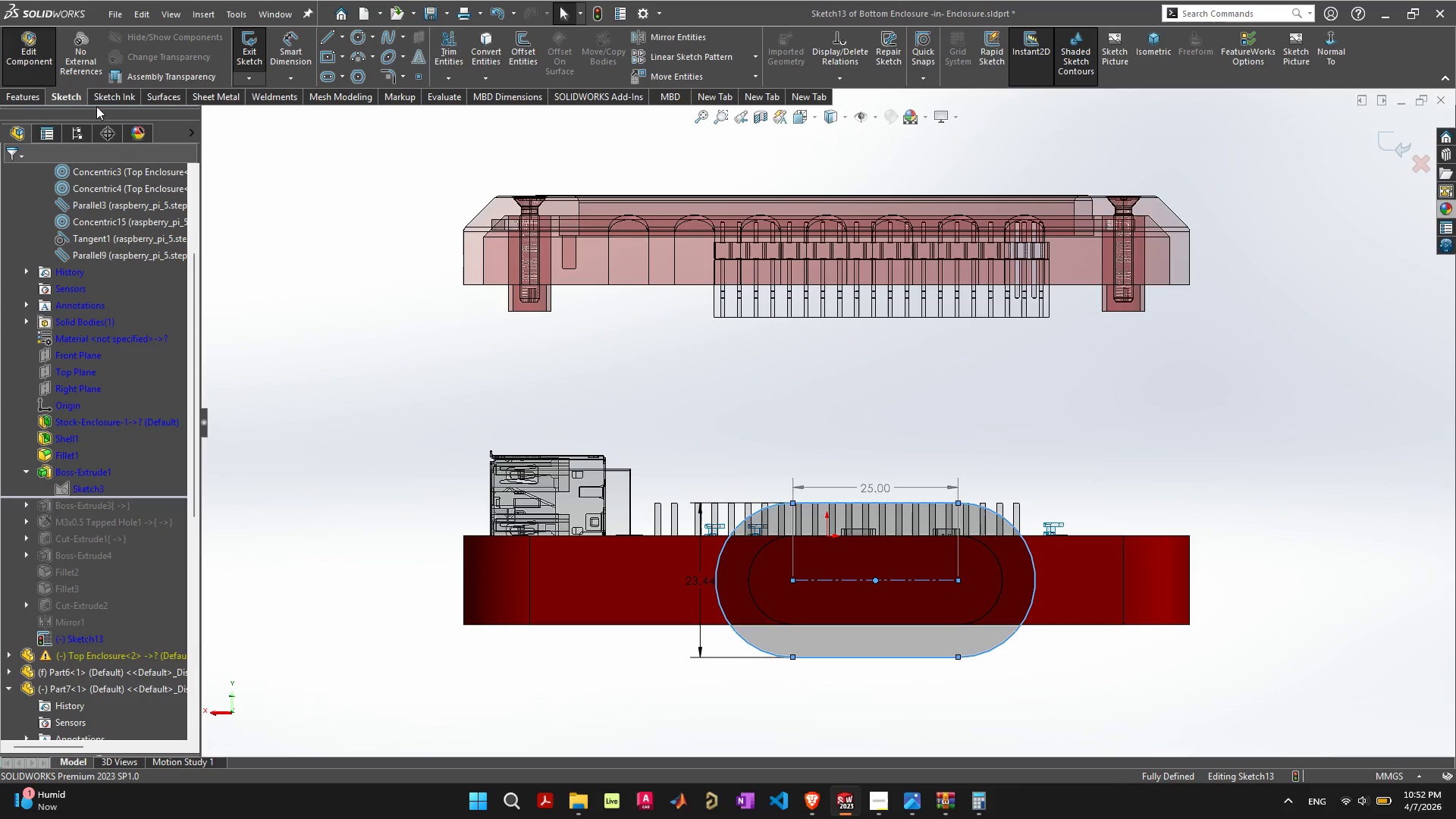 
left_click([11, 96])
 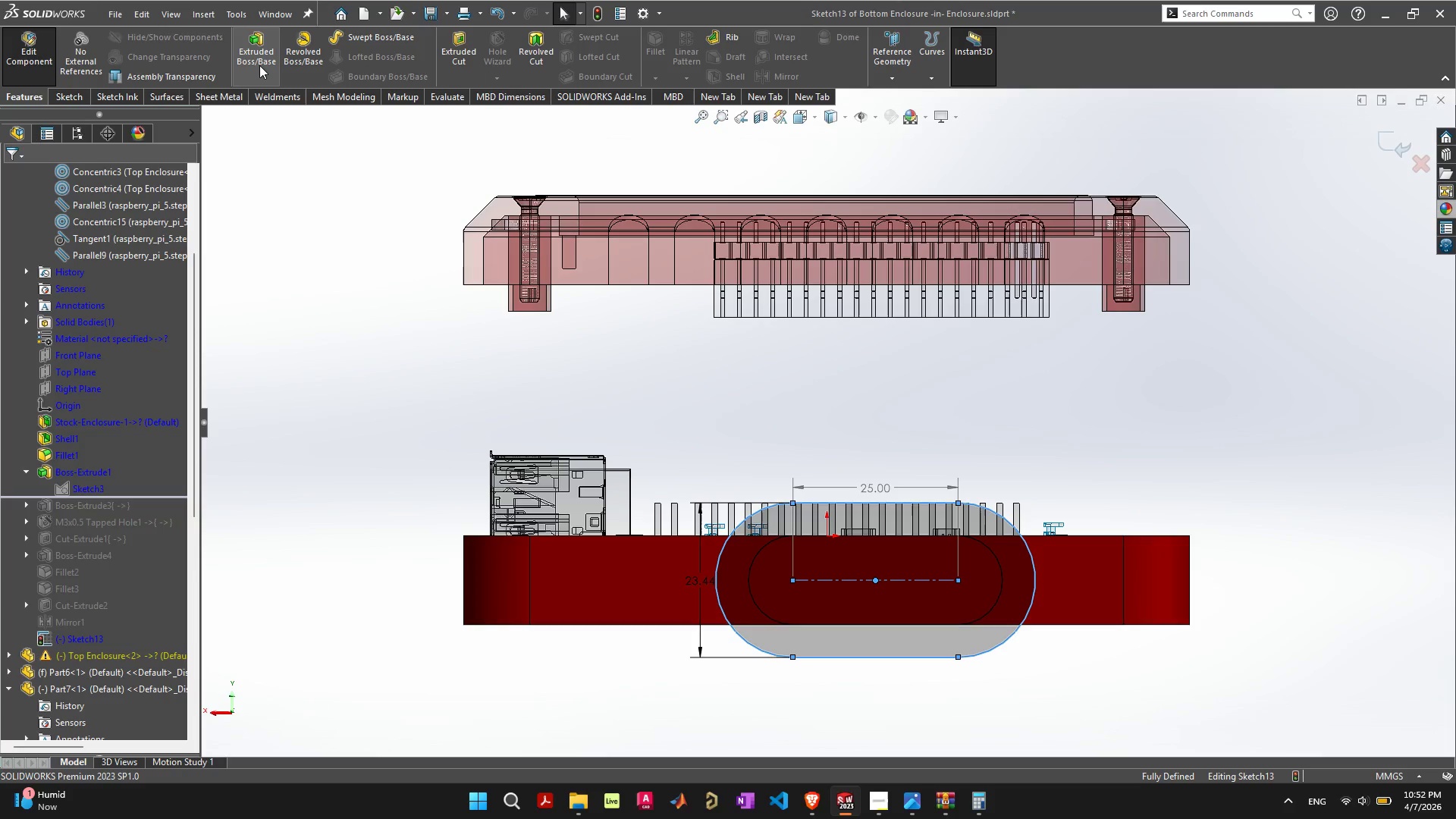 
left_click([259, 65])
 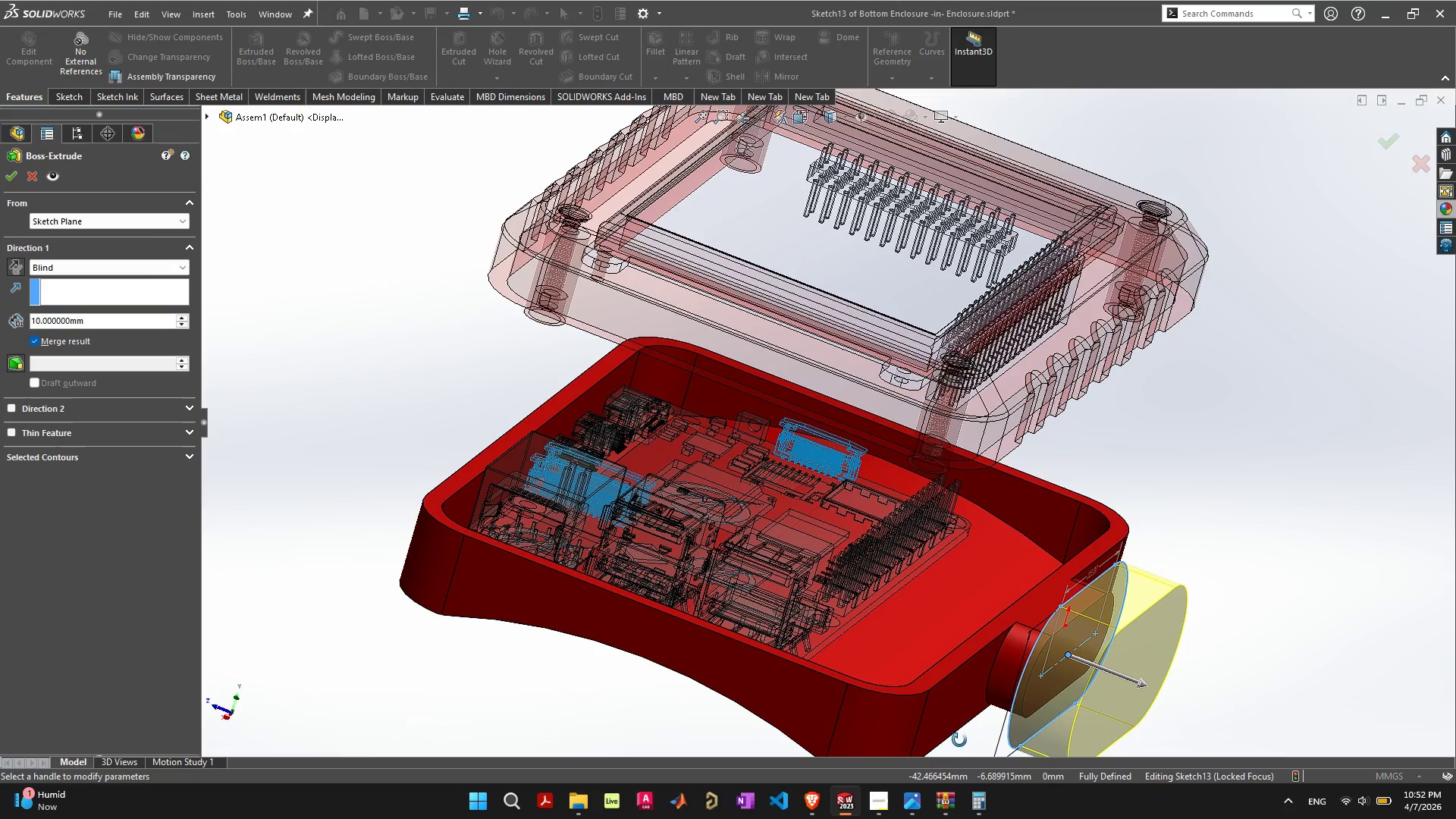 
wait(11.34)
 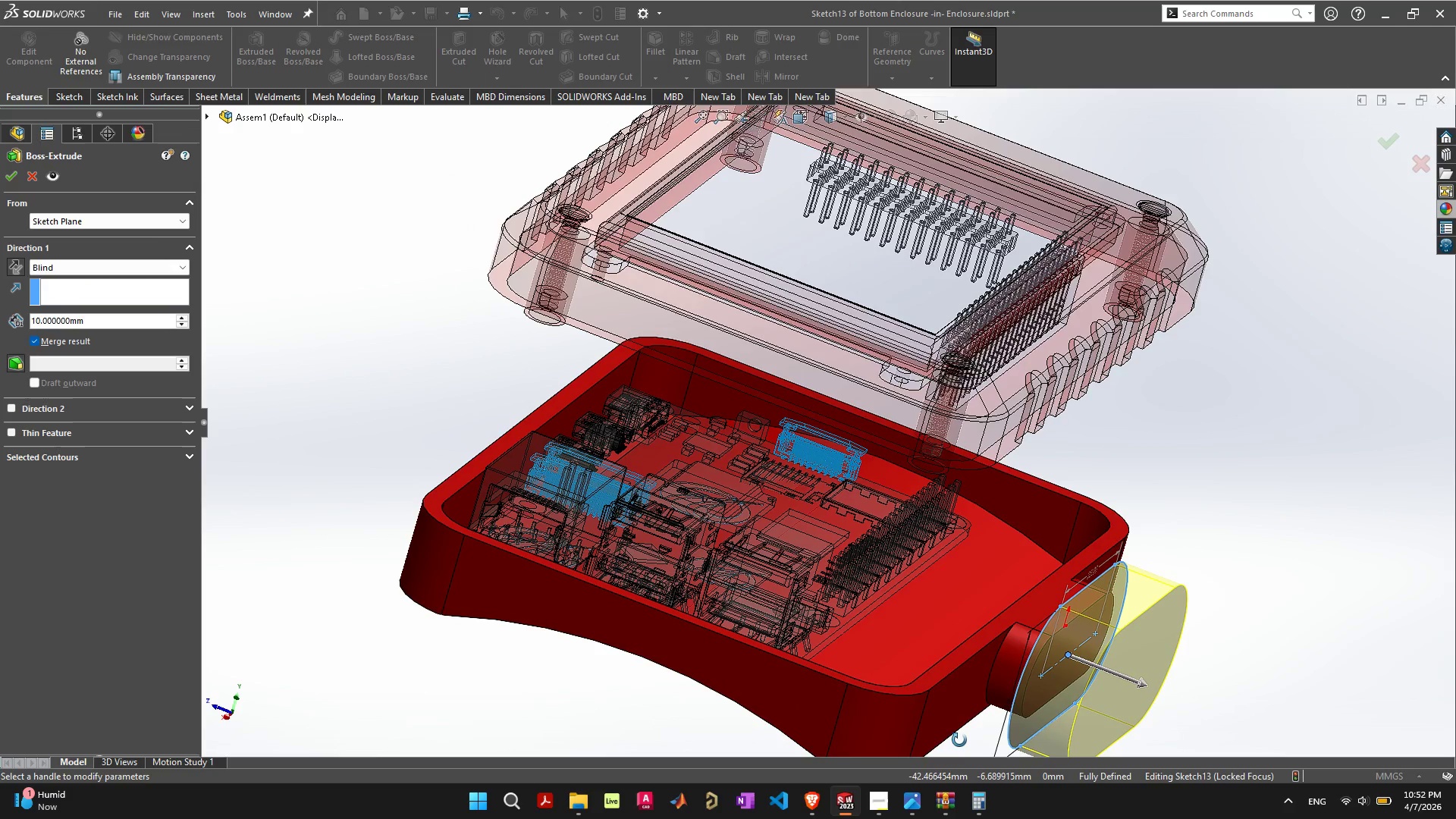 
double_click([181, 325])
 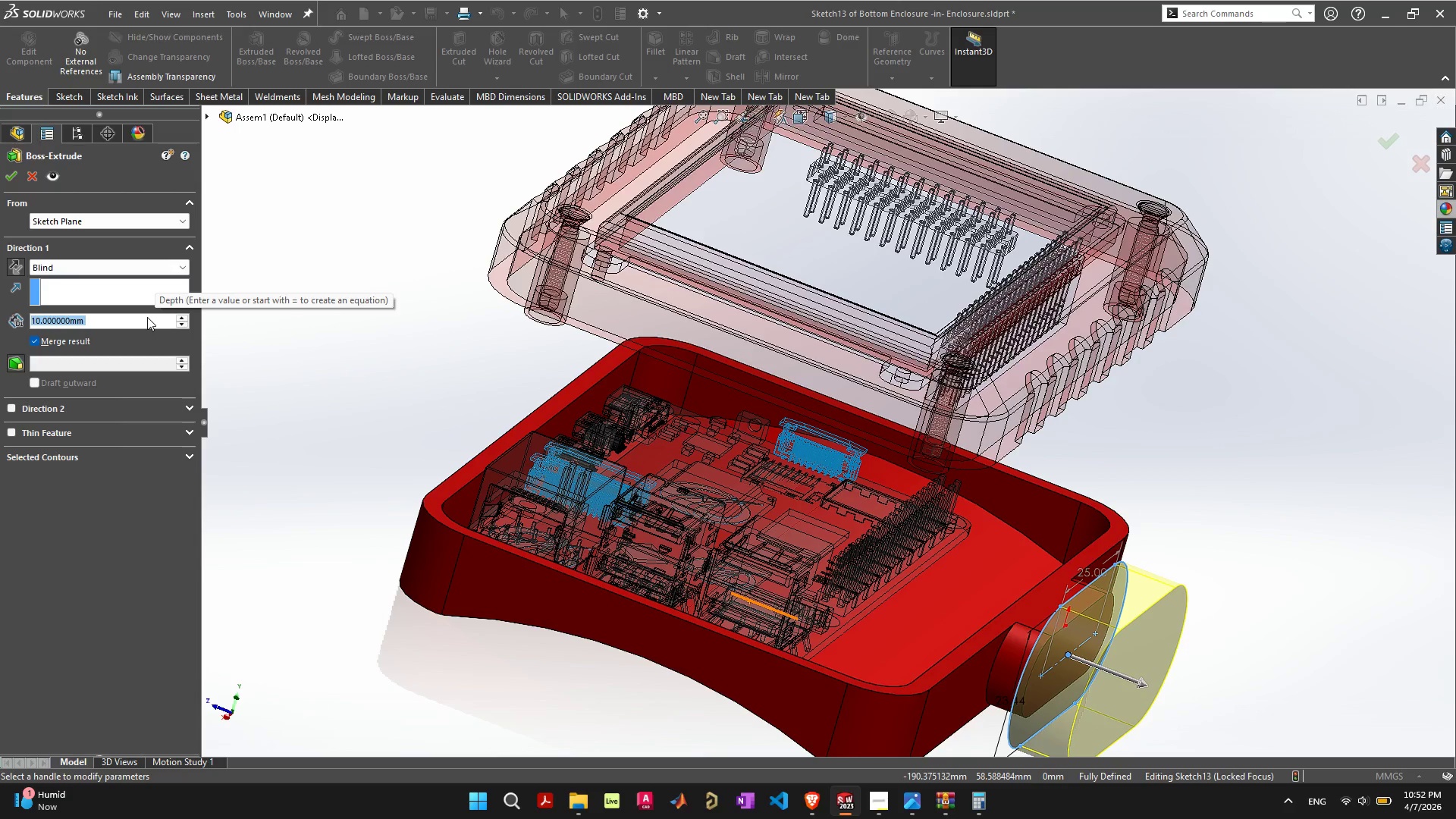 
key(3)
 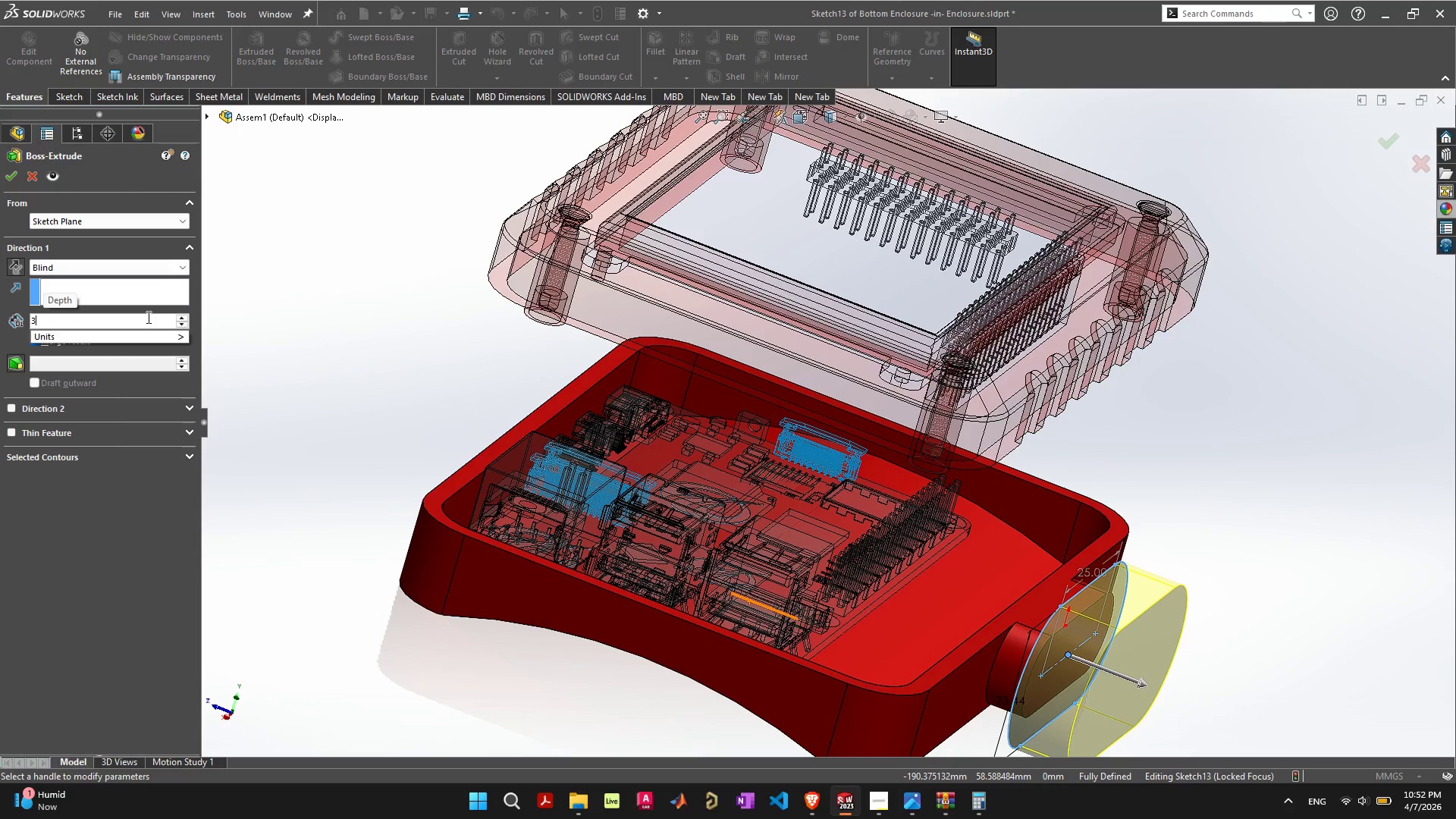 
key(Enter)
 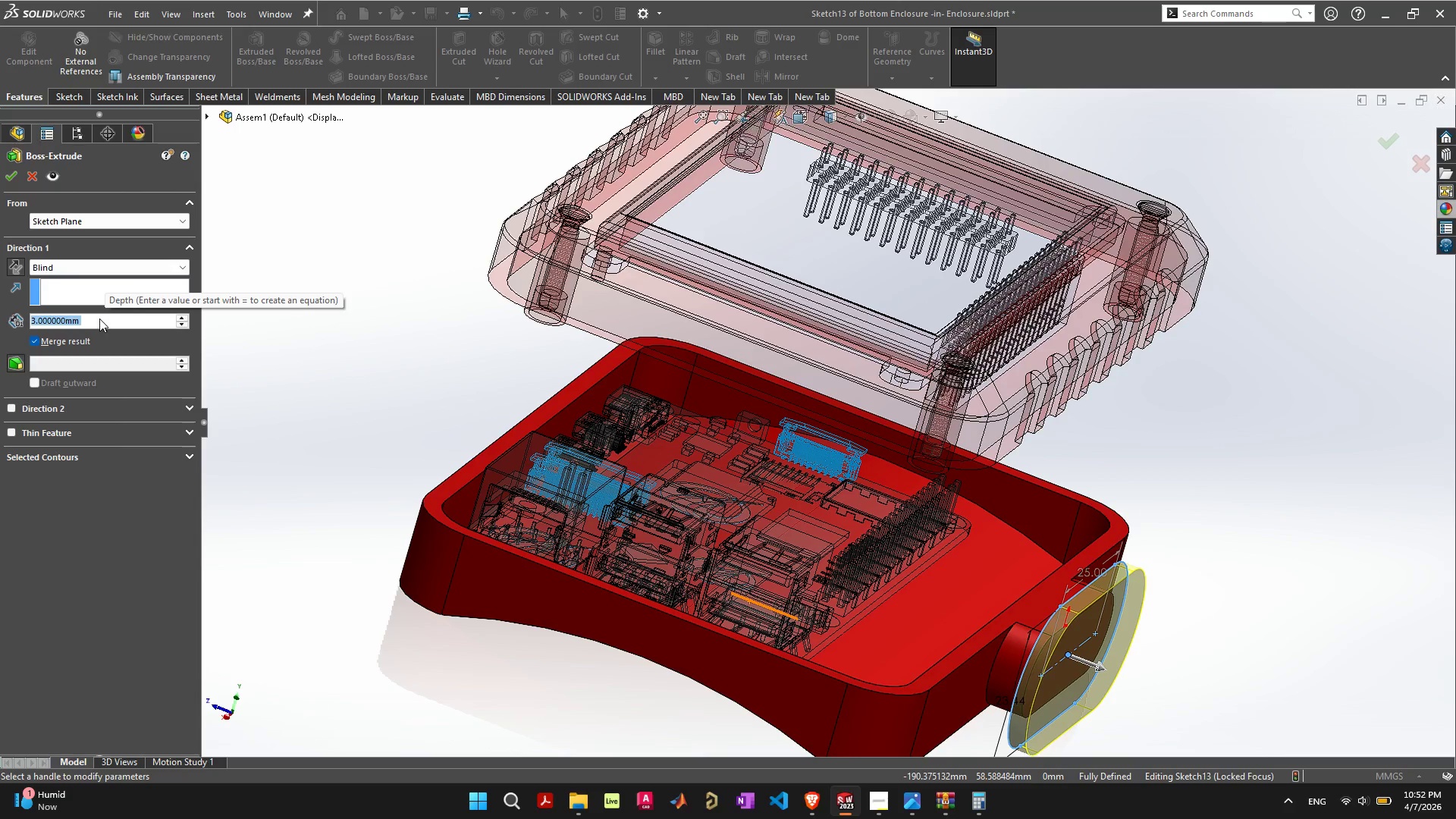 
key(4)
 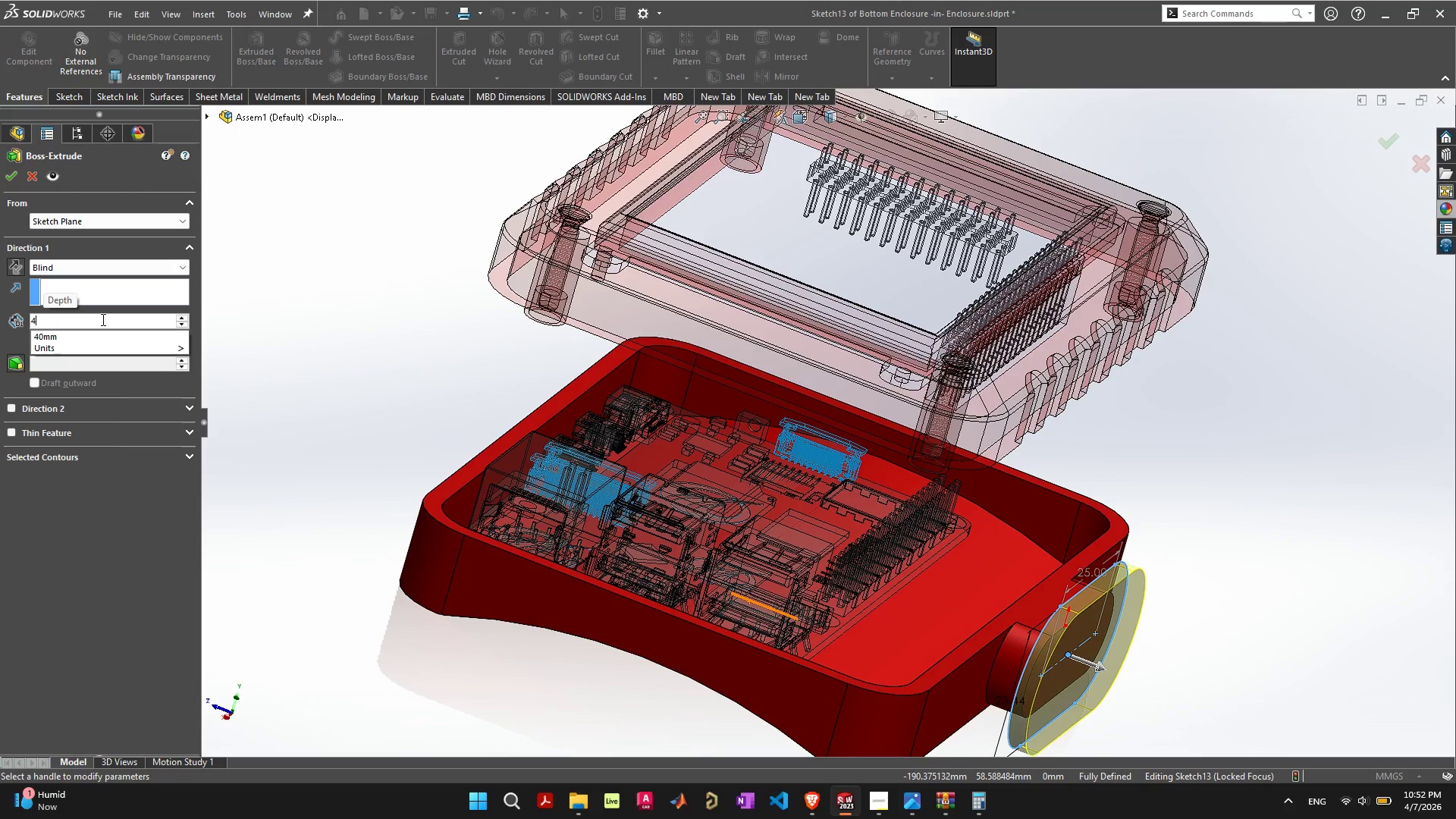 
key(Enter)
 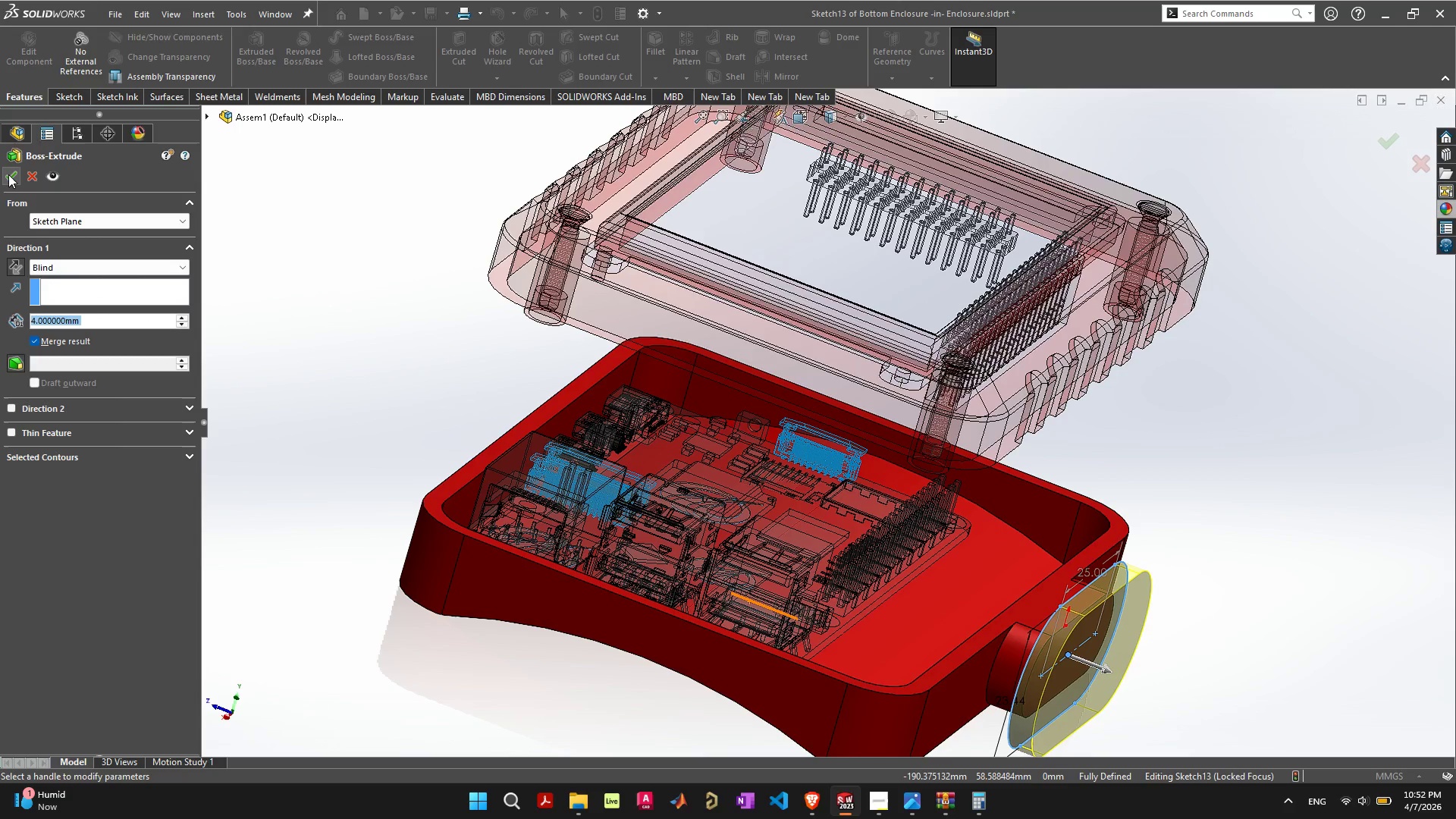 
left_click([8, 174])
 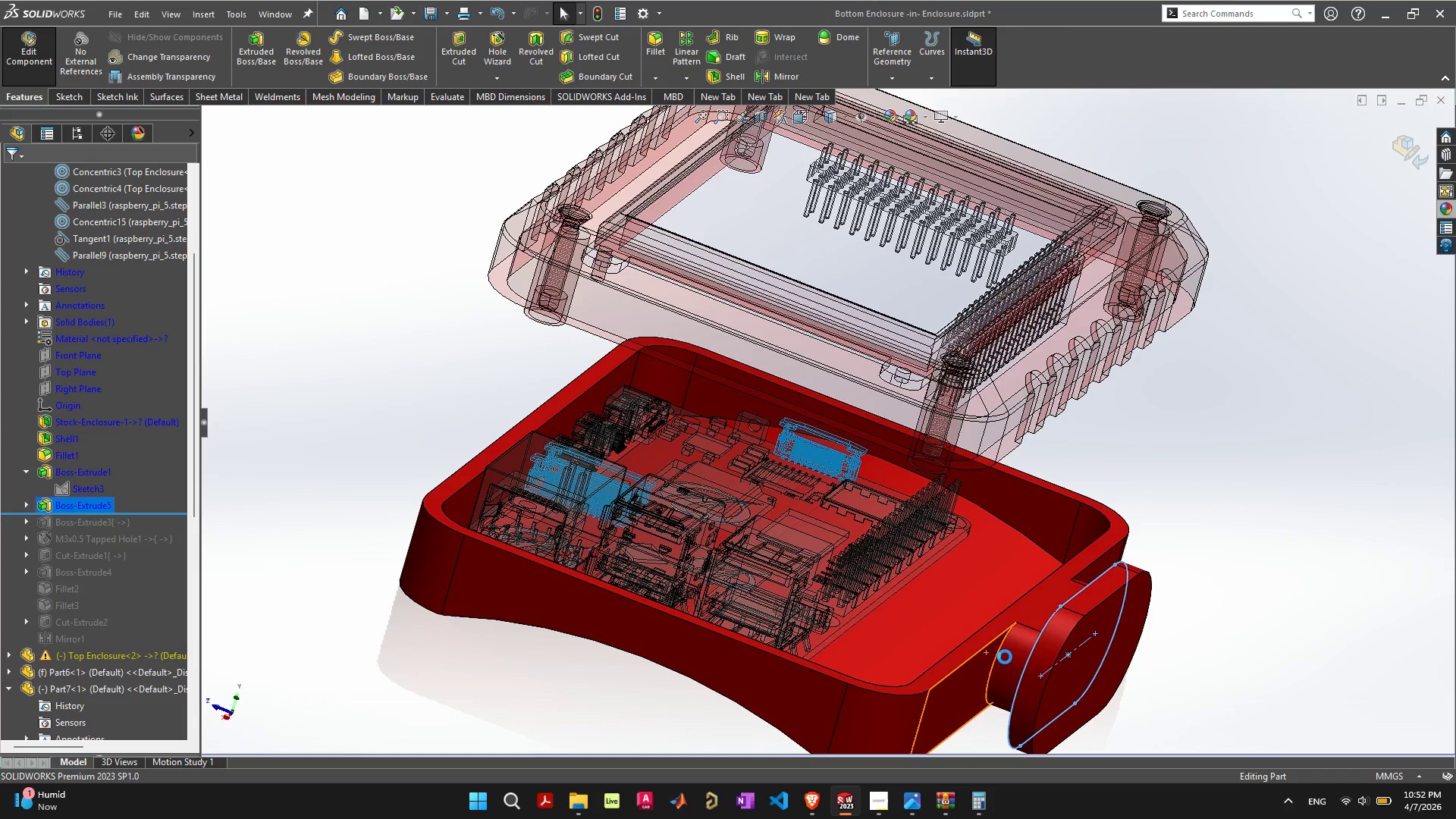 
left_click([1011, 661])
 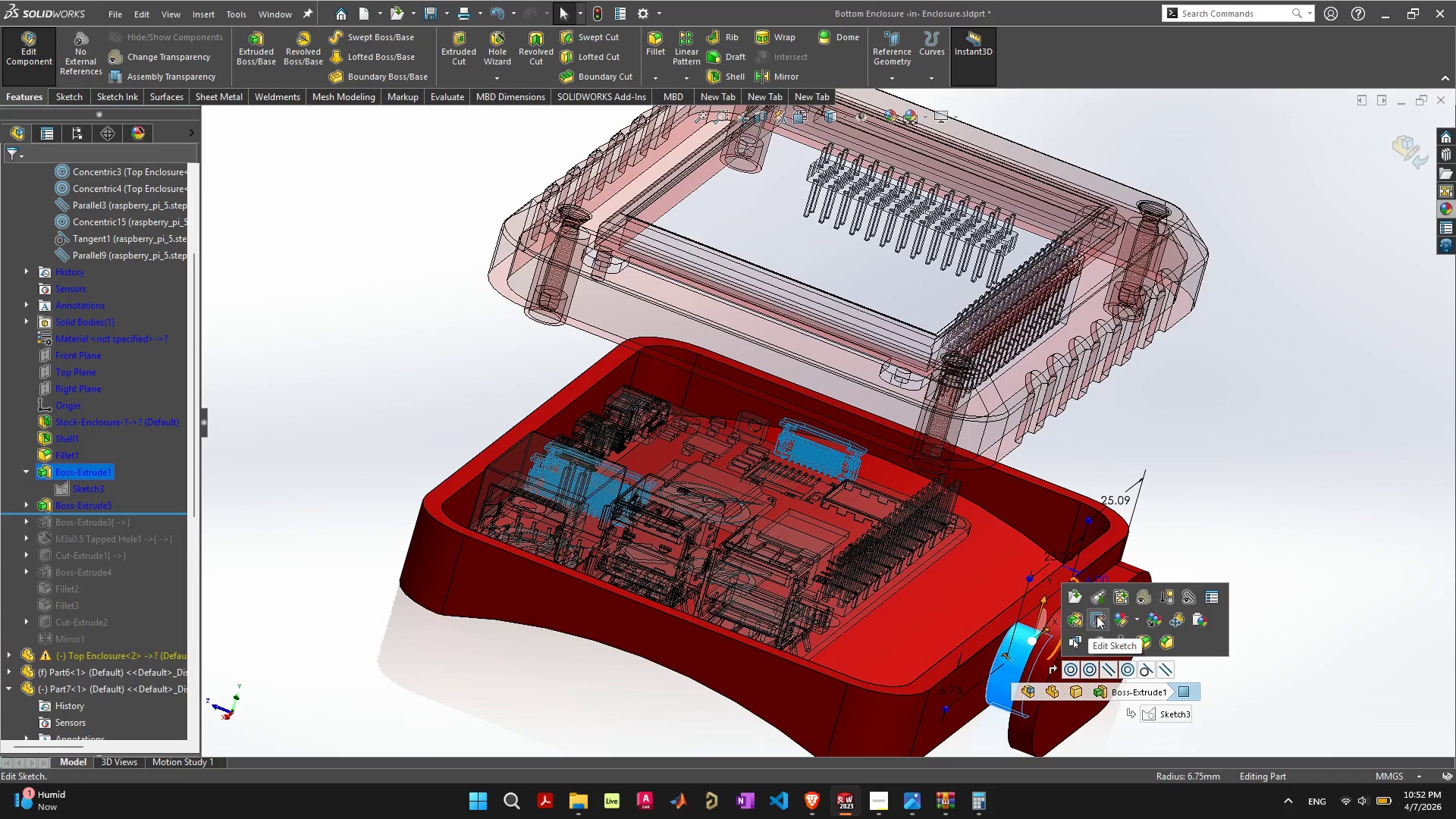 
left_click([1079, 620])
 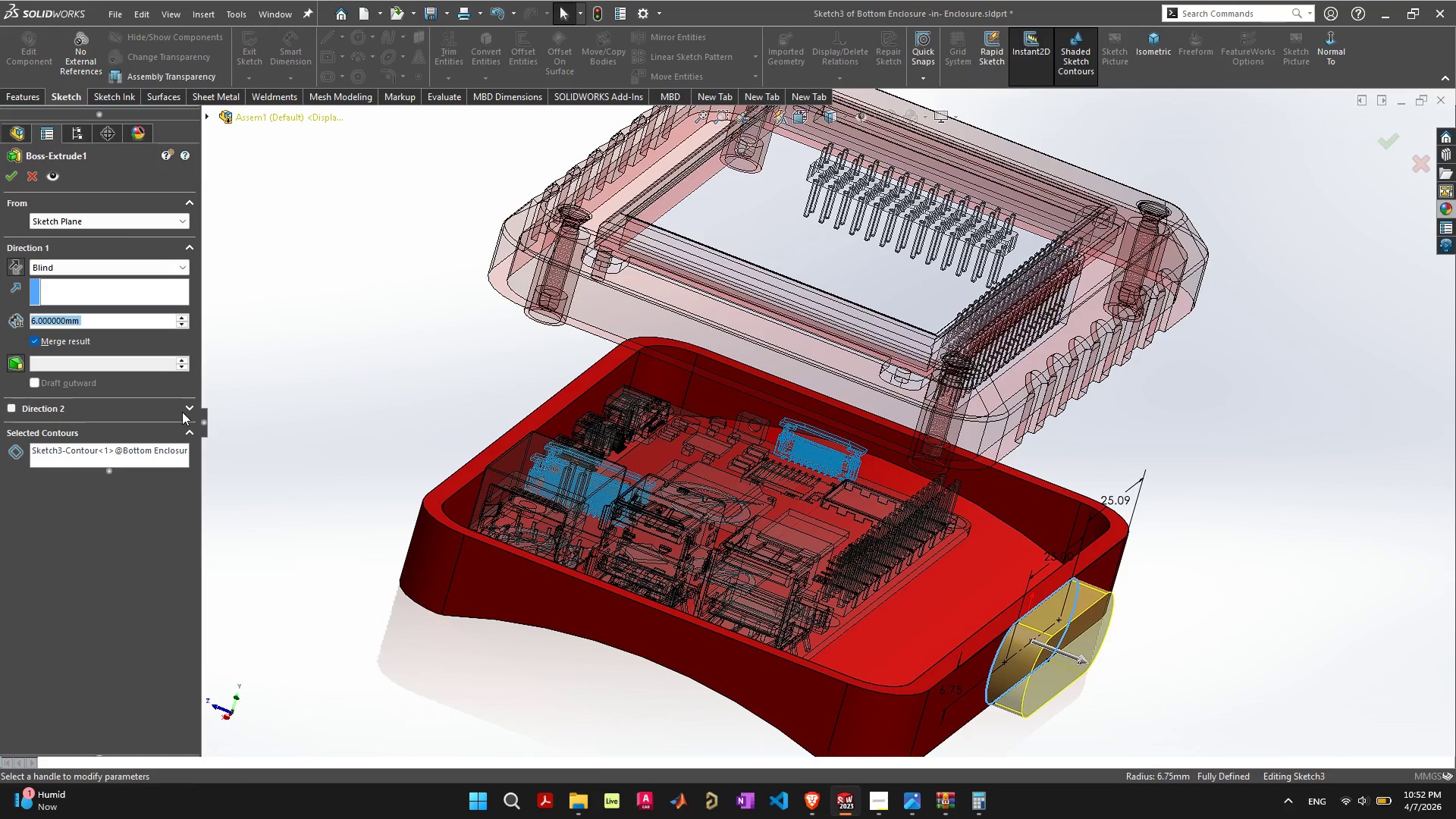 
left_click([180, 315])
 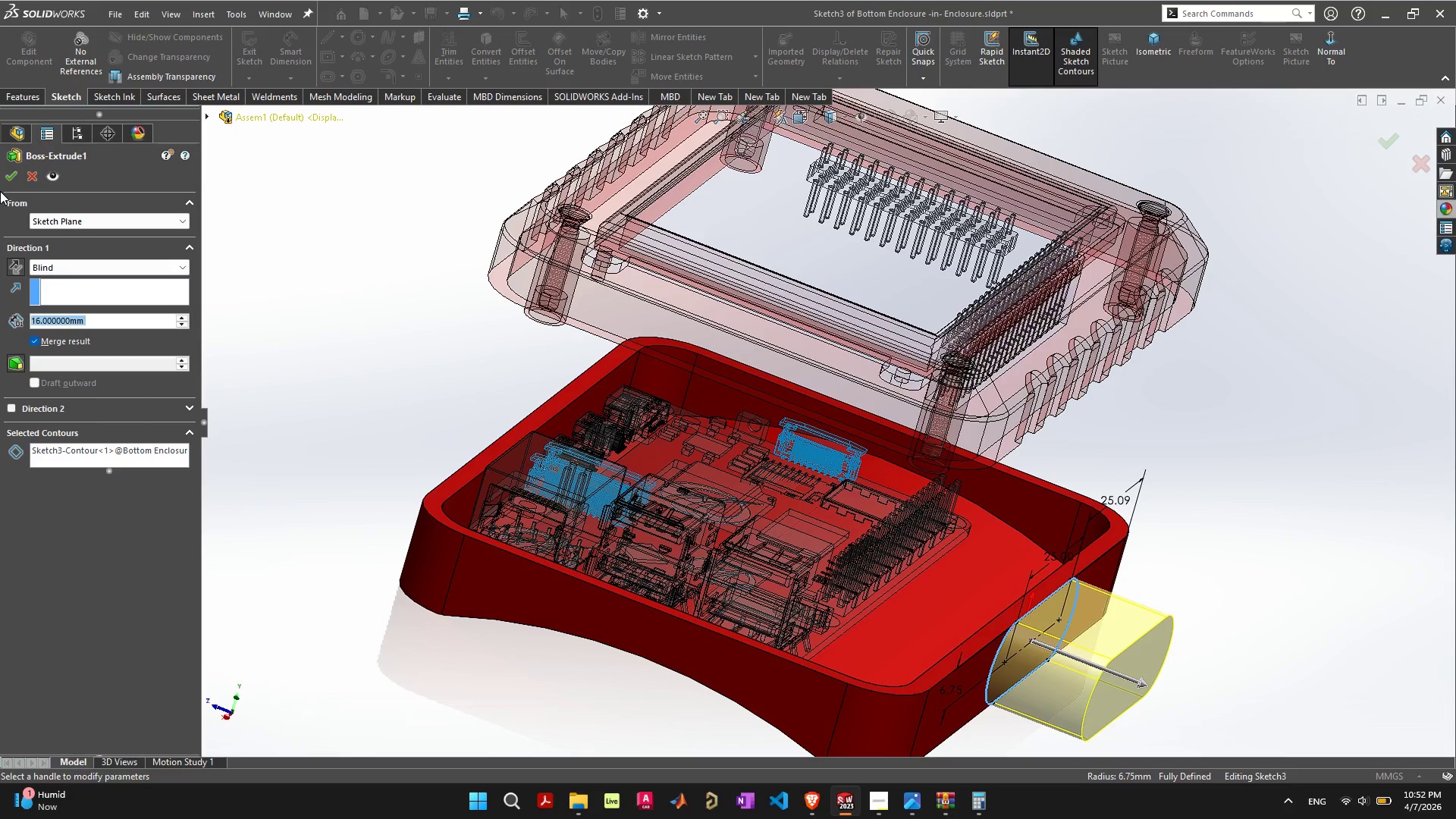 
left_click([6, 174])
 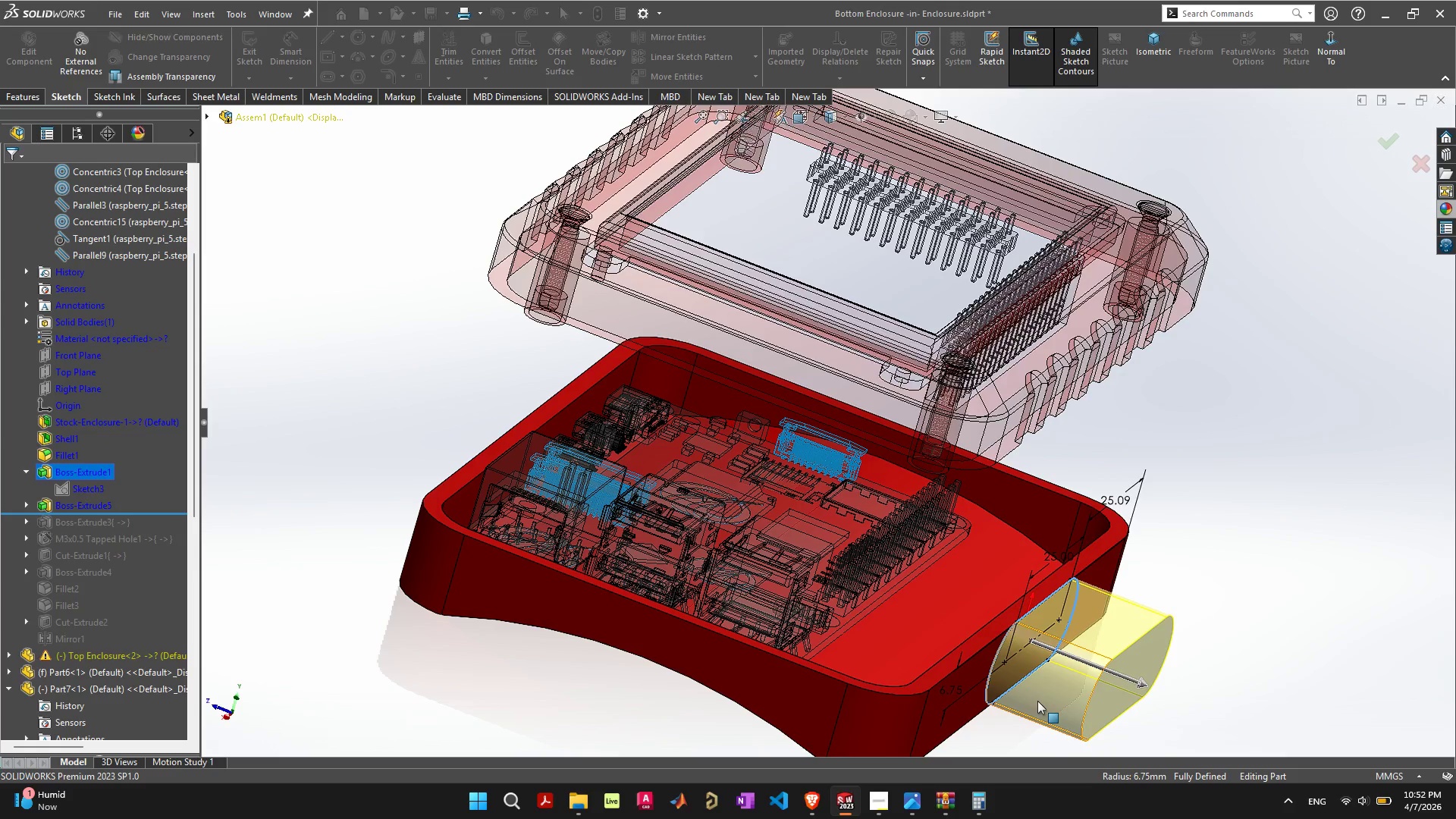 
left_click([1034, 616])
 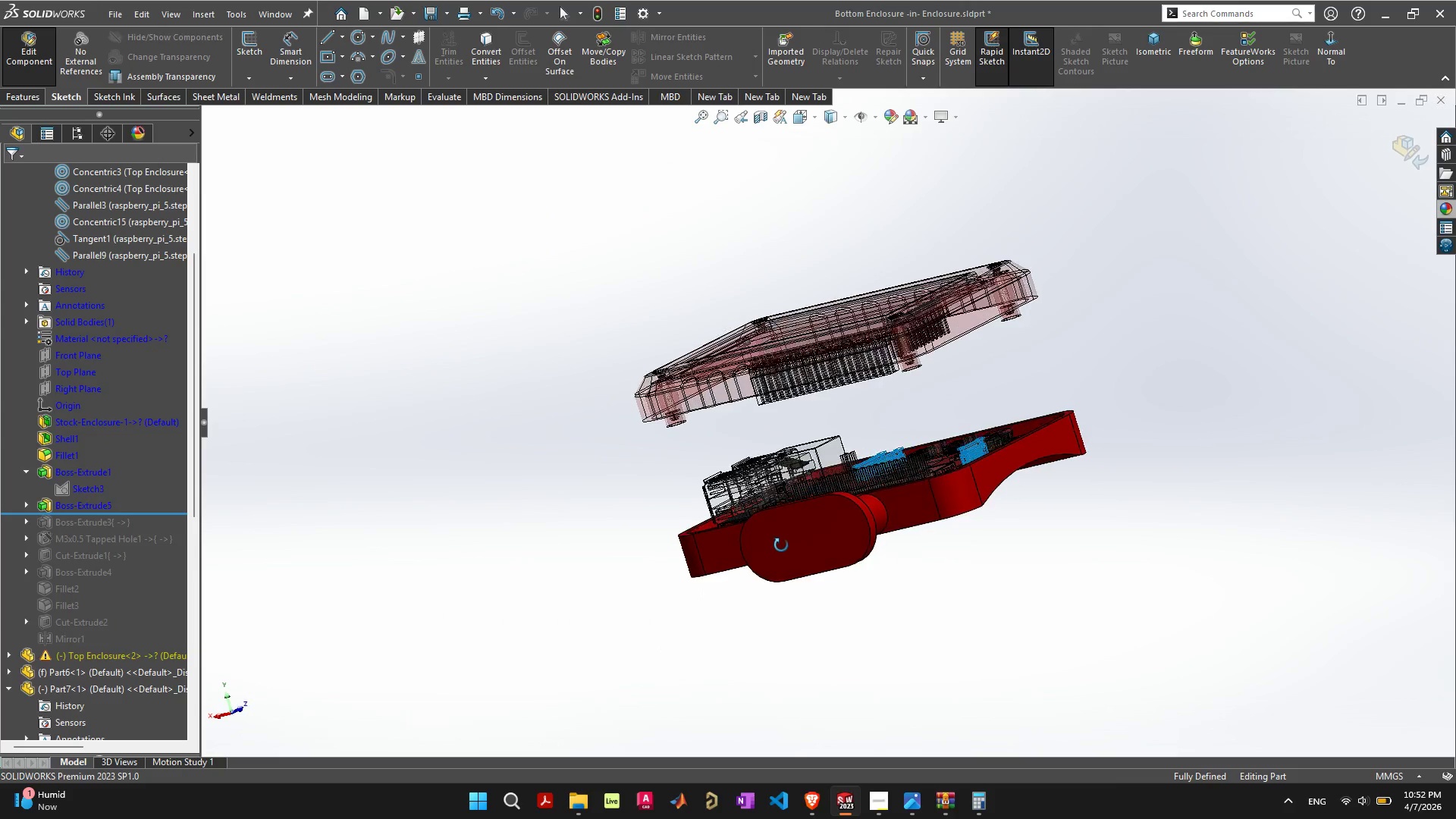 
scroll: coordinate [1031, 691], scroll_direction: down, amount: 4.0
 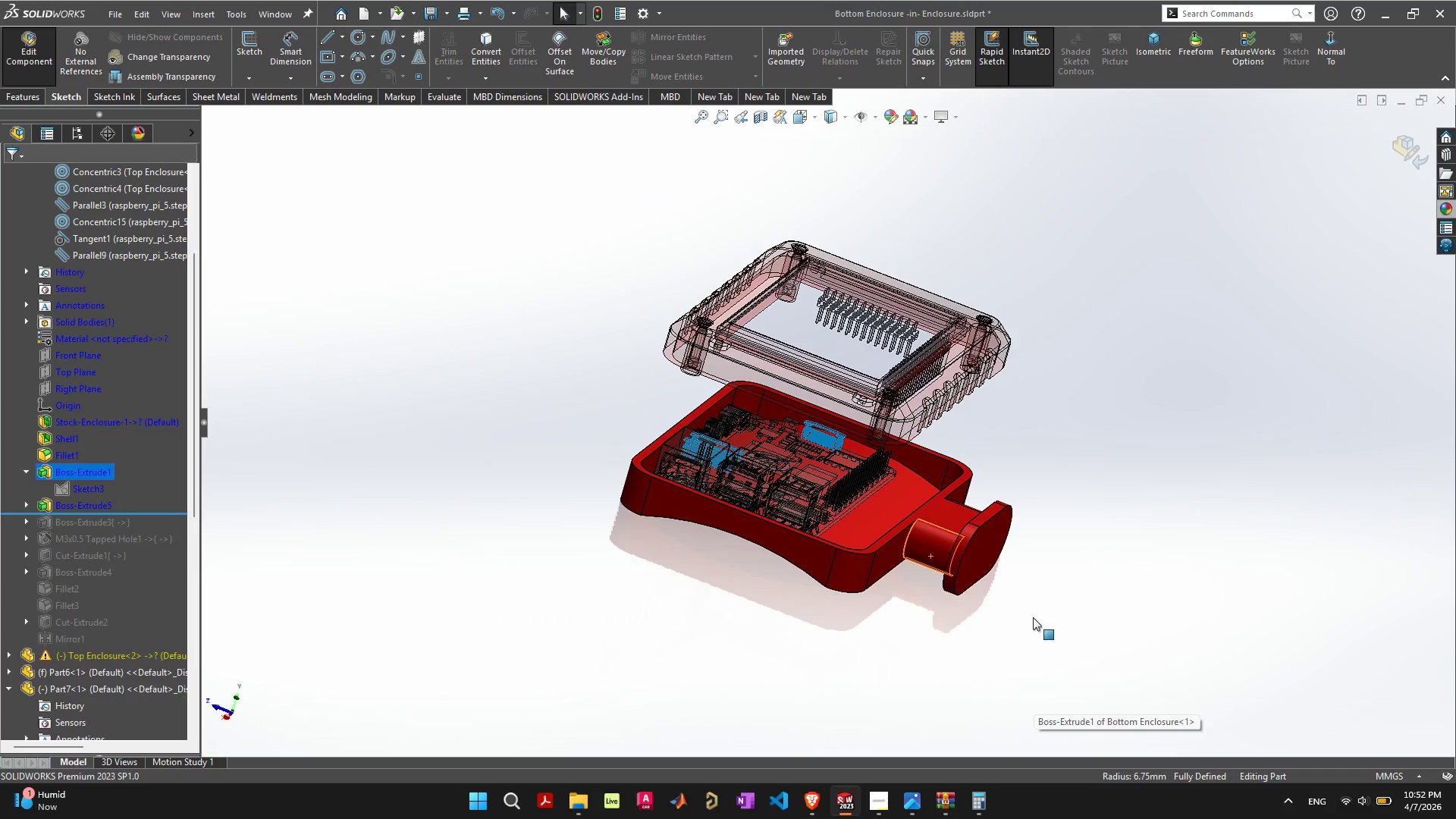 
mouse_move([830, 573])
 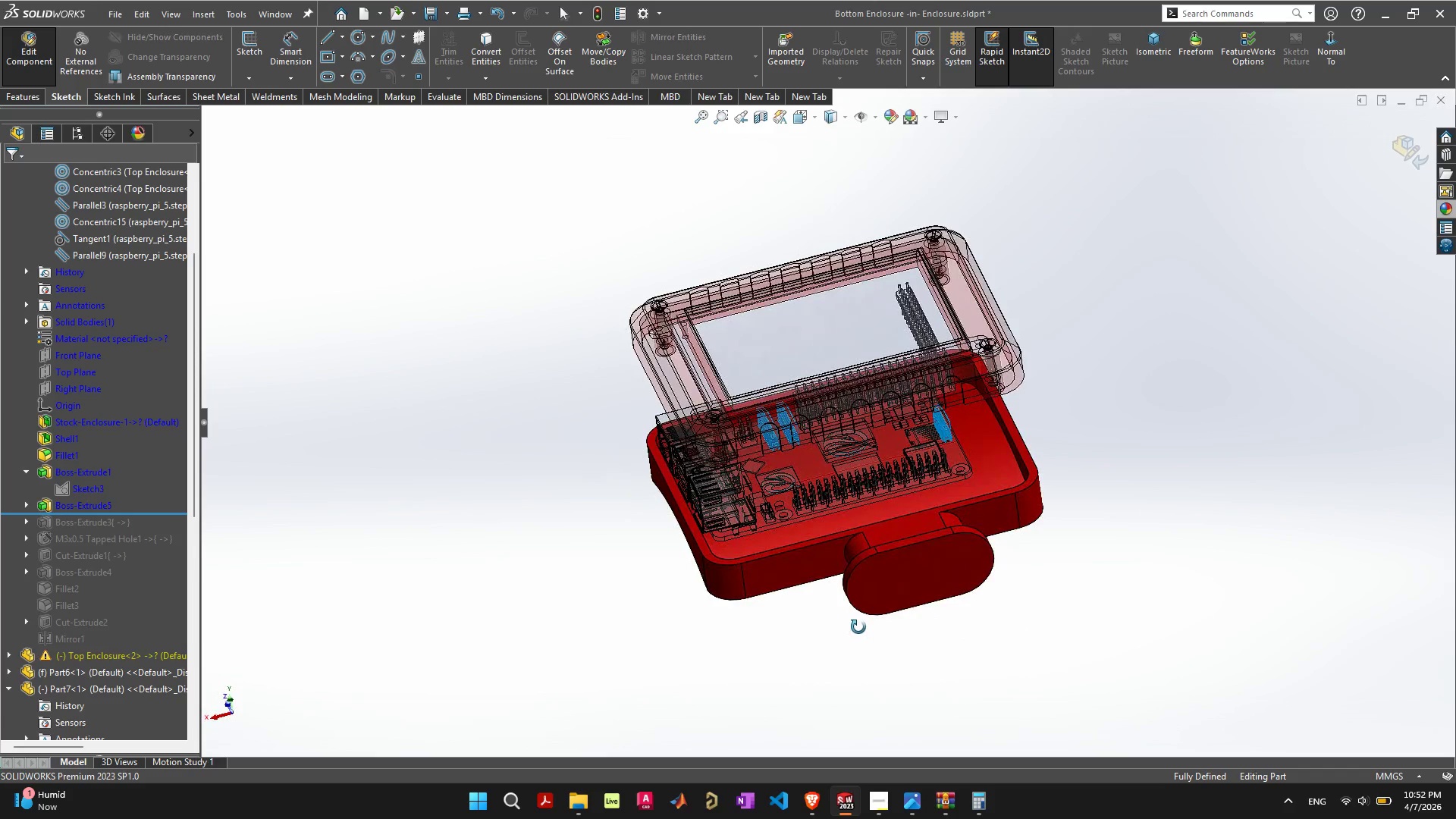 
wait(5.79)
 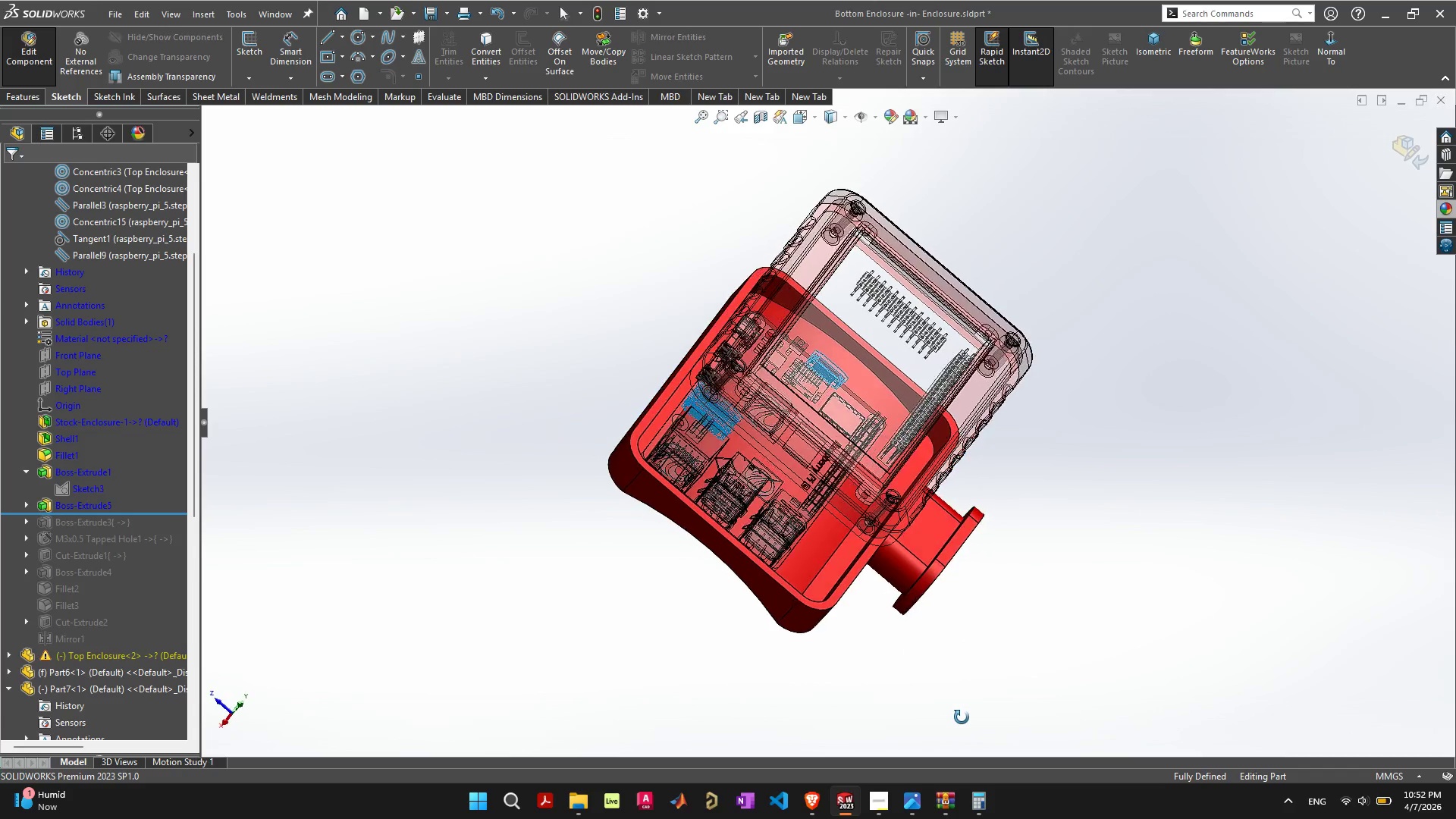 
left_click([899, 570])
 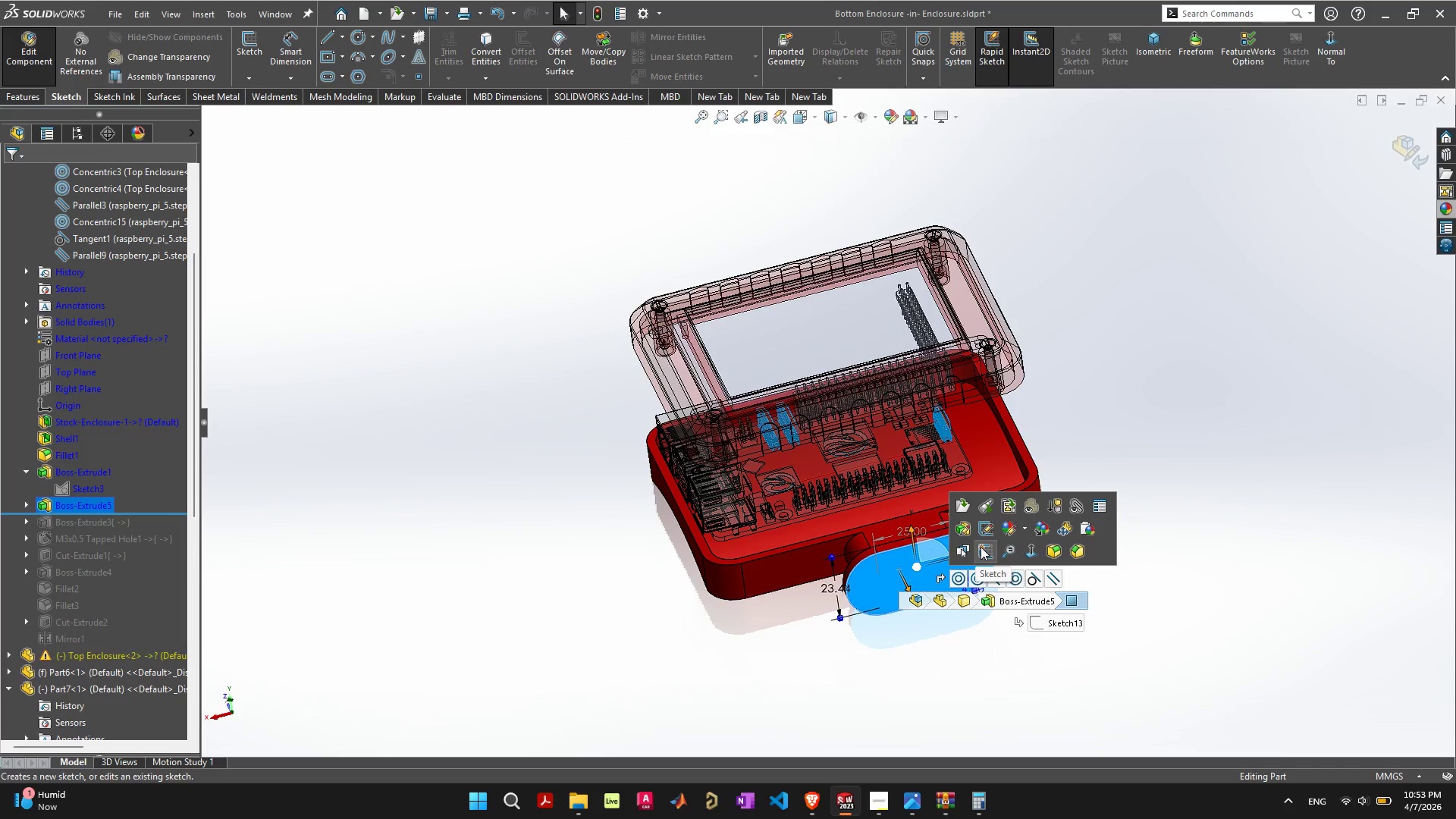 
left_click([981, 547])
 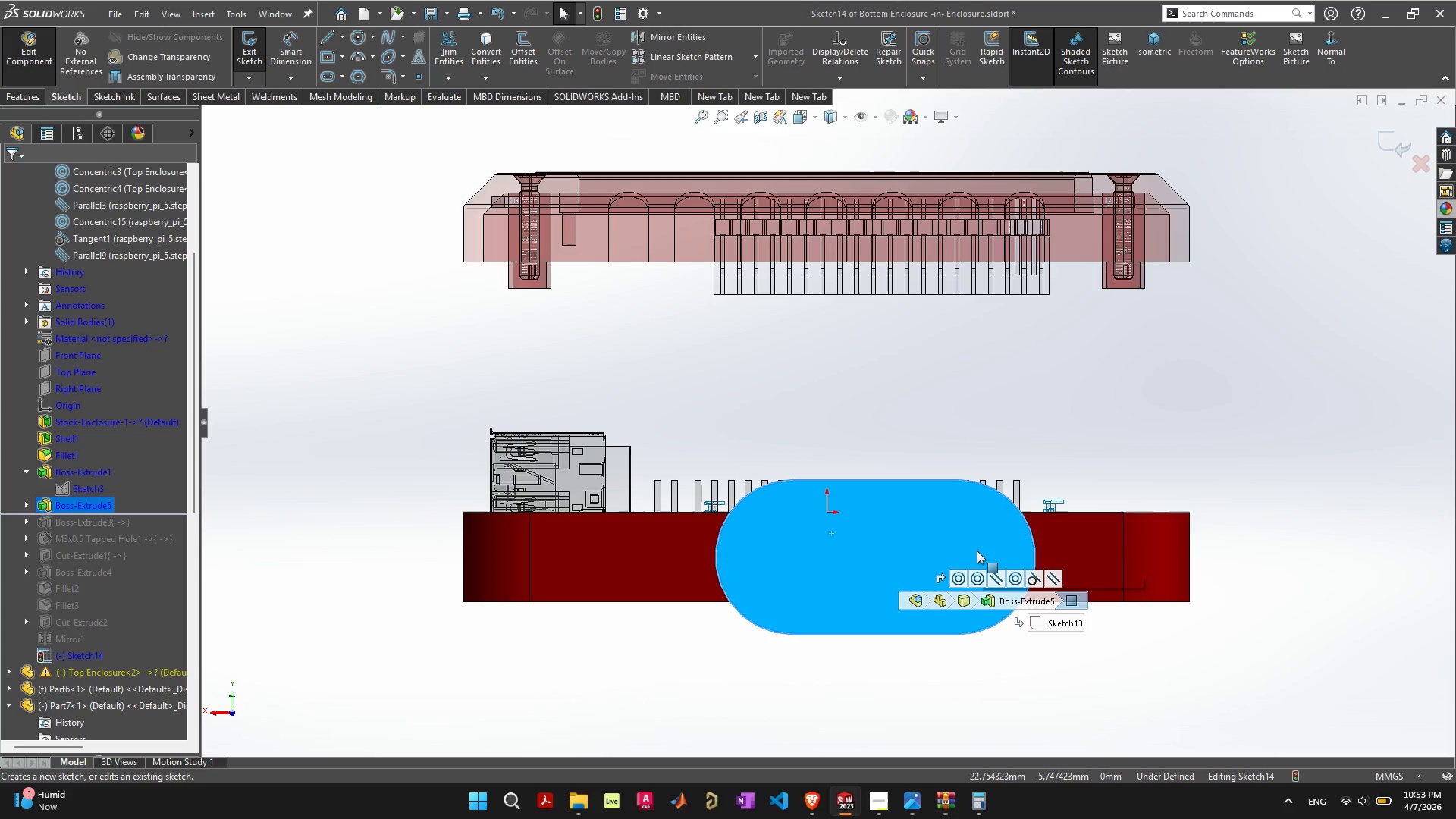 
key(Control+Z)
 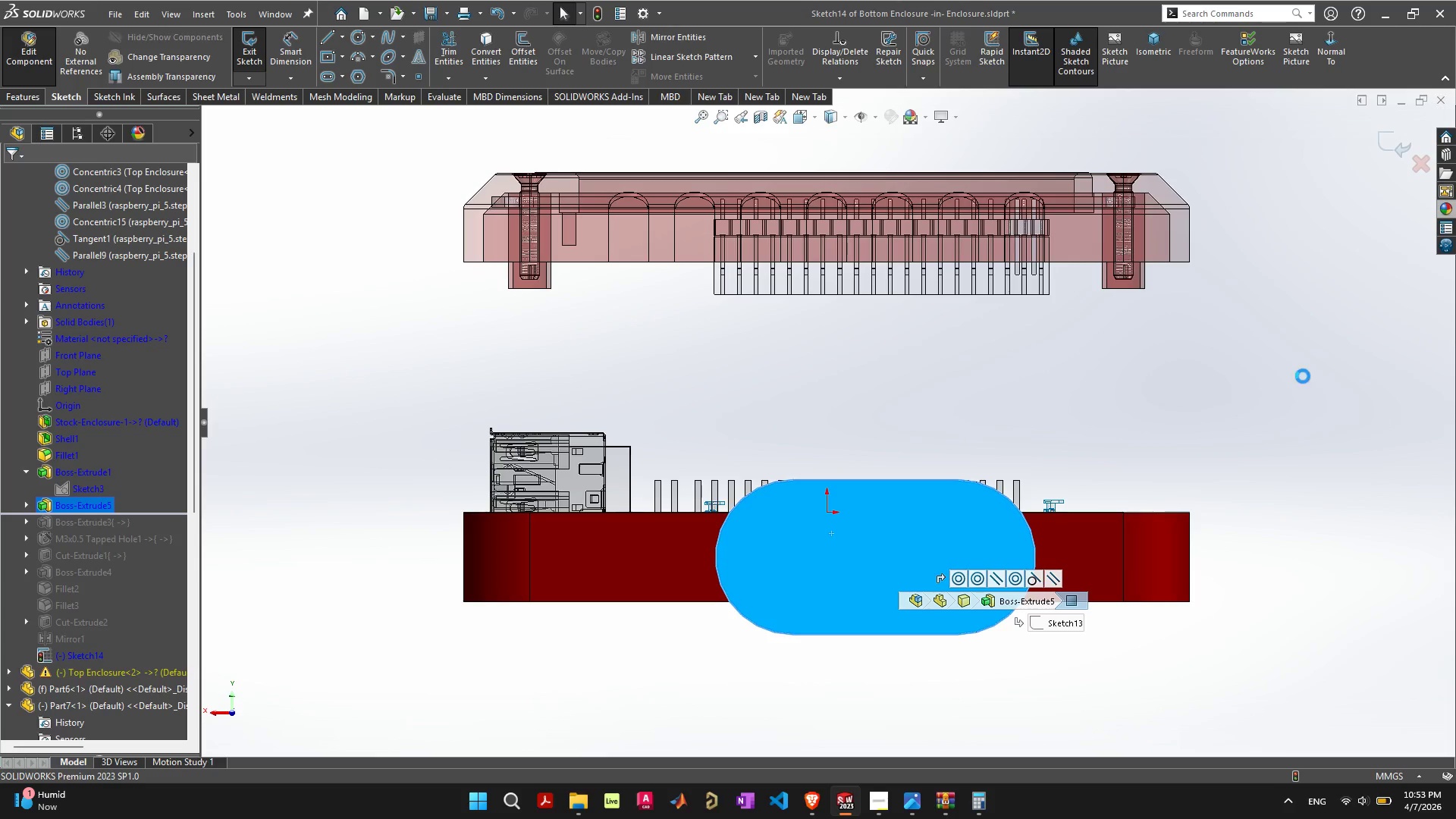 
left_click([1304, 375])
 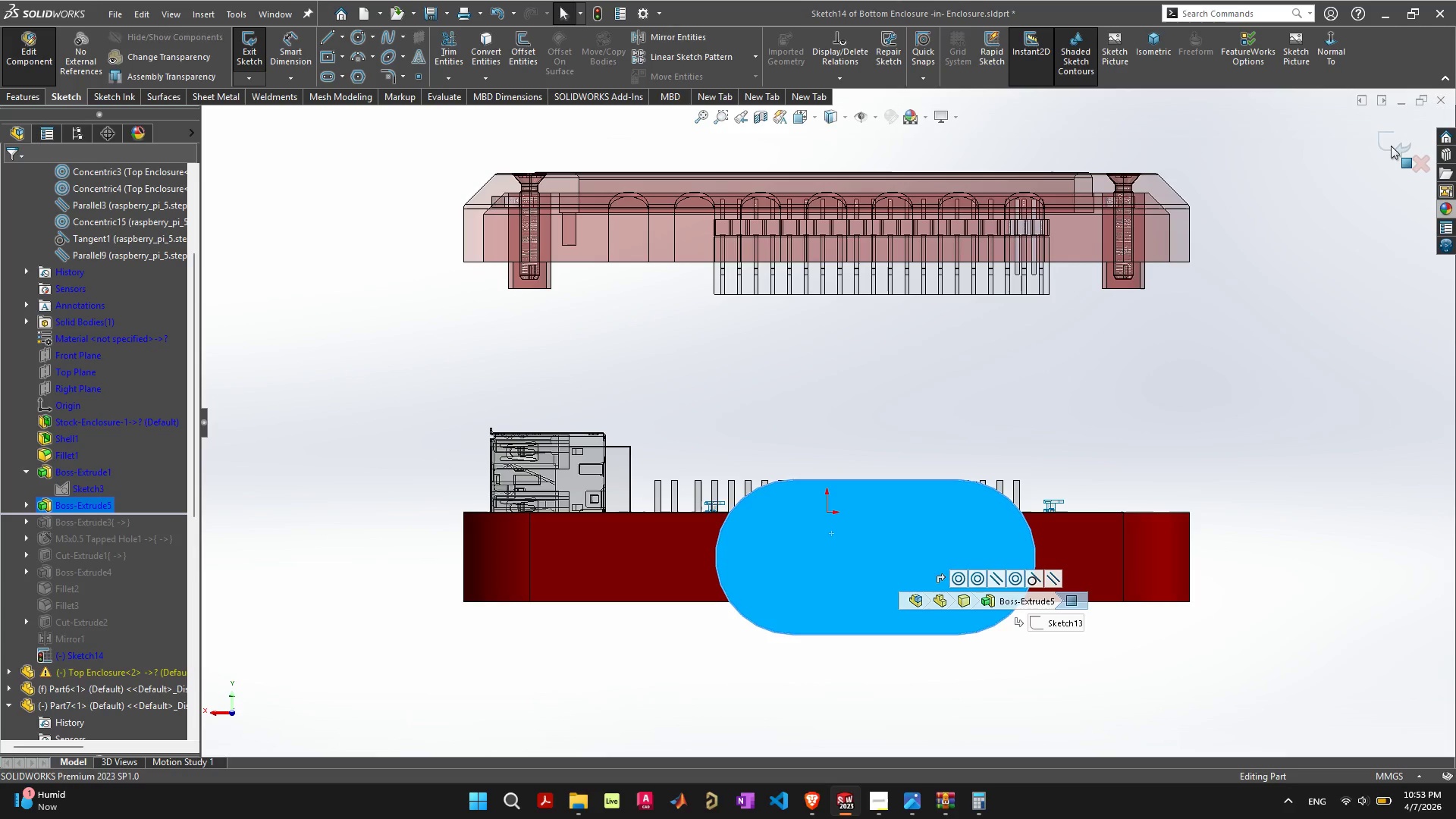 
left_click([1391, 146])
 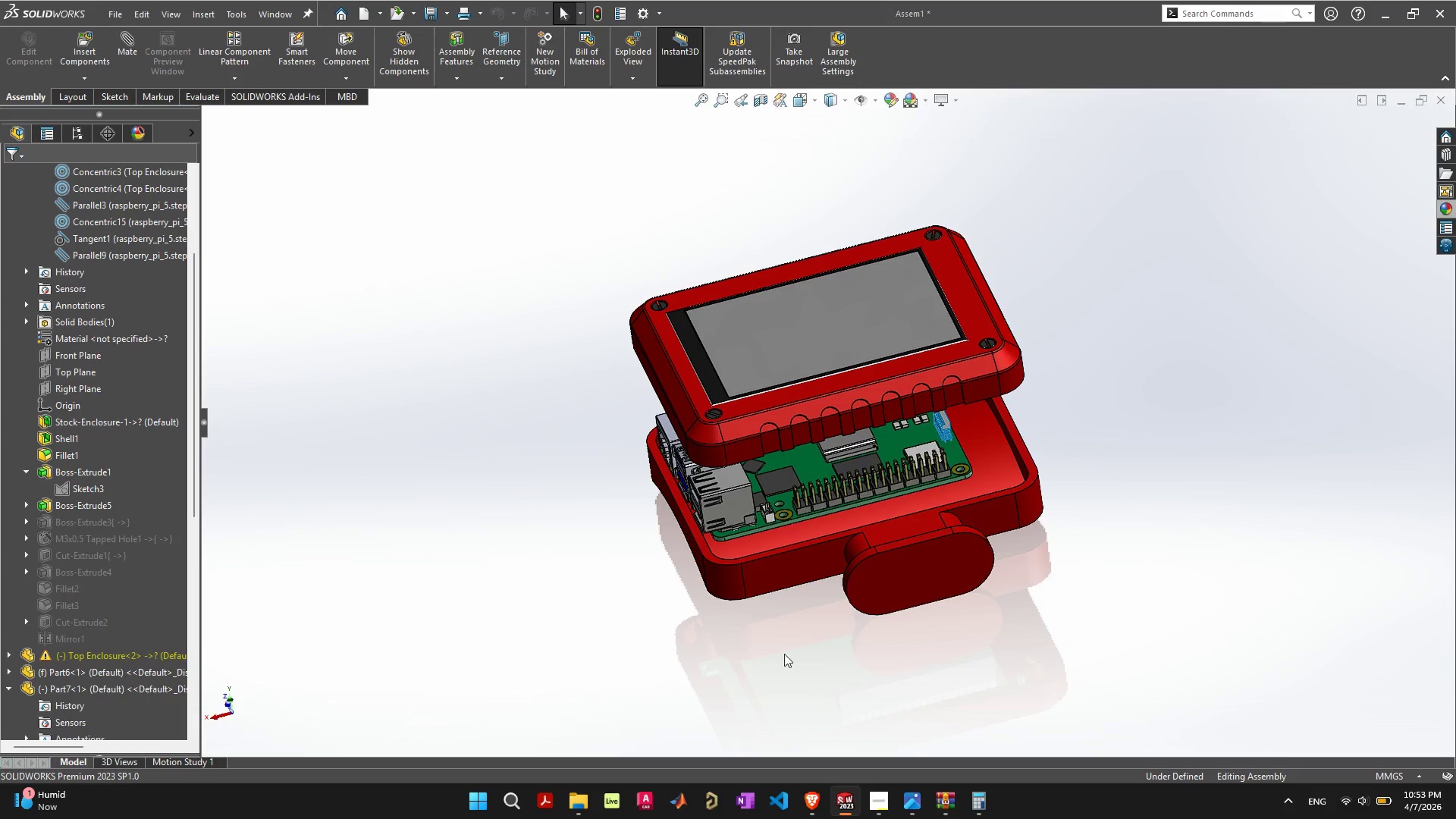 
left_click([905, 573])
 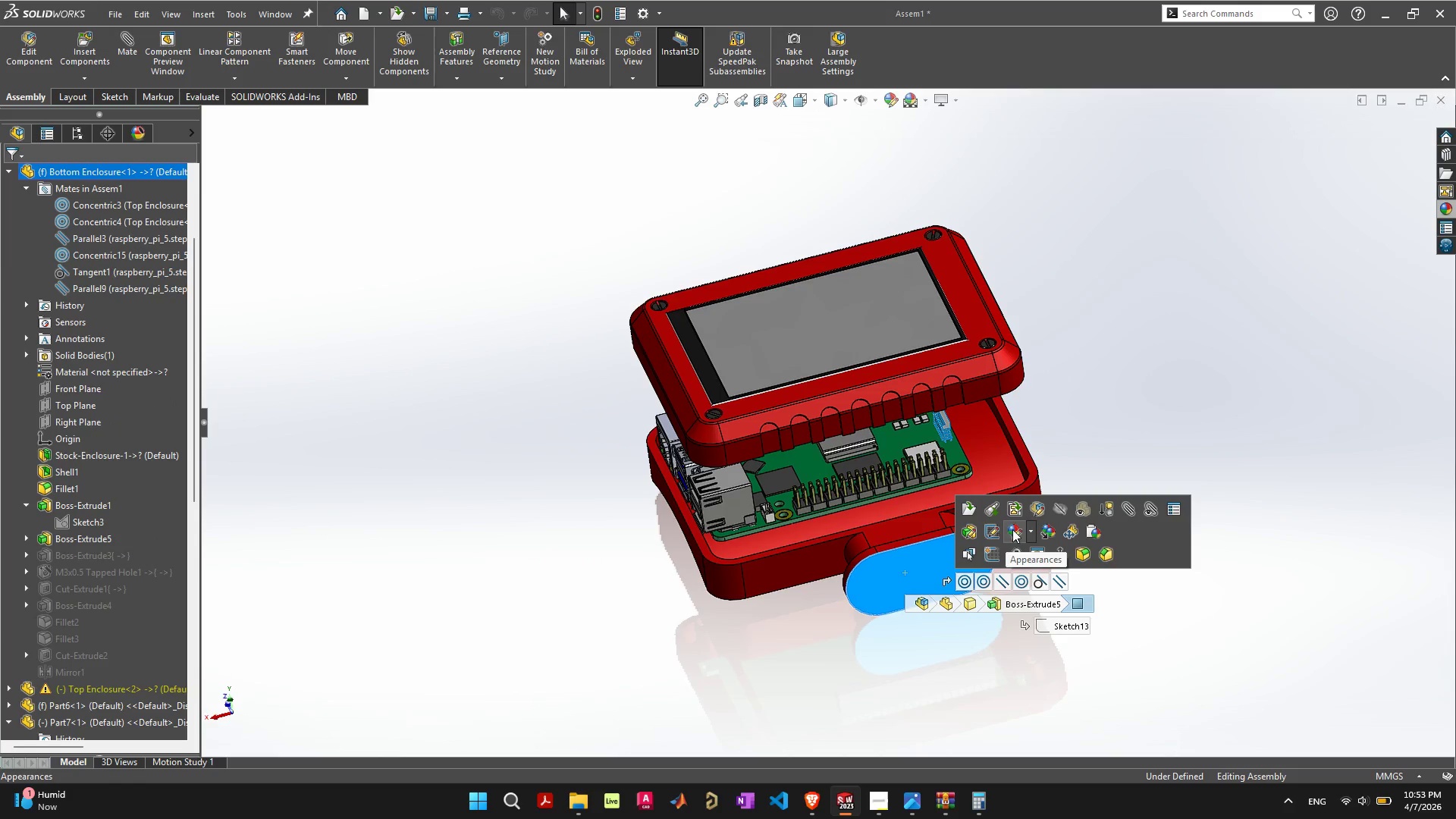 
left_click([993, 531])
 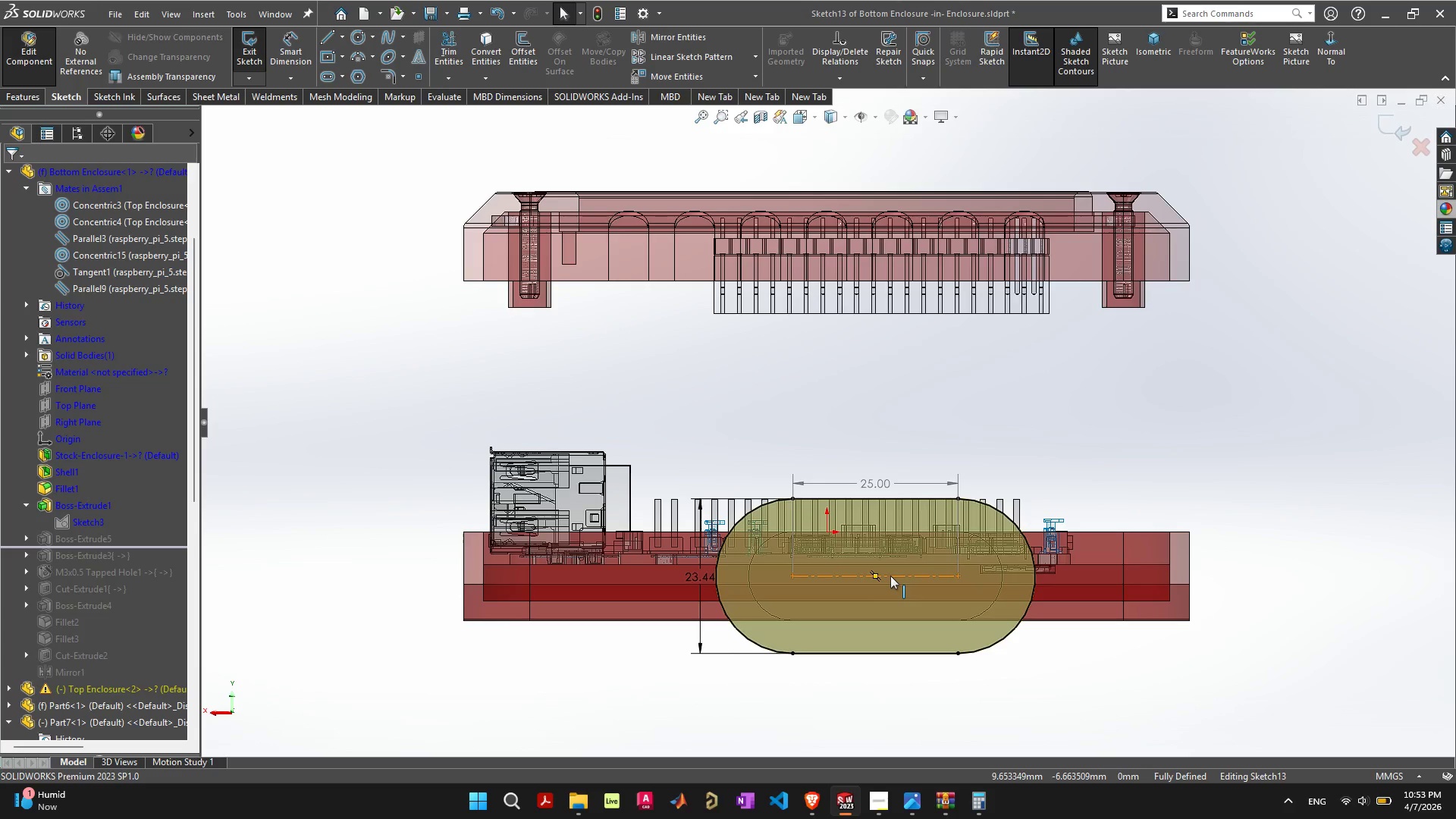 
wait(6.06)
 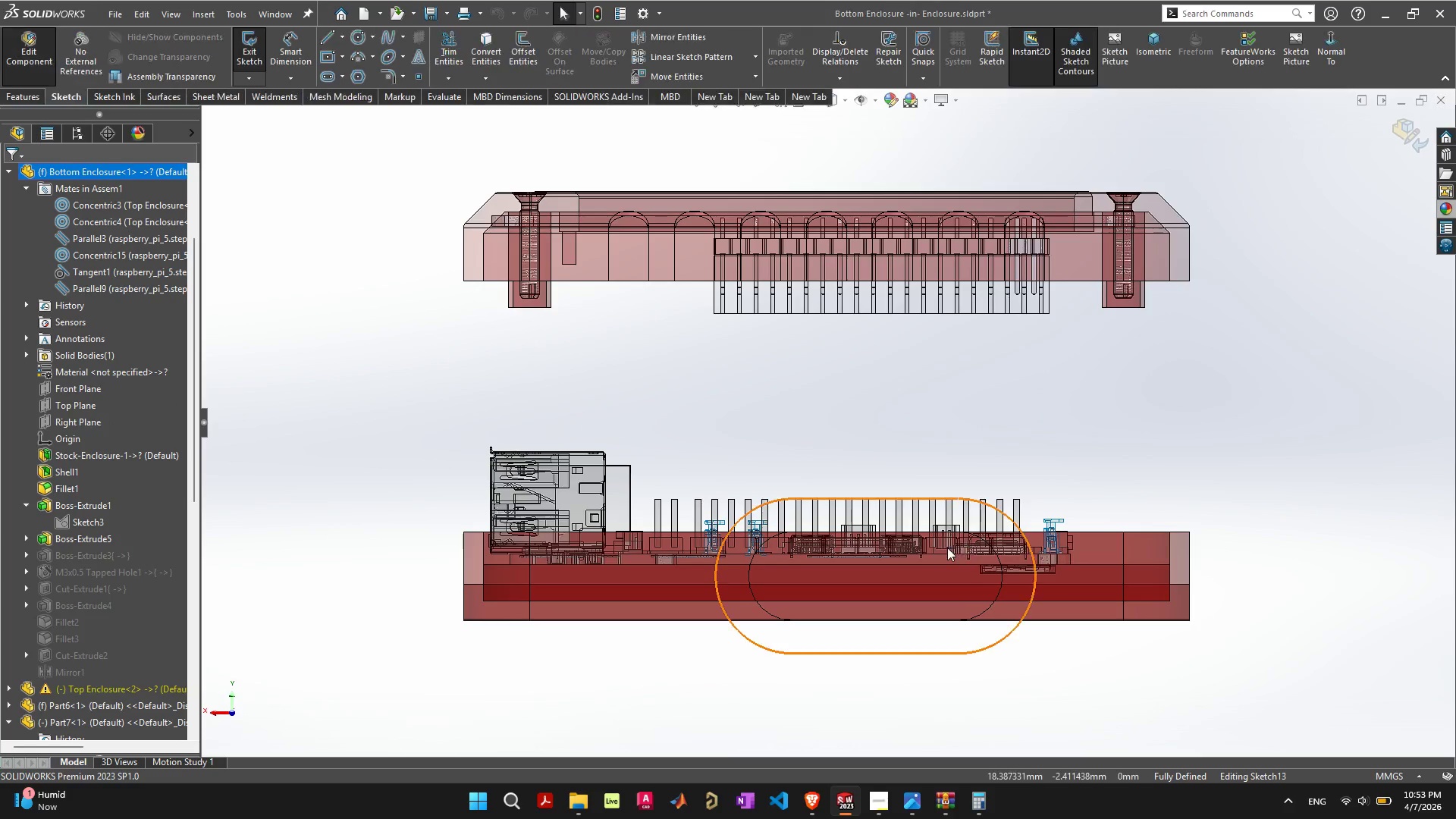 
double_click([871, 481])
 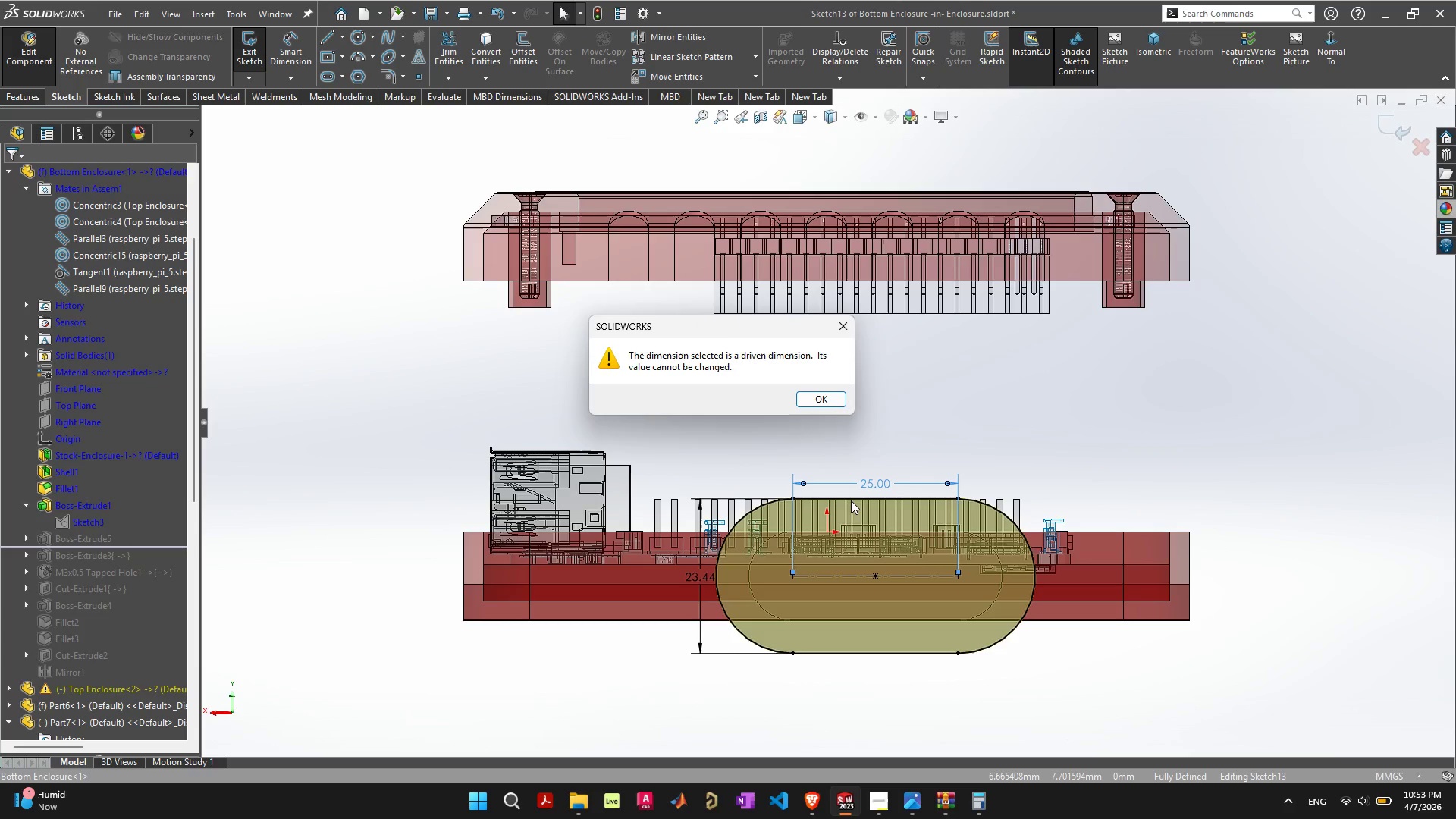 
wait(6.55)
 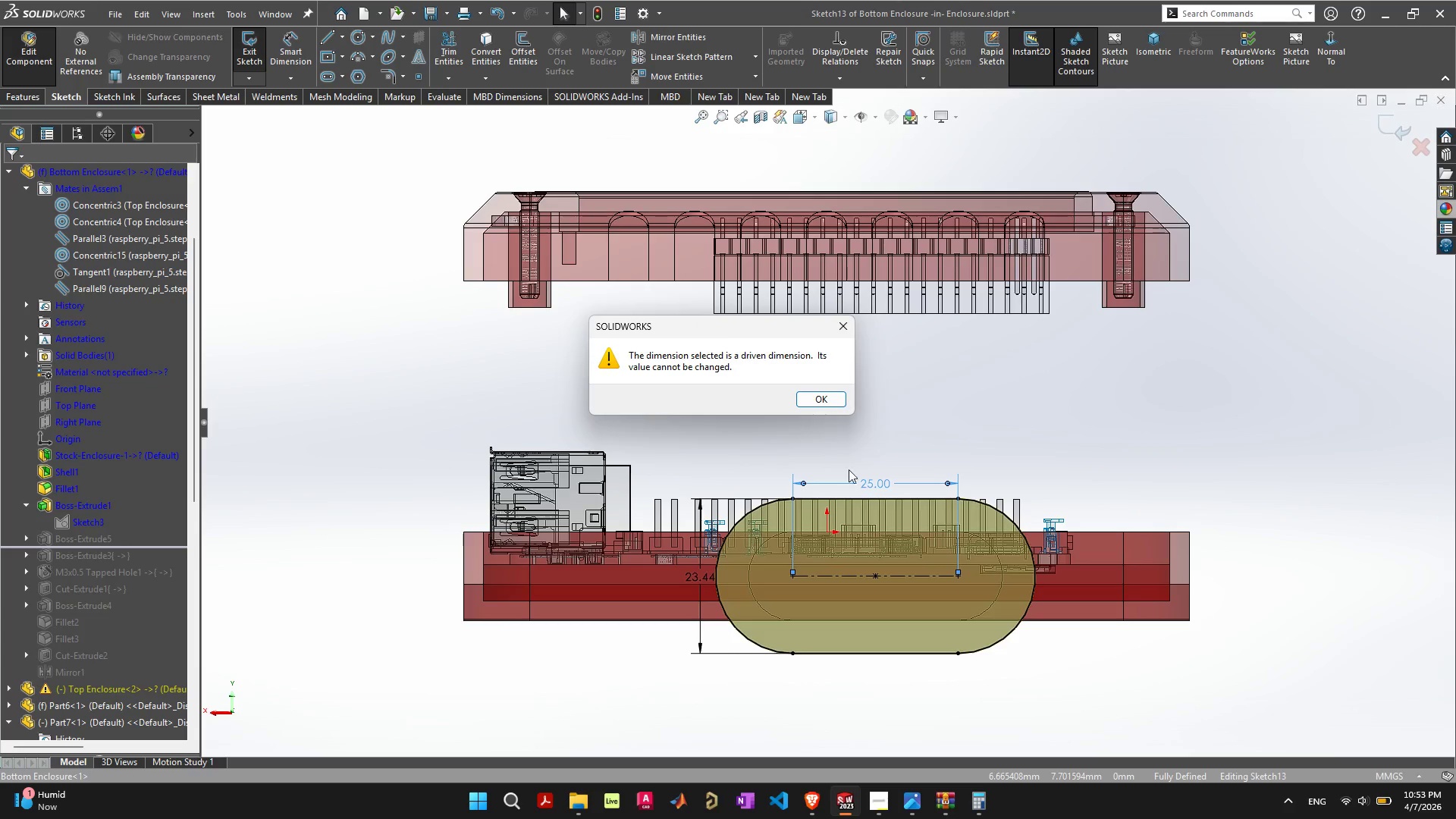 
left_click([830, 406])
 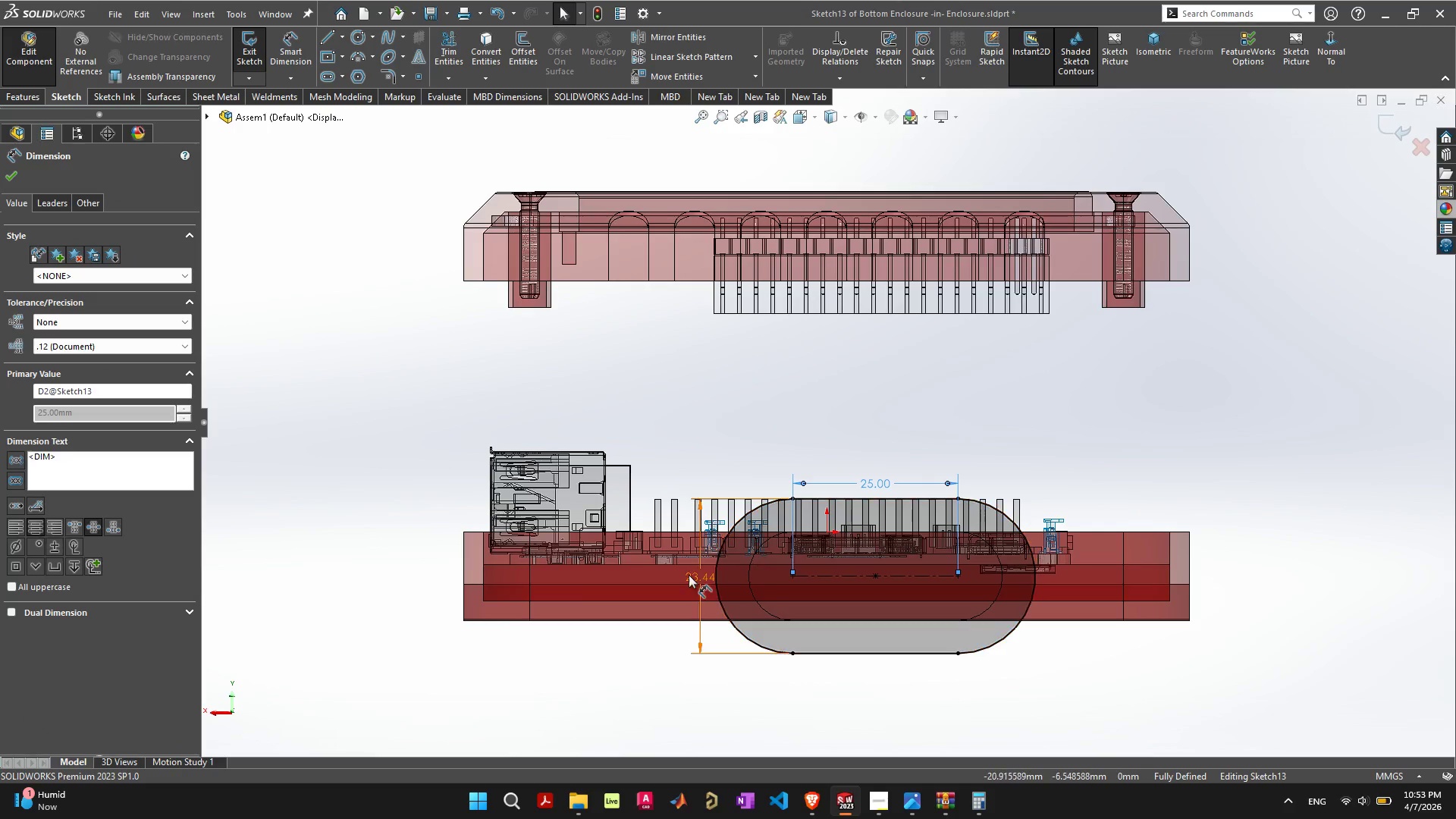 
double_click([689, 575])
 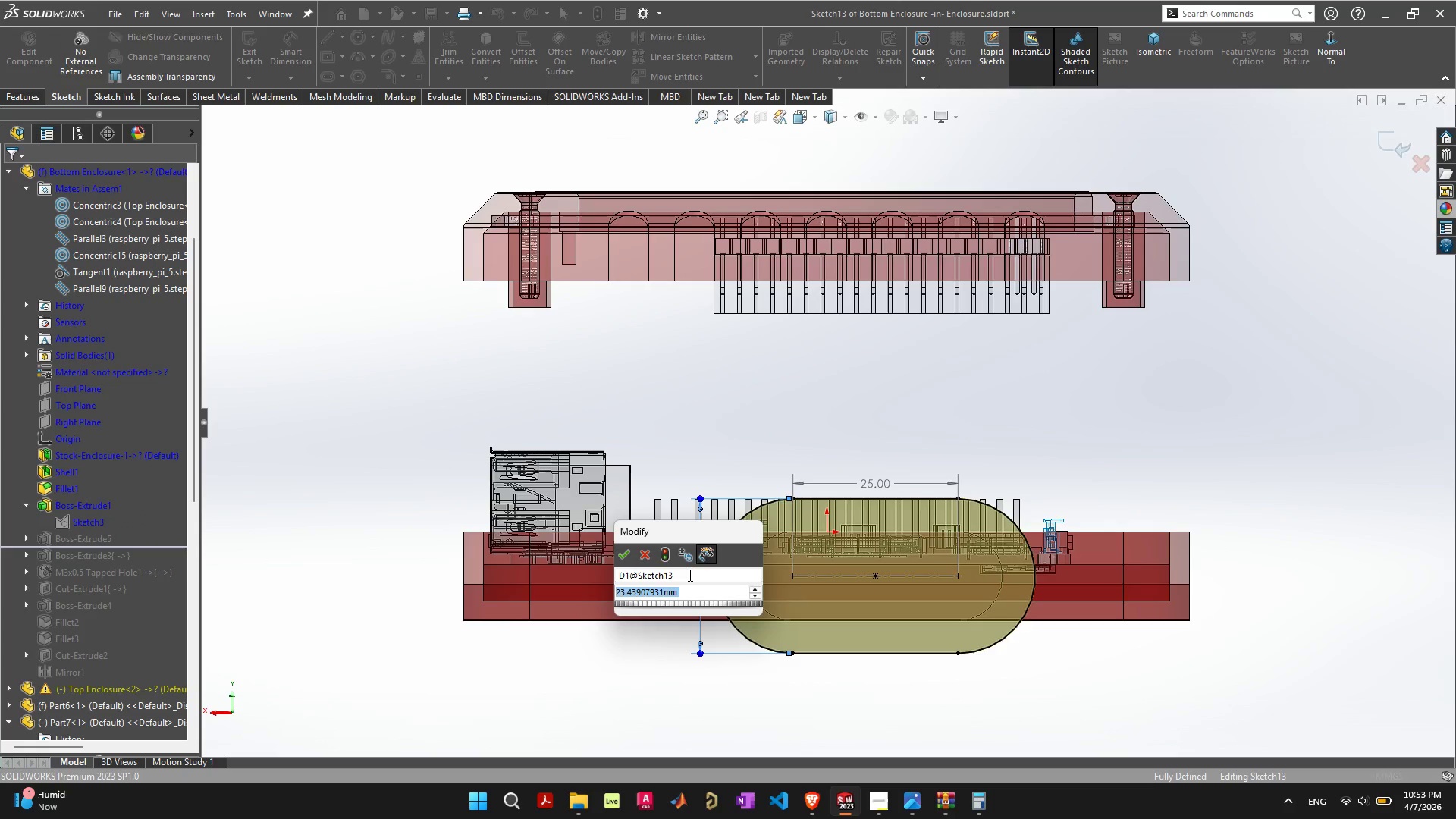 
type(30)
 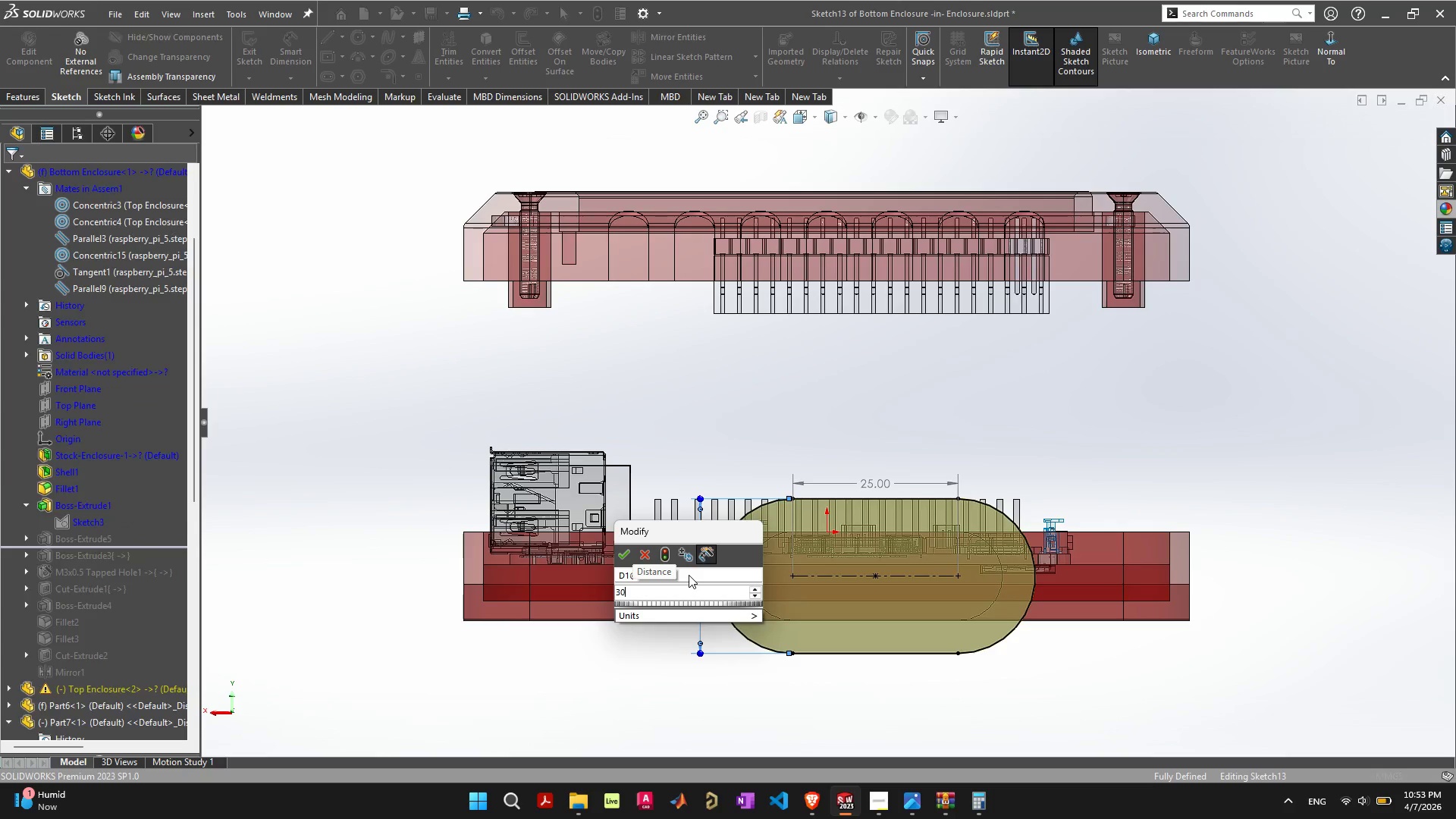 
key(Enter)
 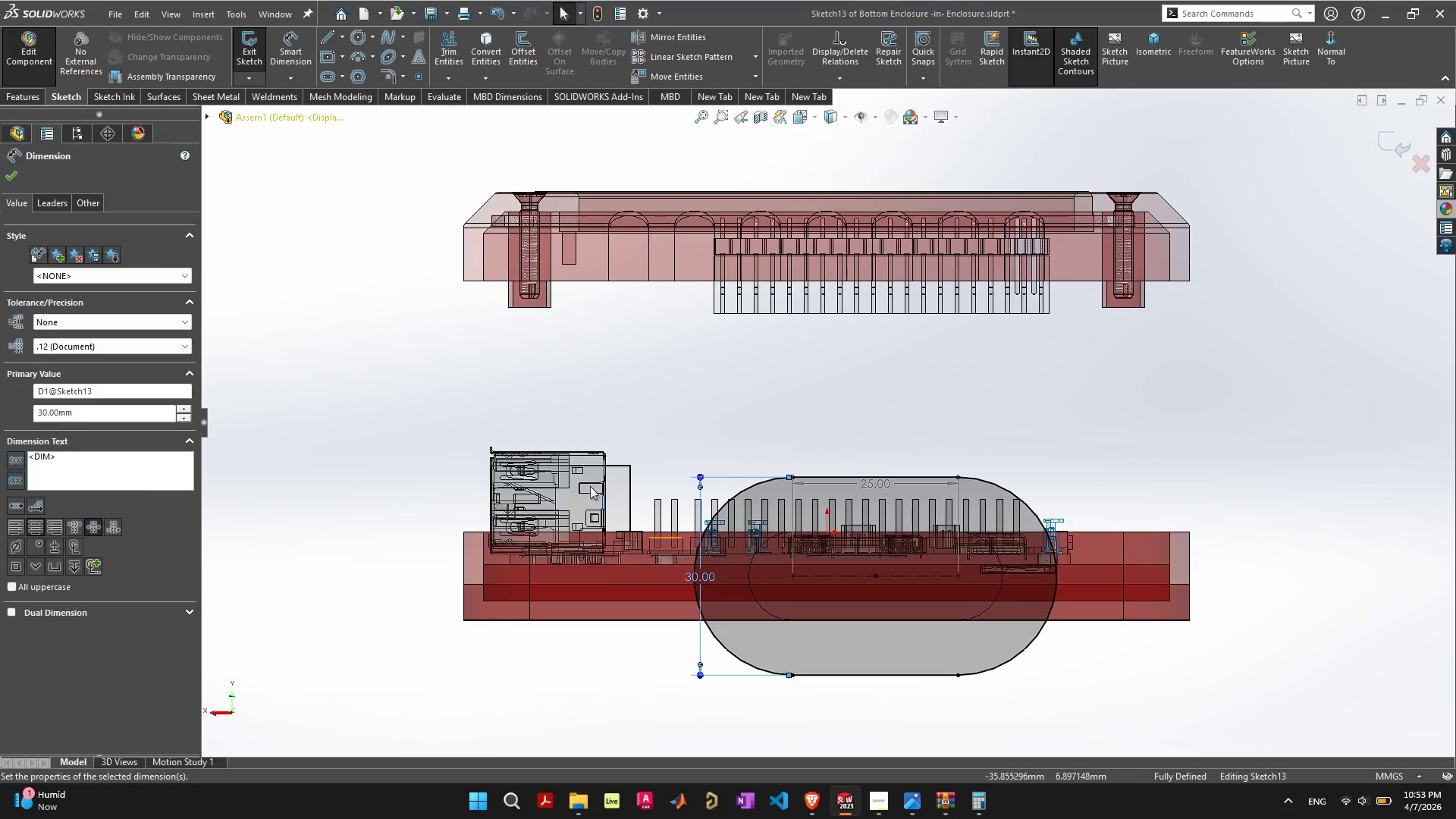 
left_click([17, 184])
 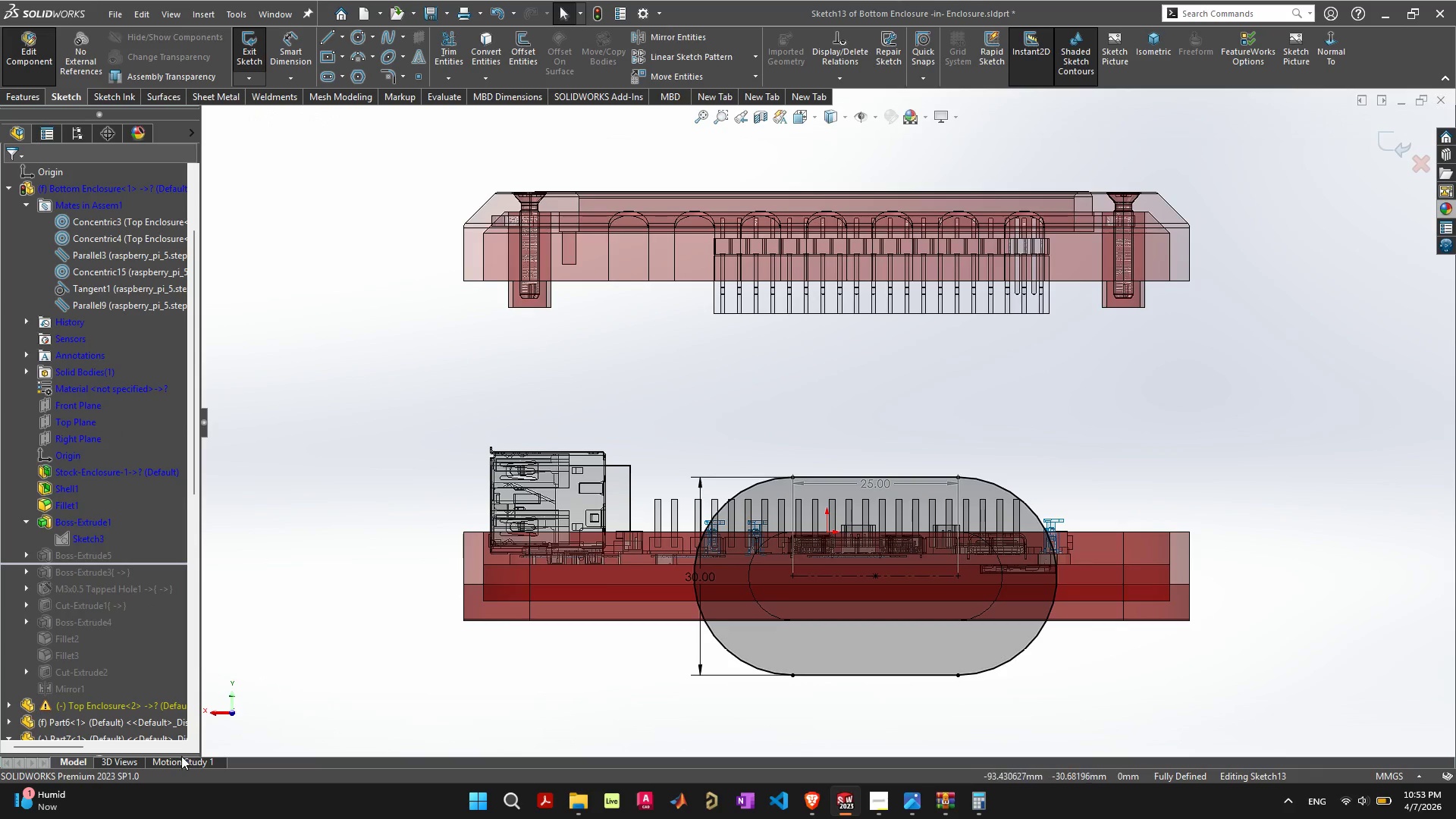 
left_click([137, 708])
 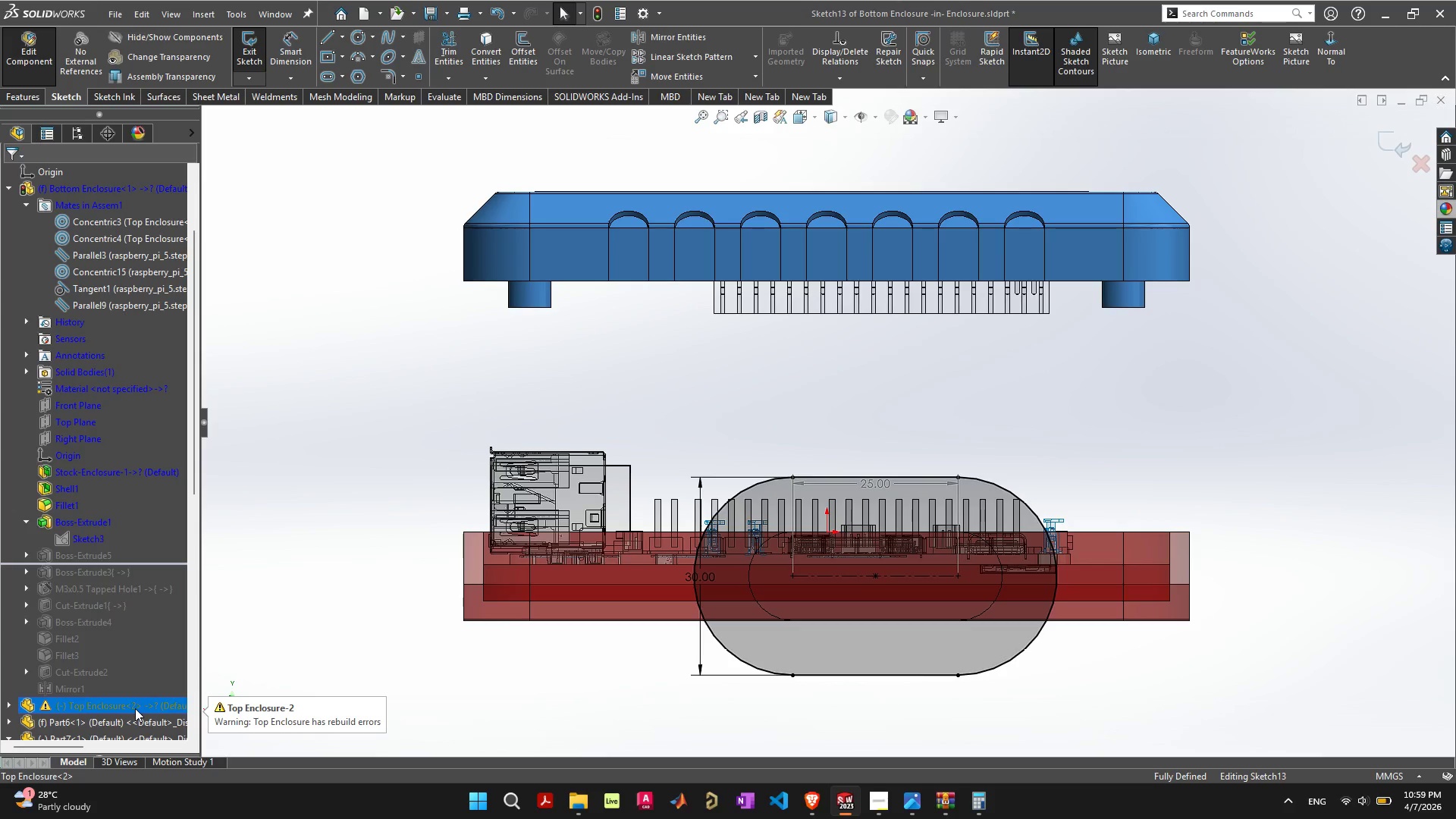 
wait(386.64)
 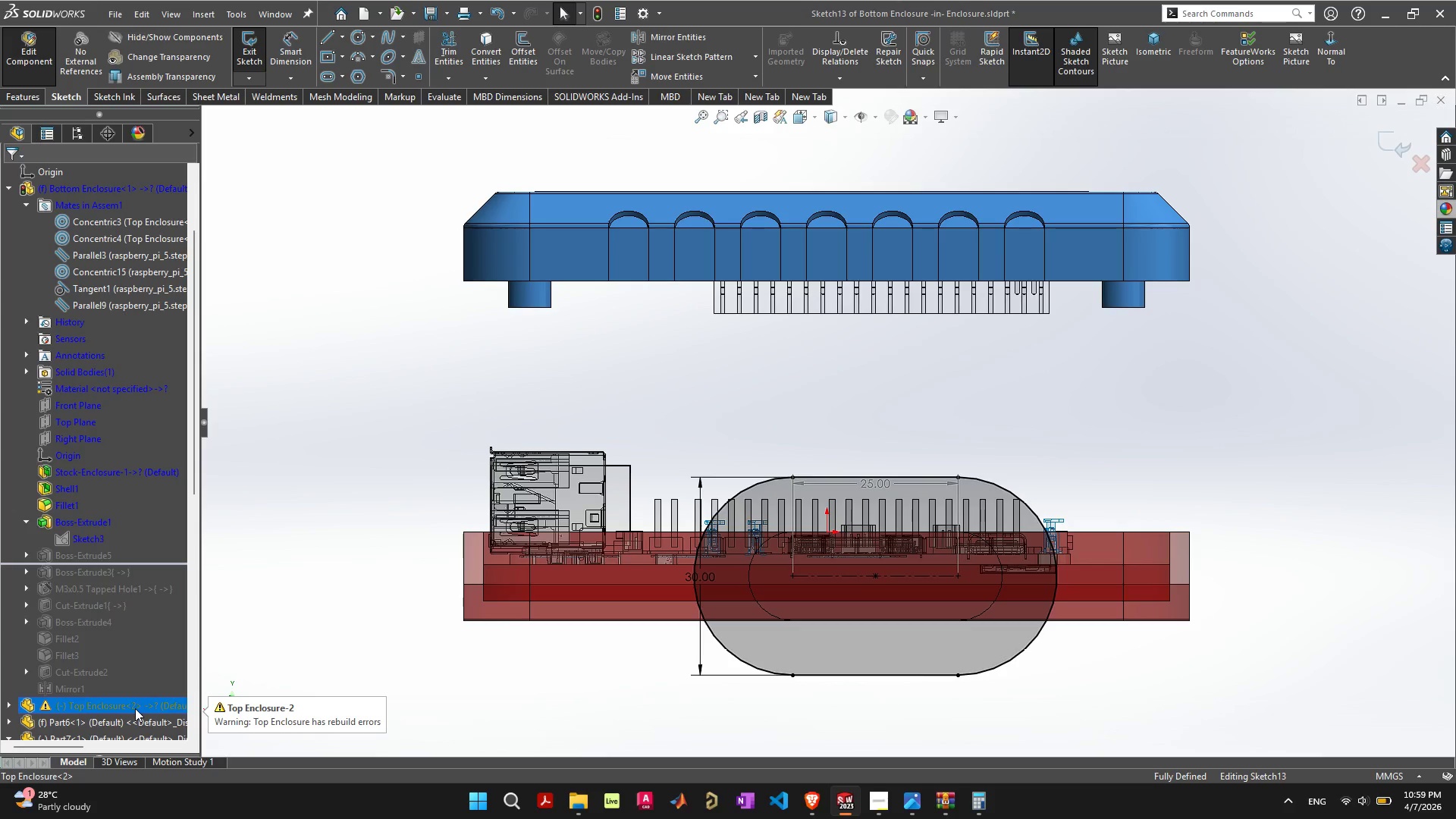 
left_click([858, 664])
 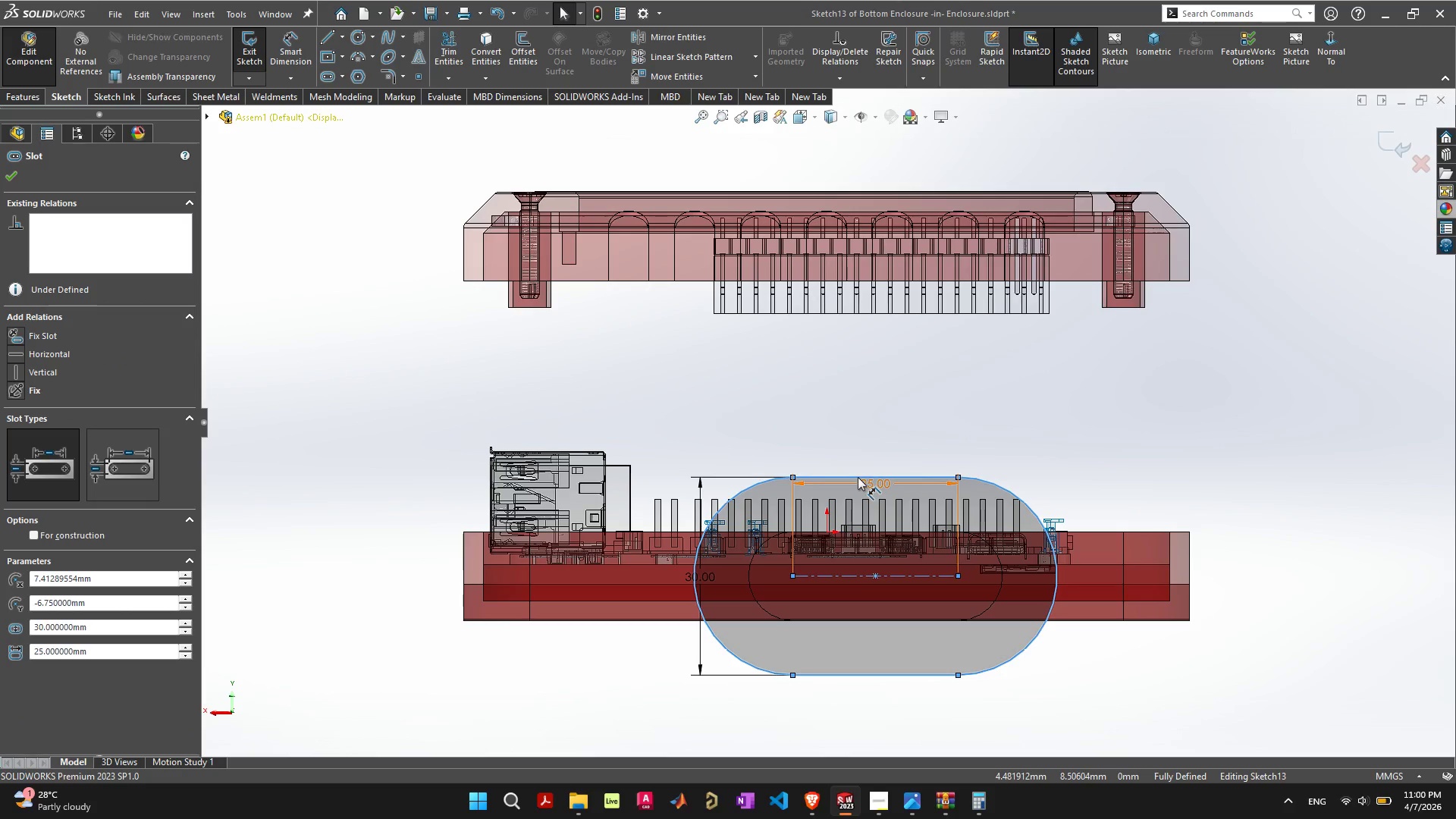 
left_click_drag(start_coordinate=[865, 486], to_coordinate=[866, 435])
 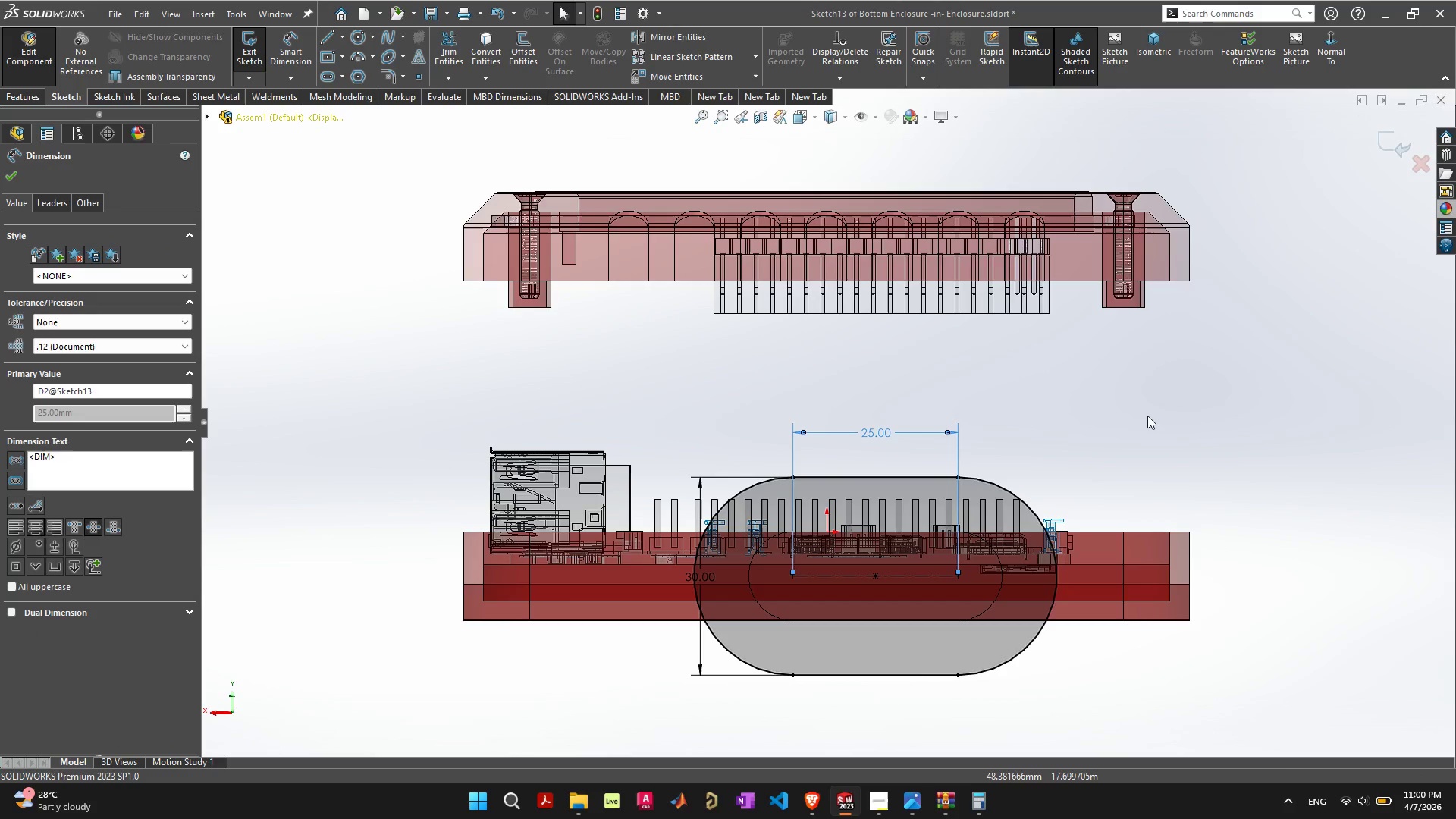 
left_click([1141, 413])
 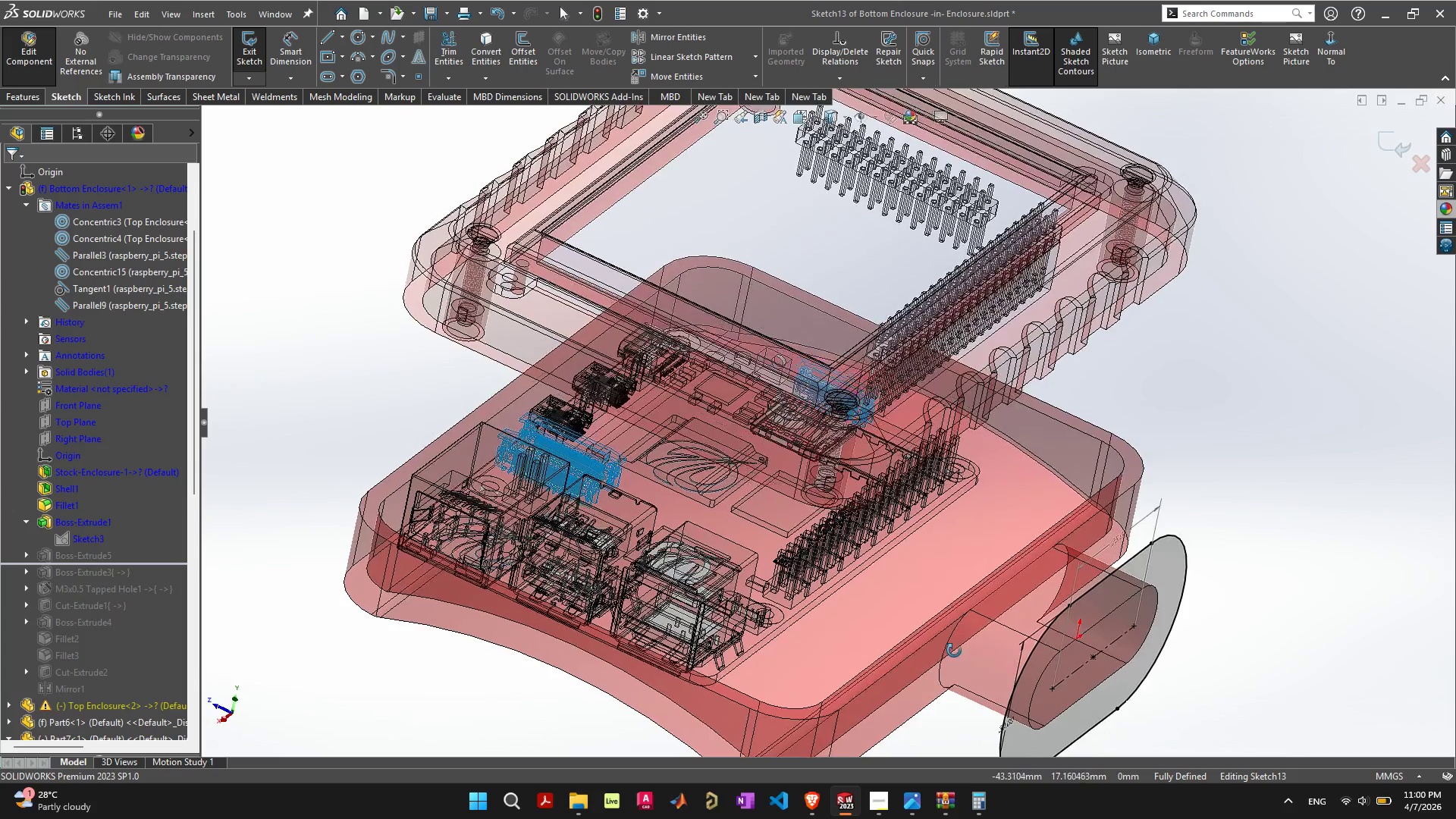 
wait(12.03)
 